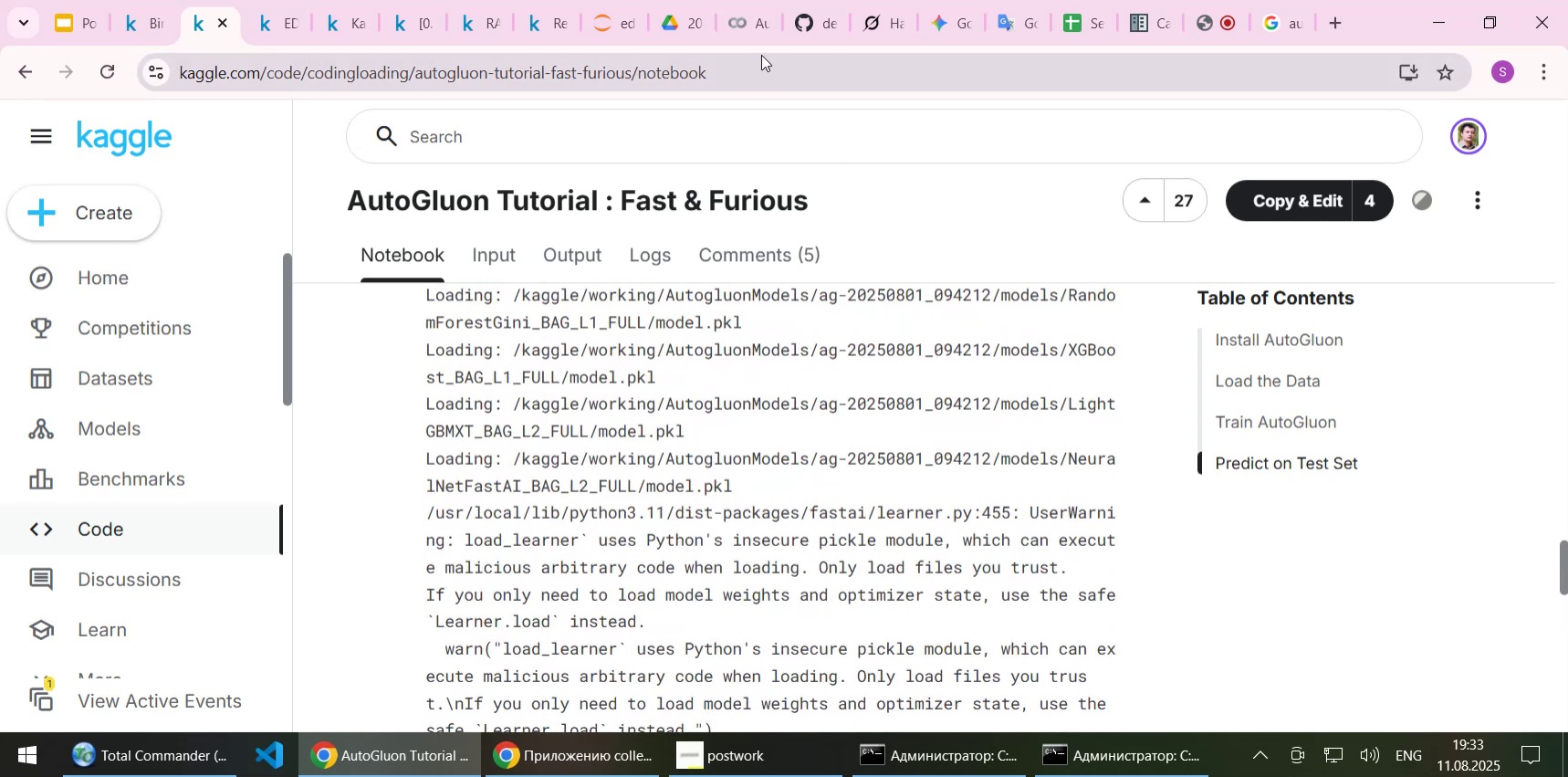 
left_click([750, 26])
 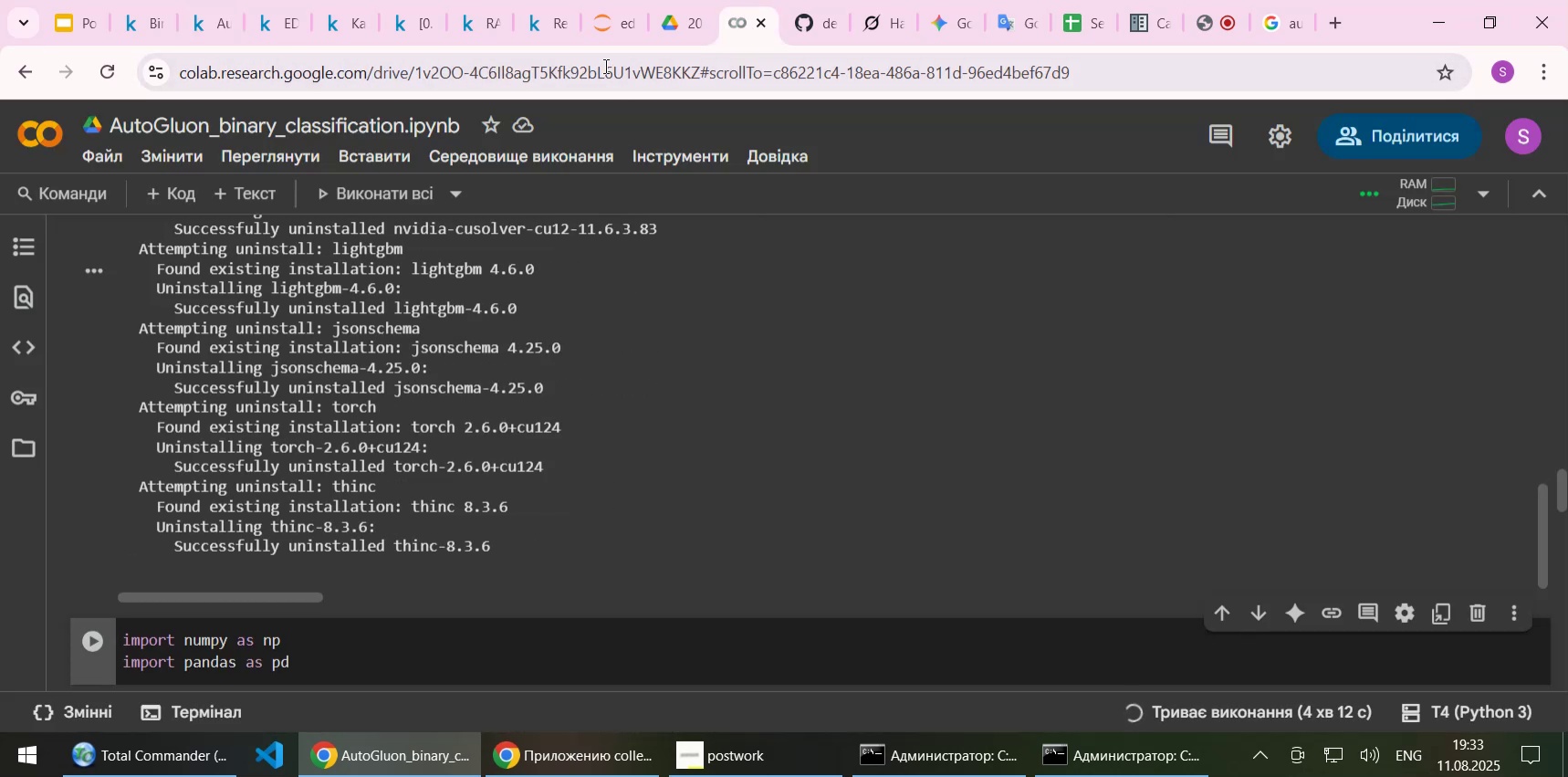 
mouse_move([611, 52])
 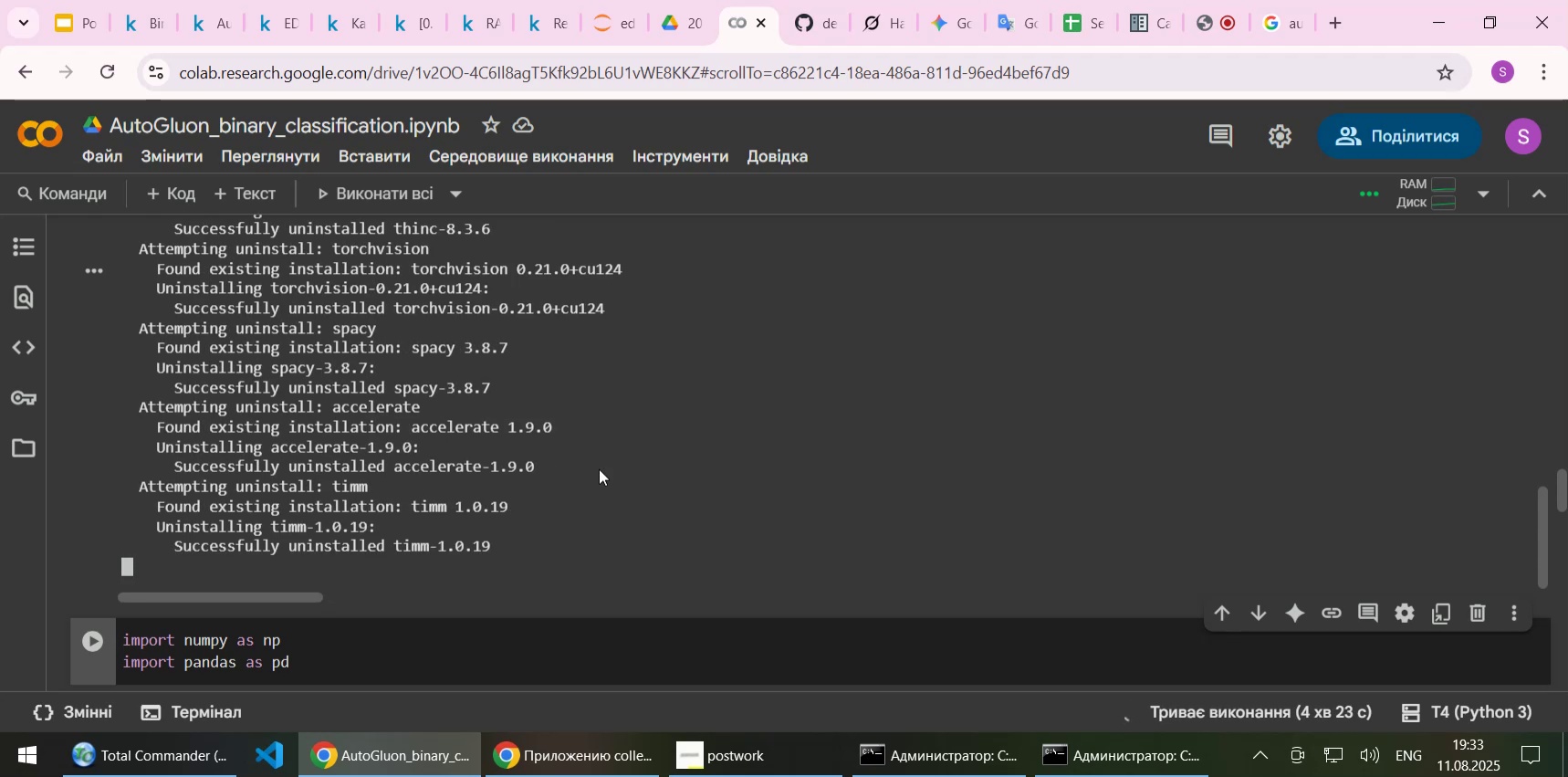 
wait(13.42)
 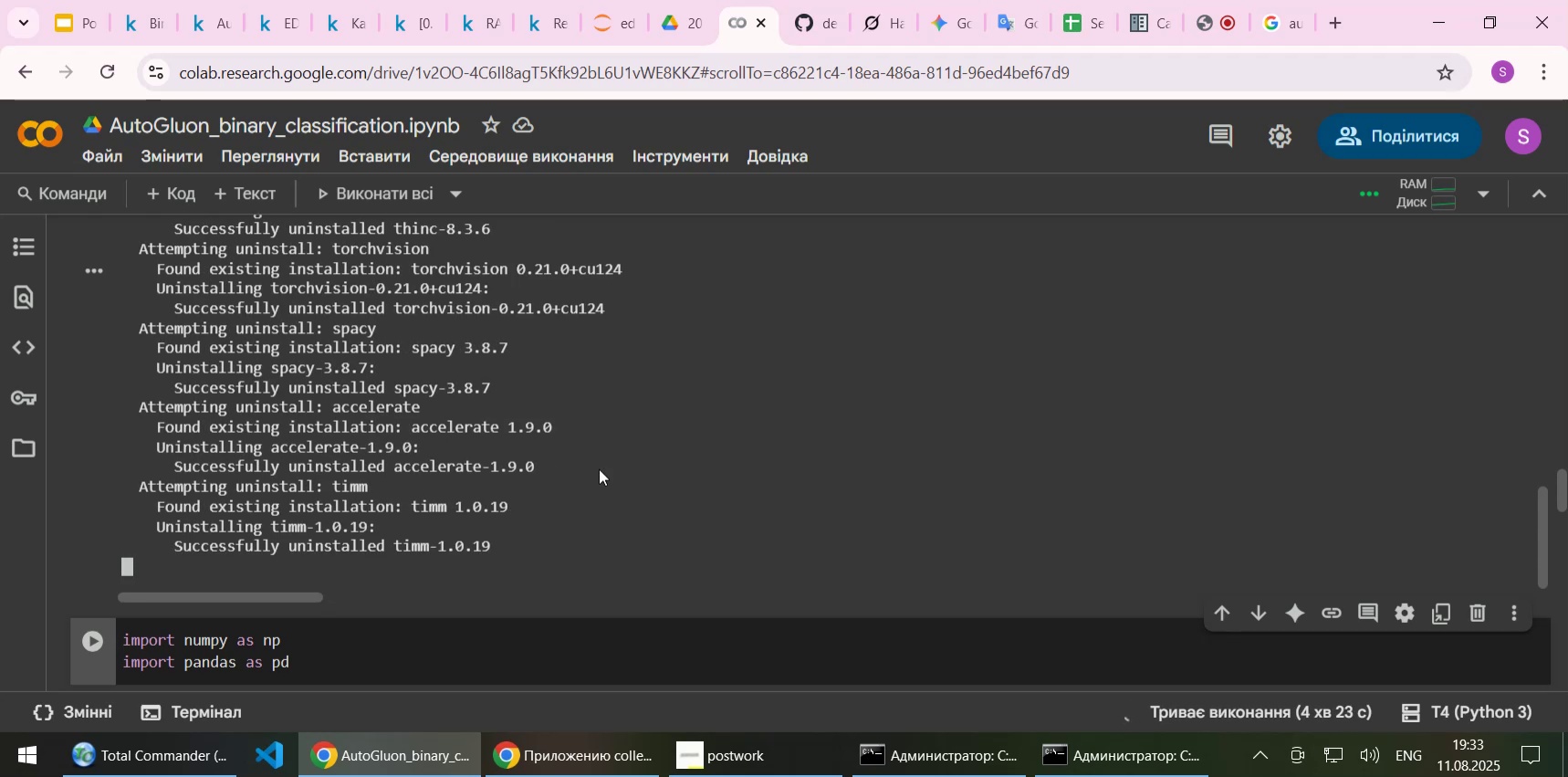 
mouse_move([812, 462])
 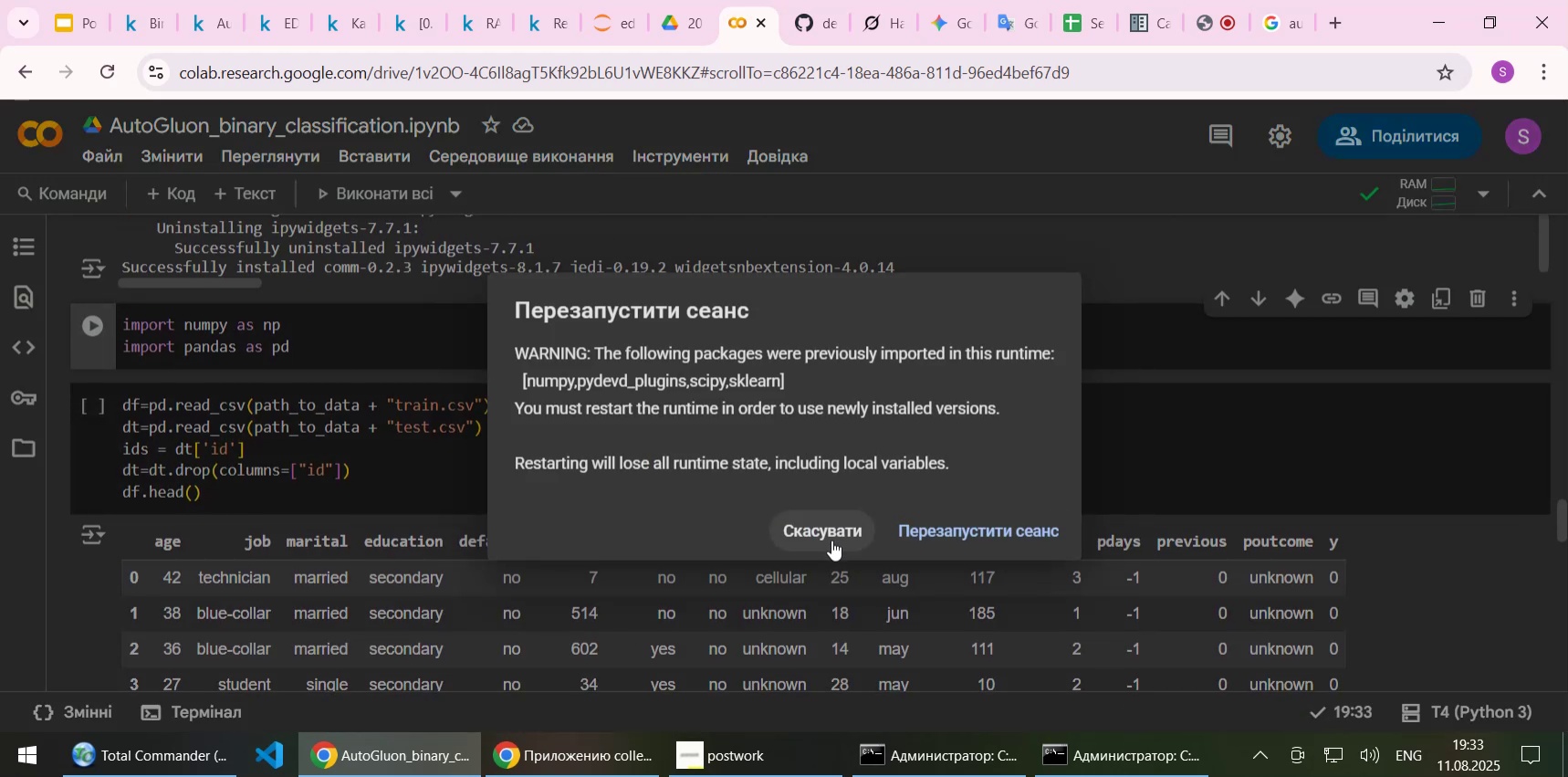 
left_click([831, 540])
 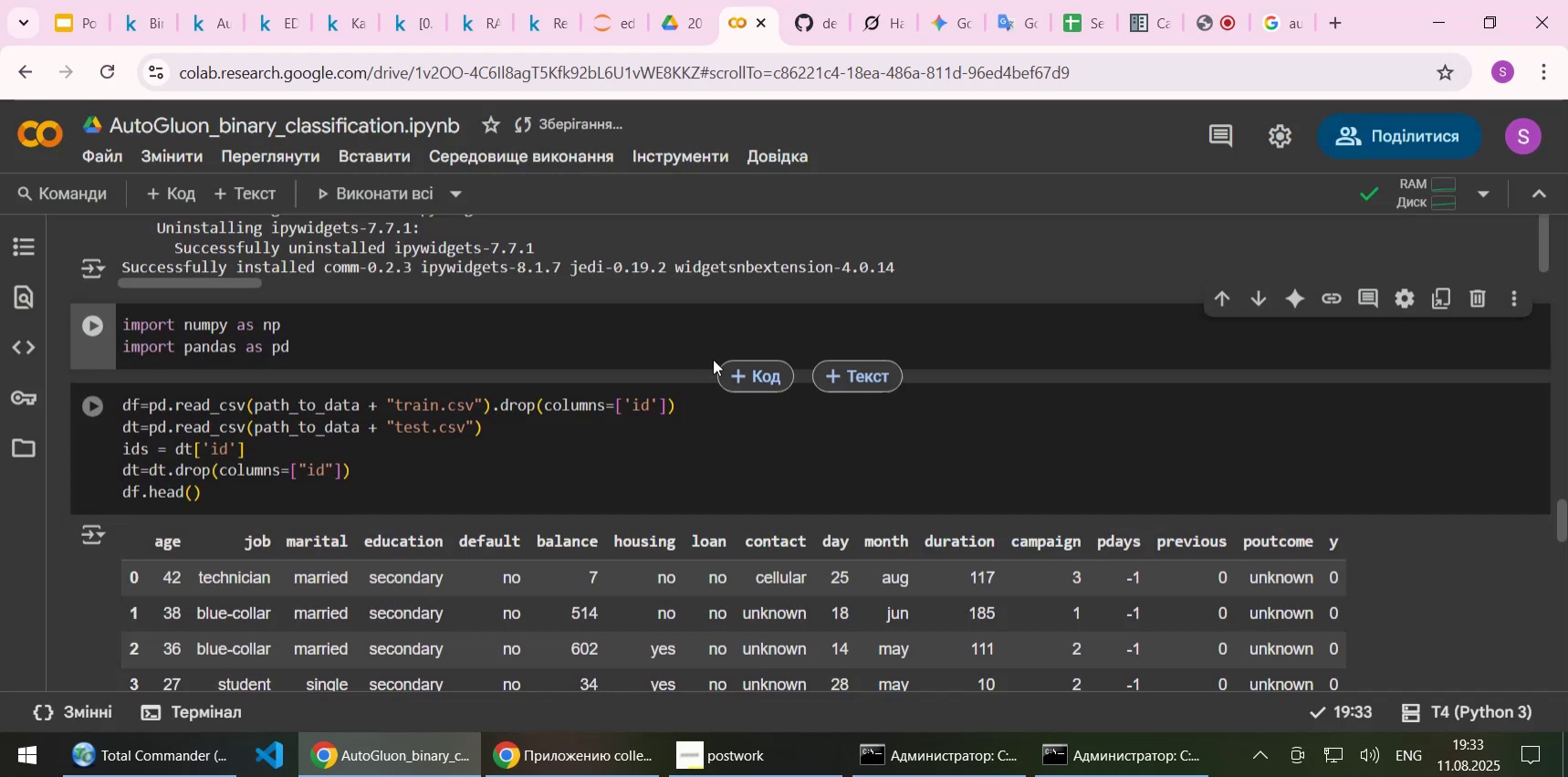 
scroll: coordinate [726, 346], scroll_direction: up, amount: 2.0
 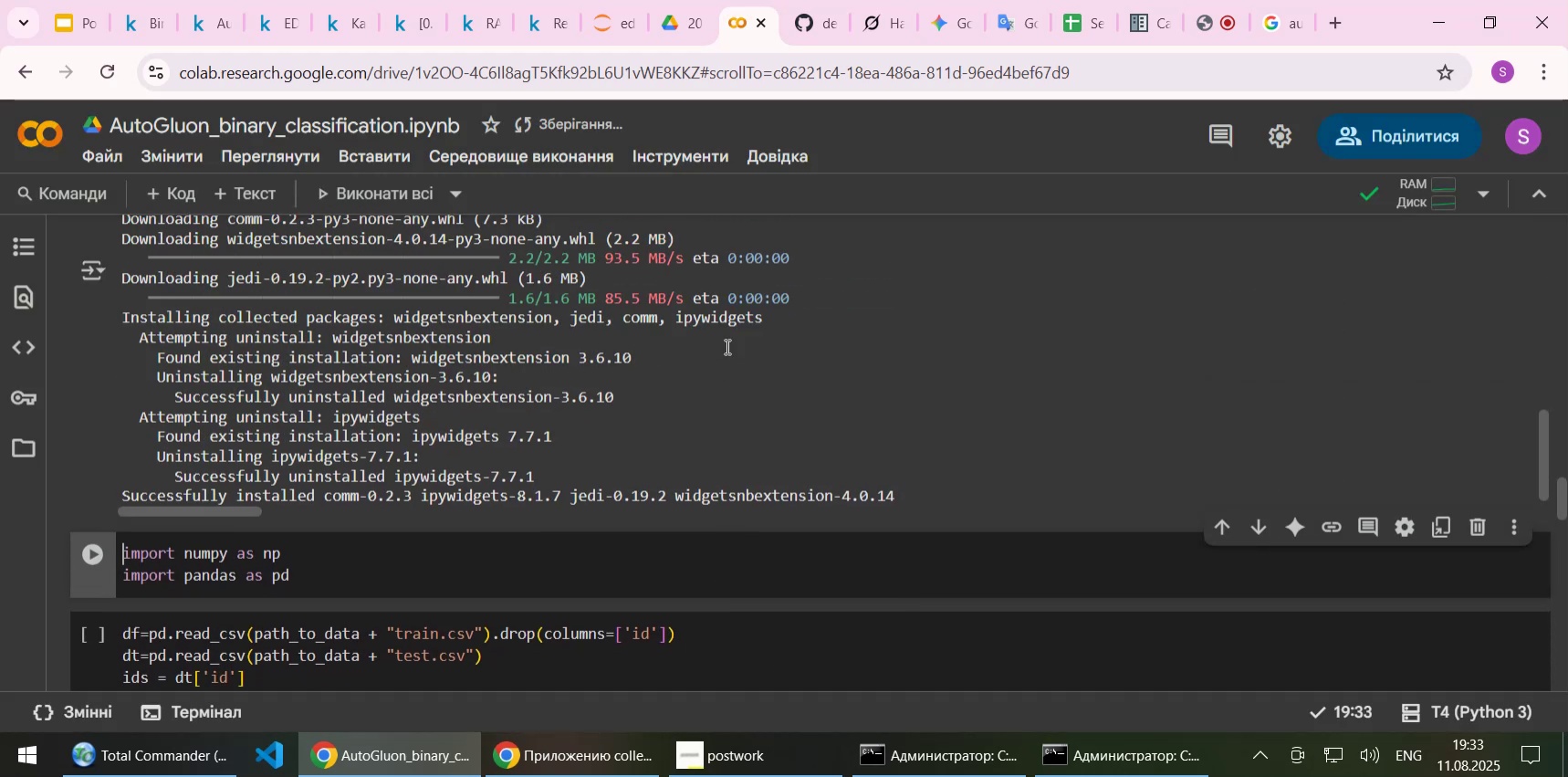 
scroll: coordinate [726, 346], scroll_direction: down, amount: 1.0
 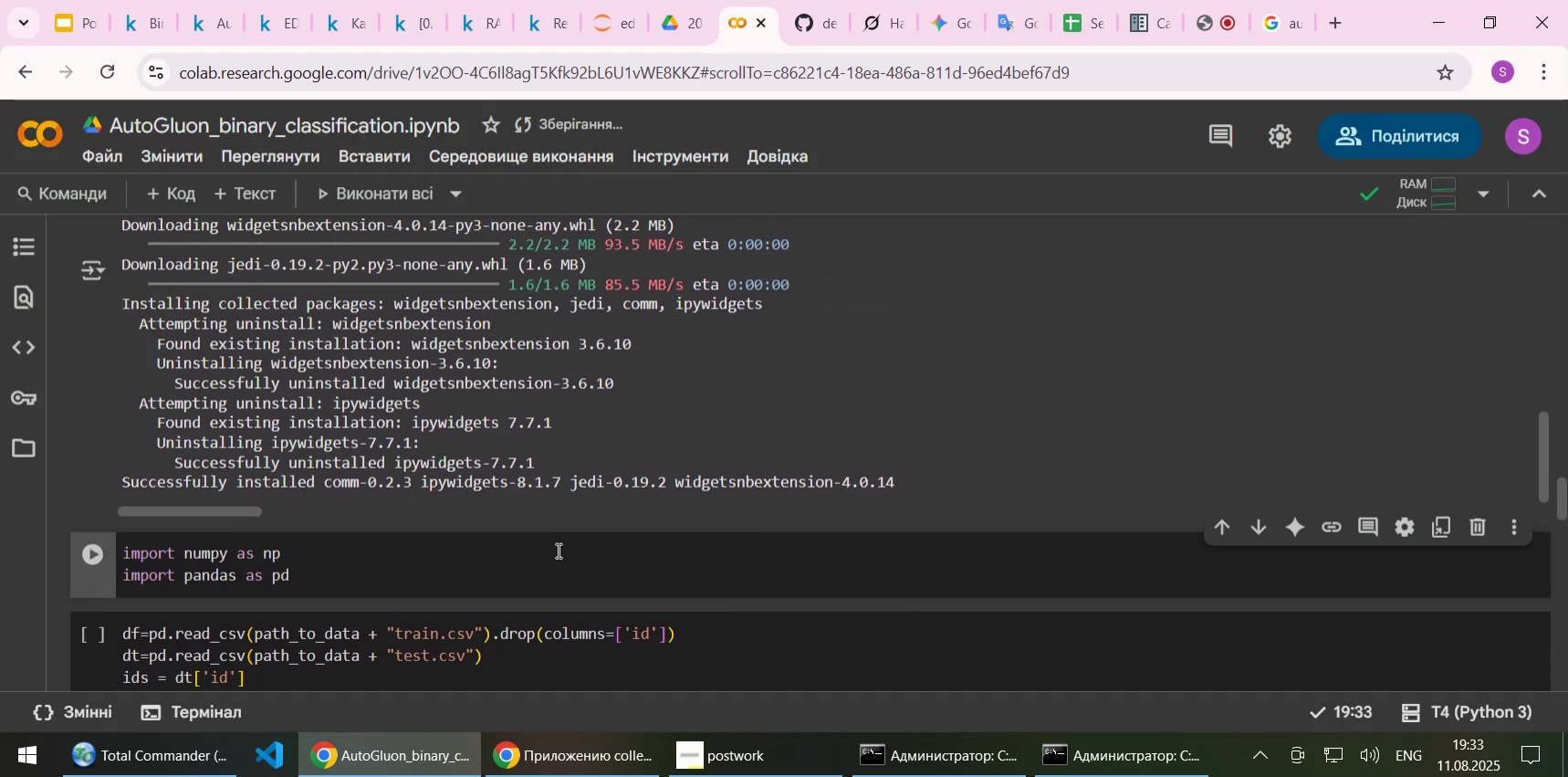 
left_click([557, 550])
 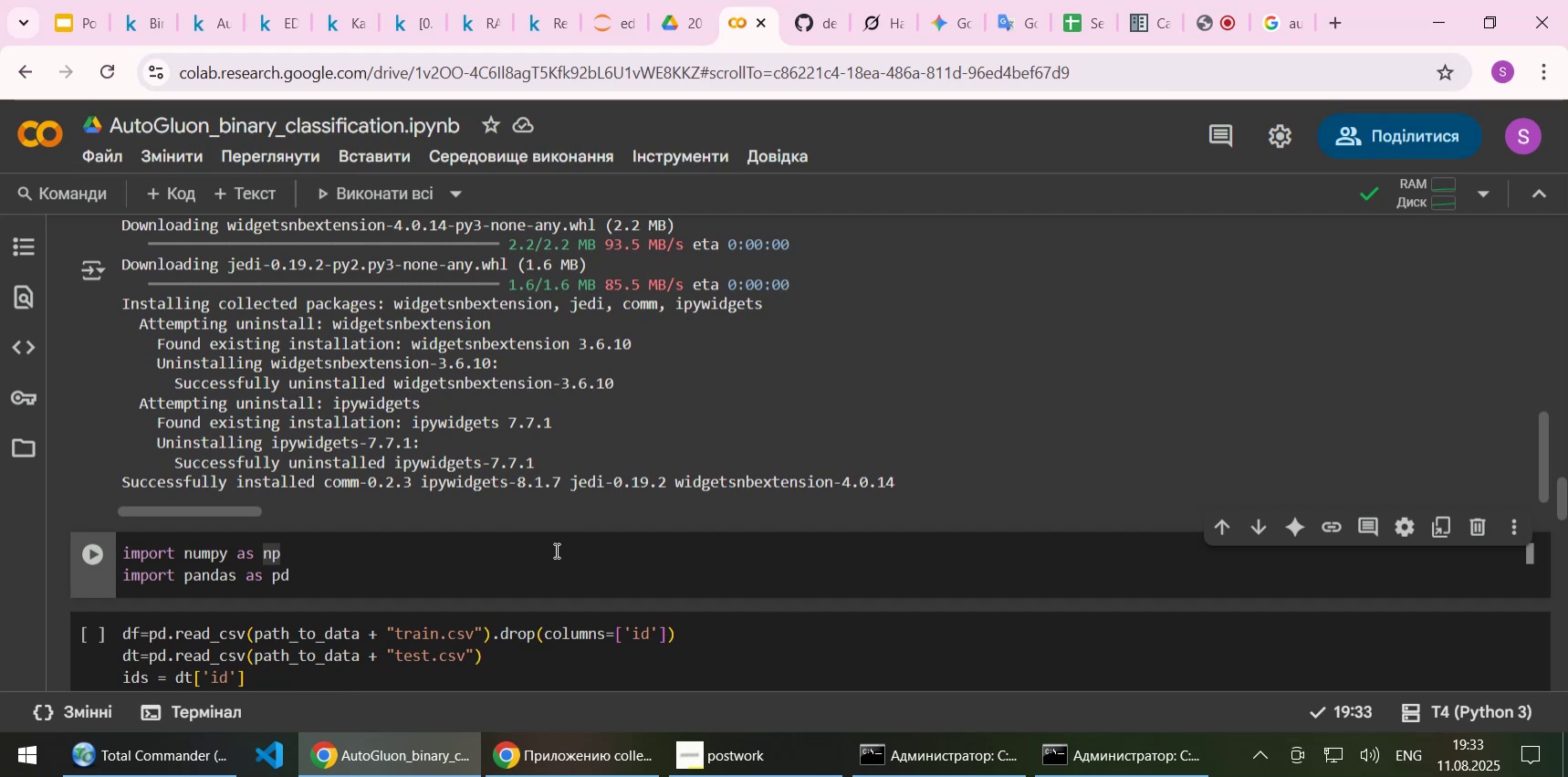 
key(Shift+ShiftLeft)
 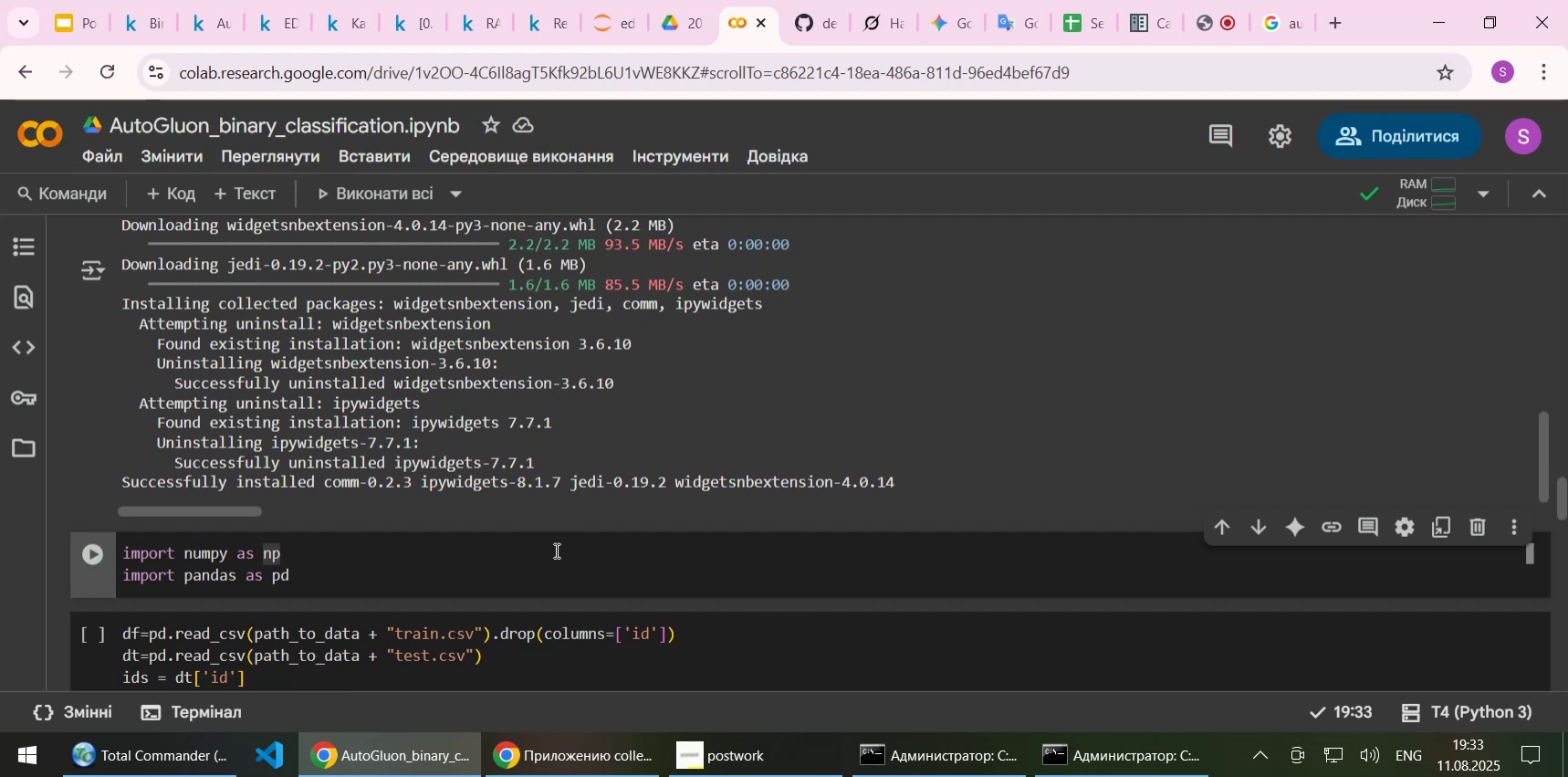 
key(Shift+Enter)
 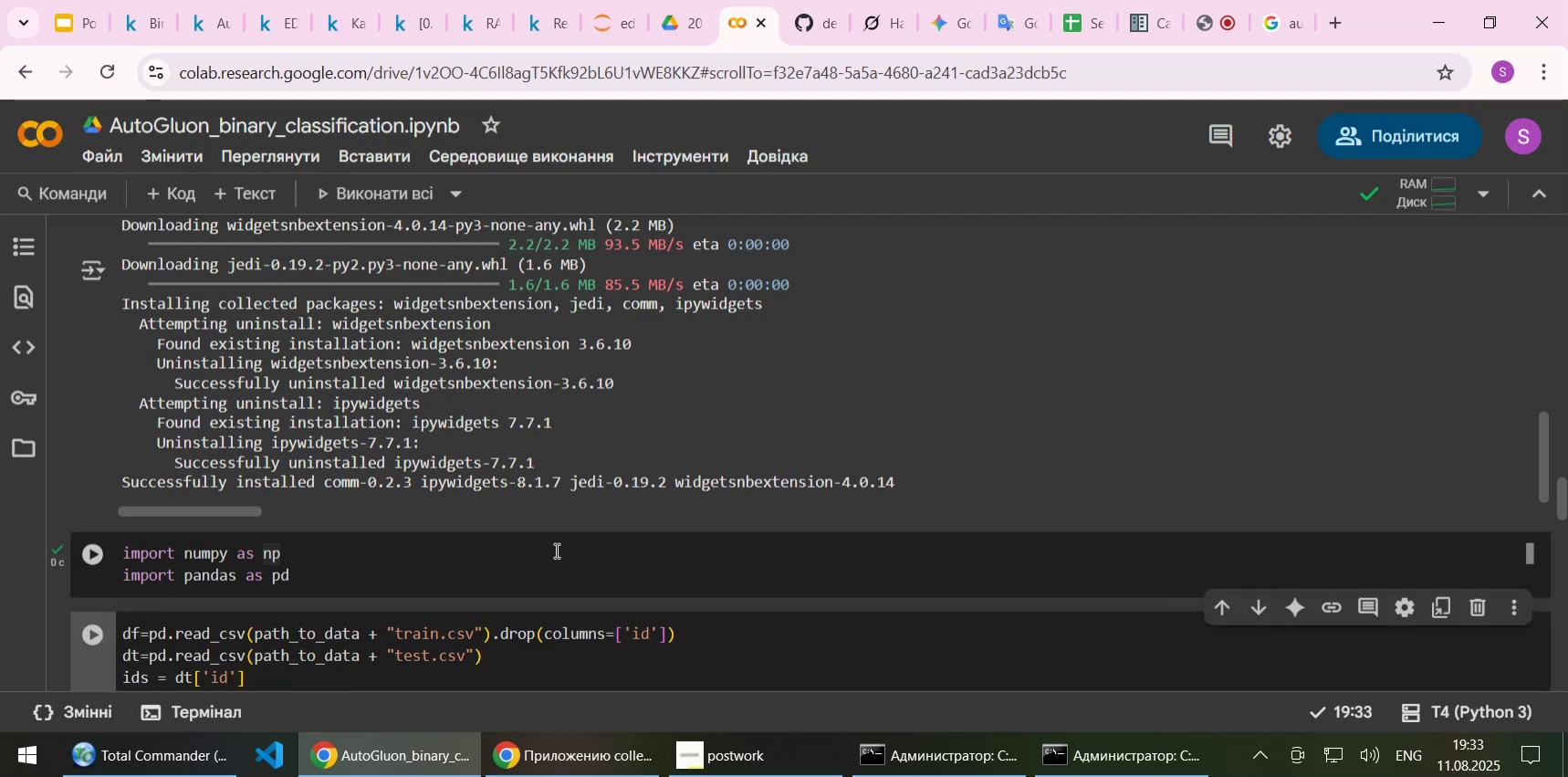 
scroll: coordinate [555, 550], scroll_direction: down, amount: 2.0
 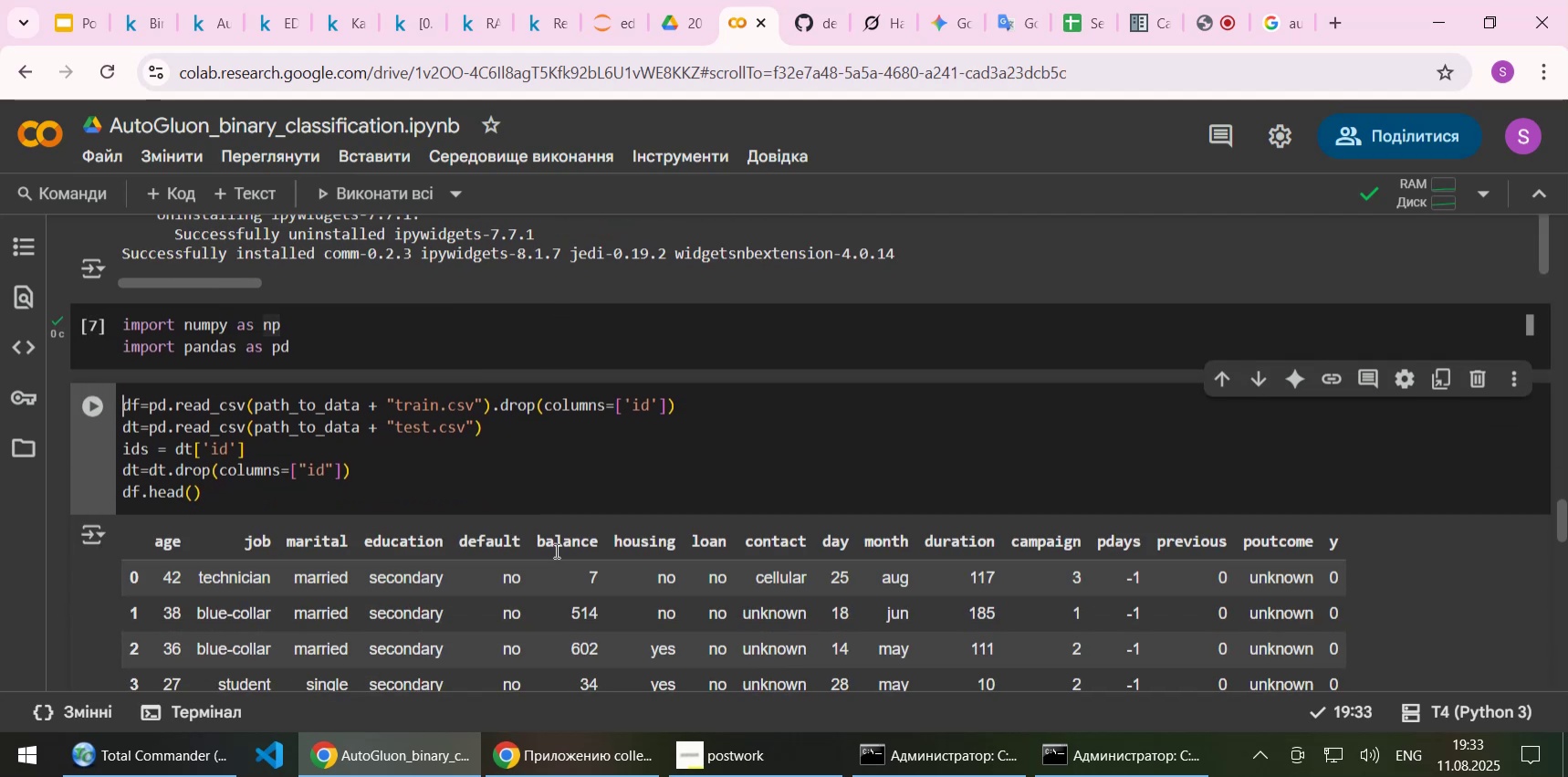 
key(Shift+Enter)
 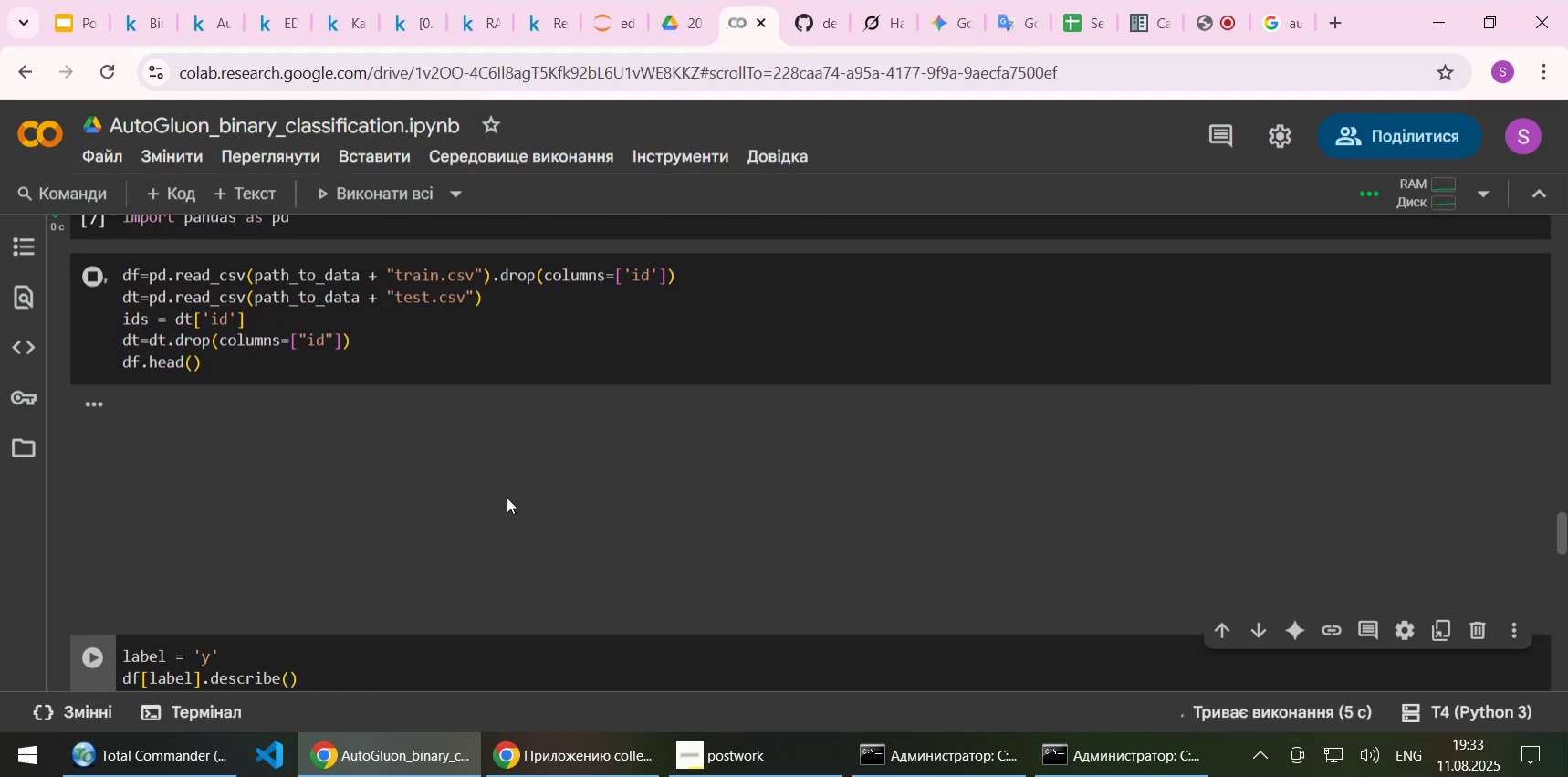 
wait(10.75)
 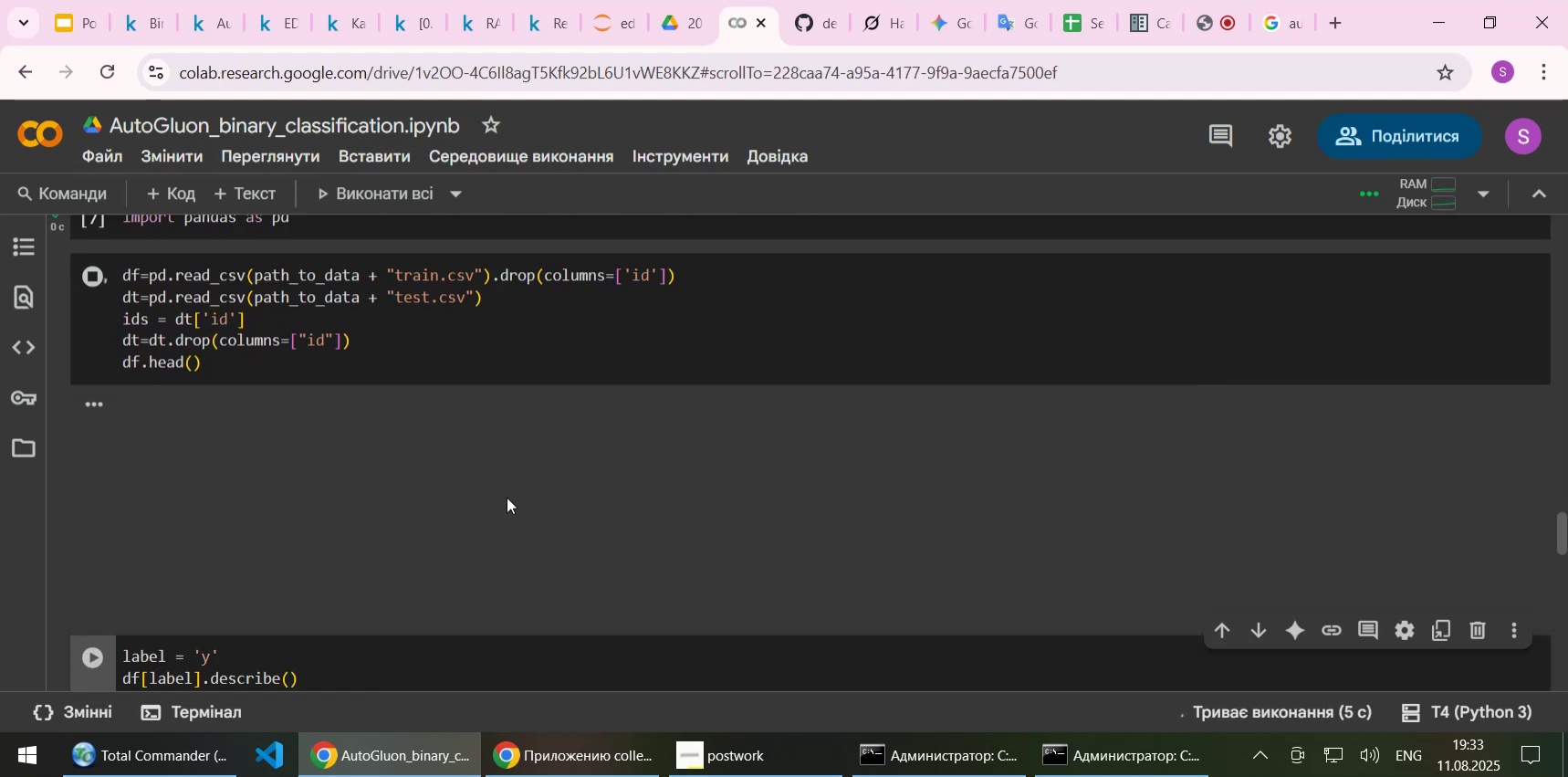 
scroll: coordinate [506, 497], scroll_direction: down, amount: 2.0
 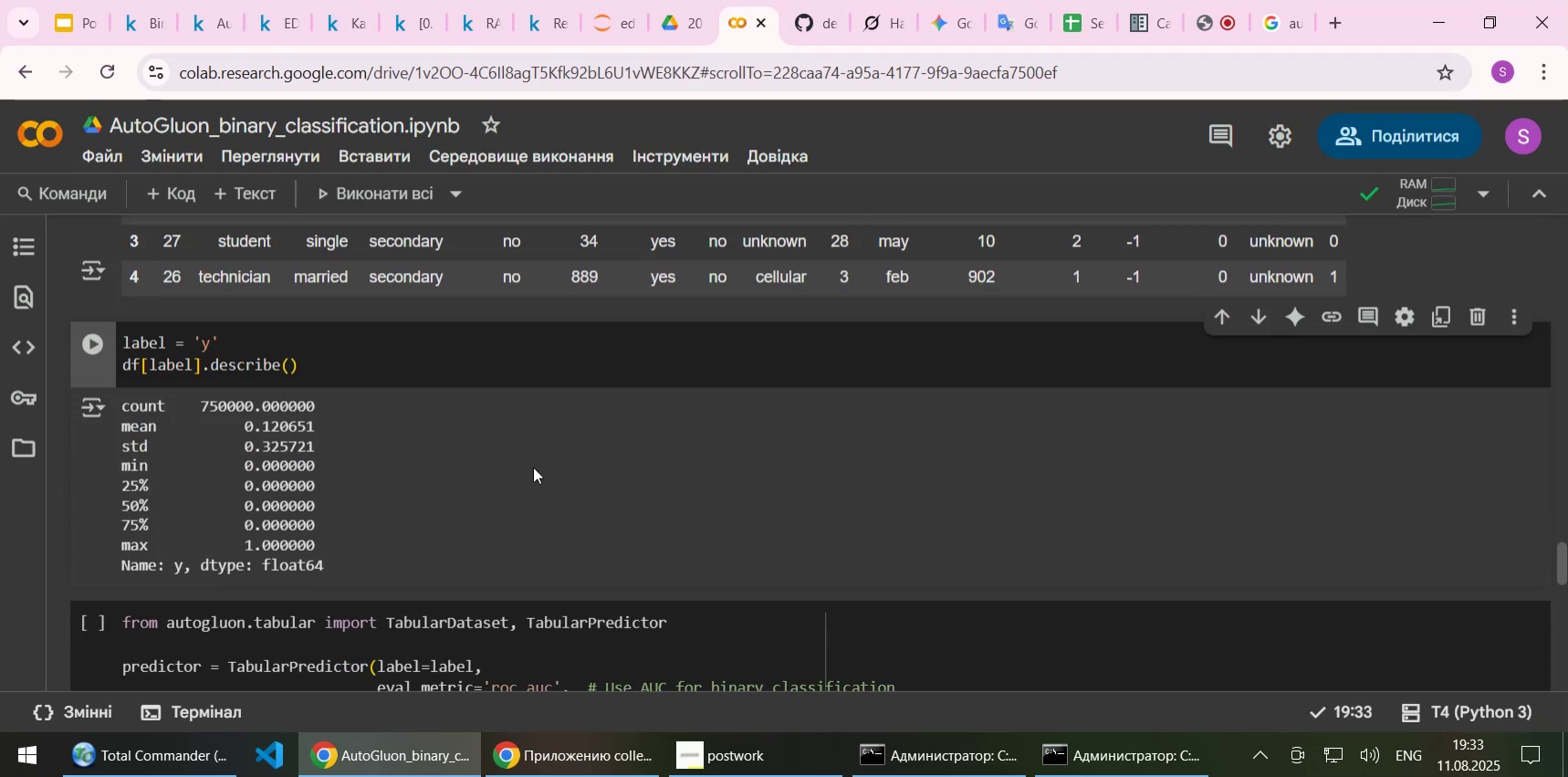 
key(Shift+Enter)
 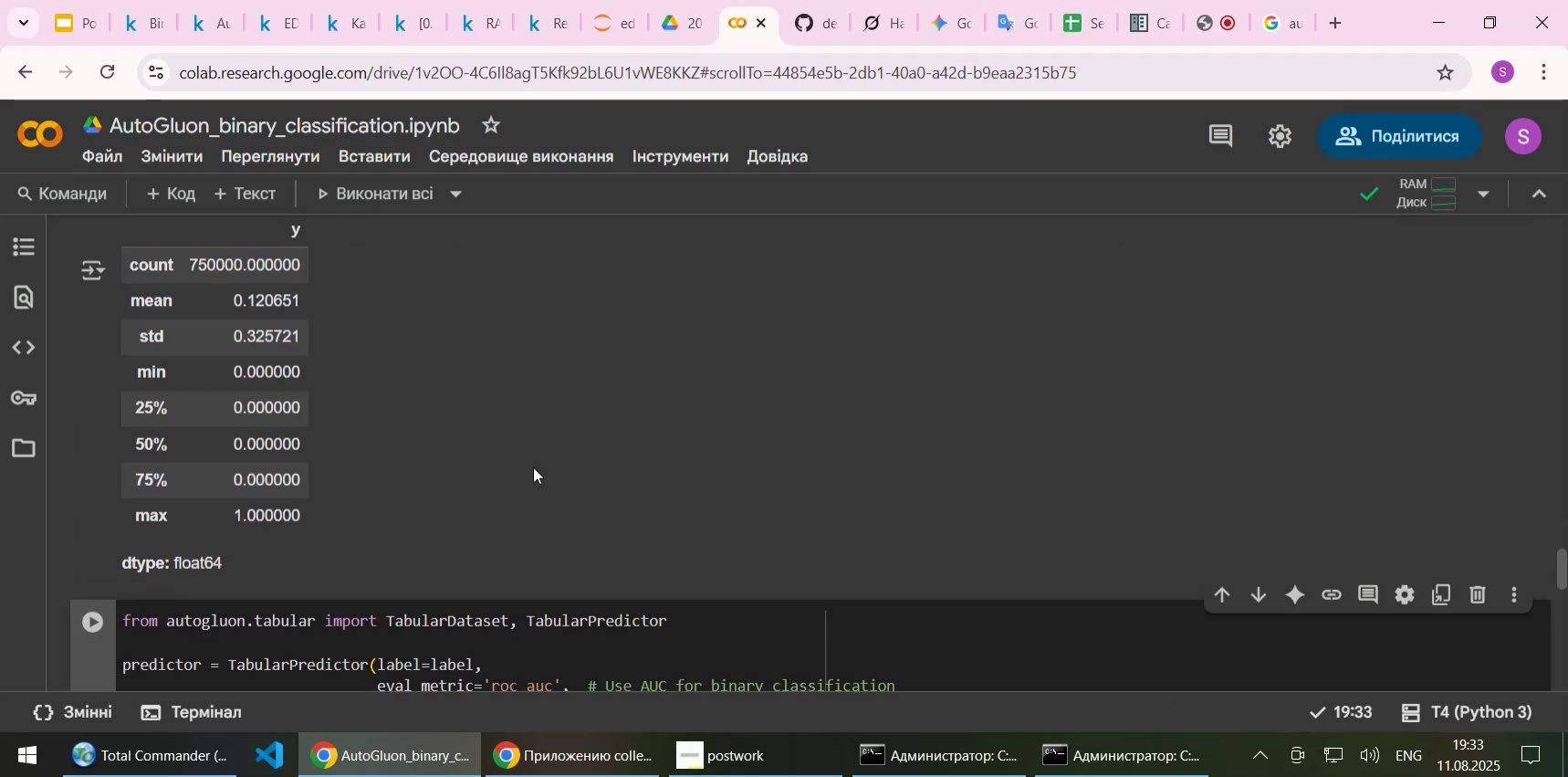 
scroll: coordinate [536, 467], scroll_direction: down, amount: 4.0
 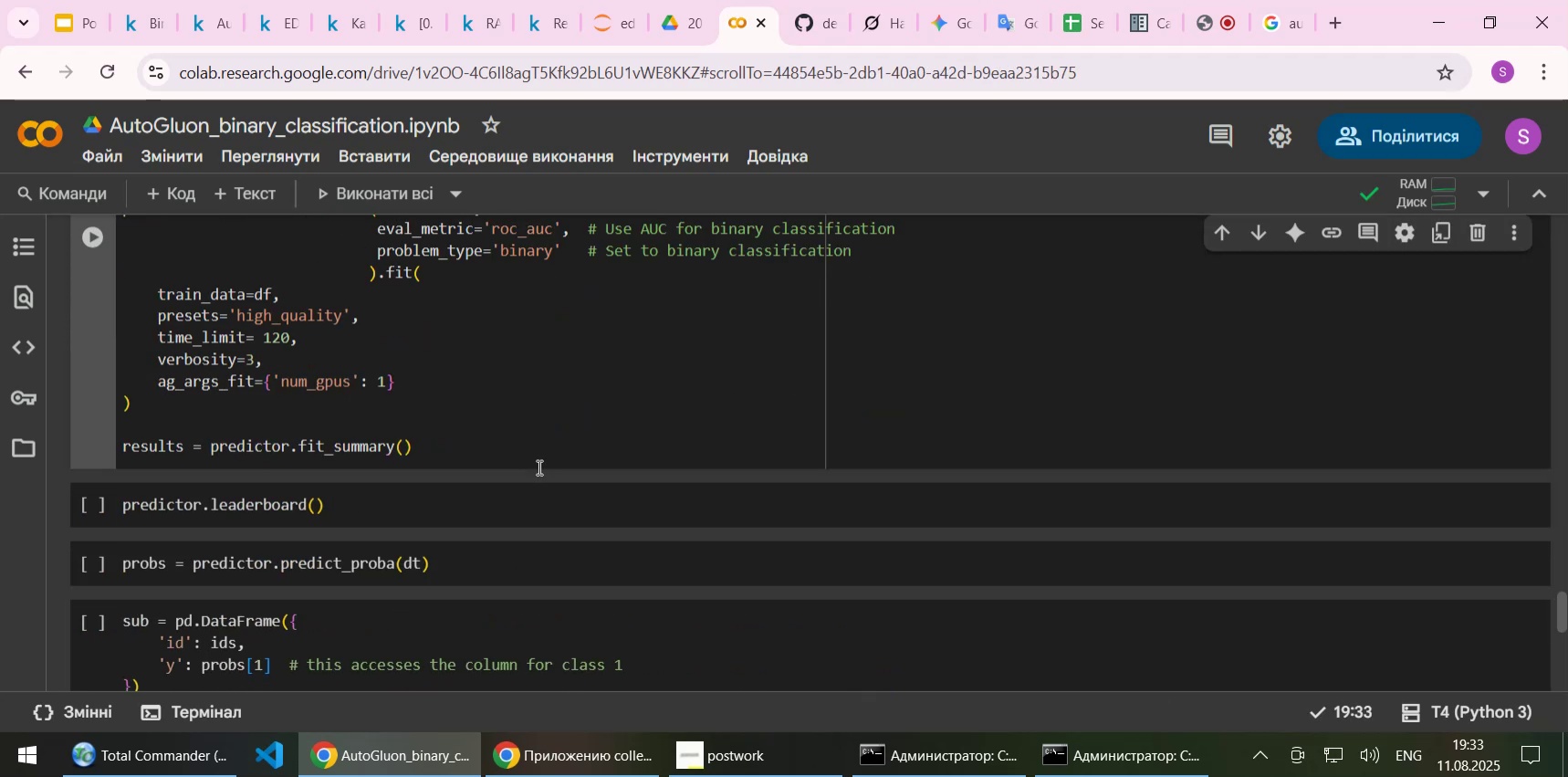 
key(Shift+Enter)
 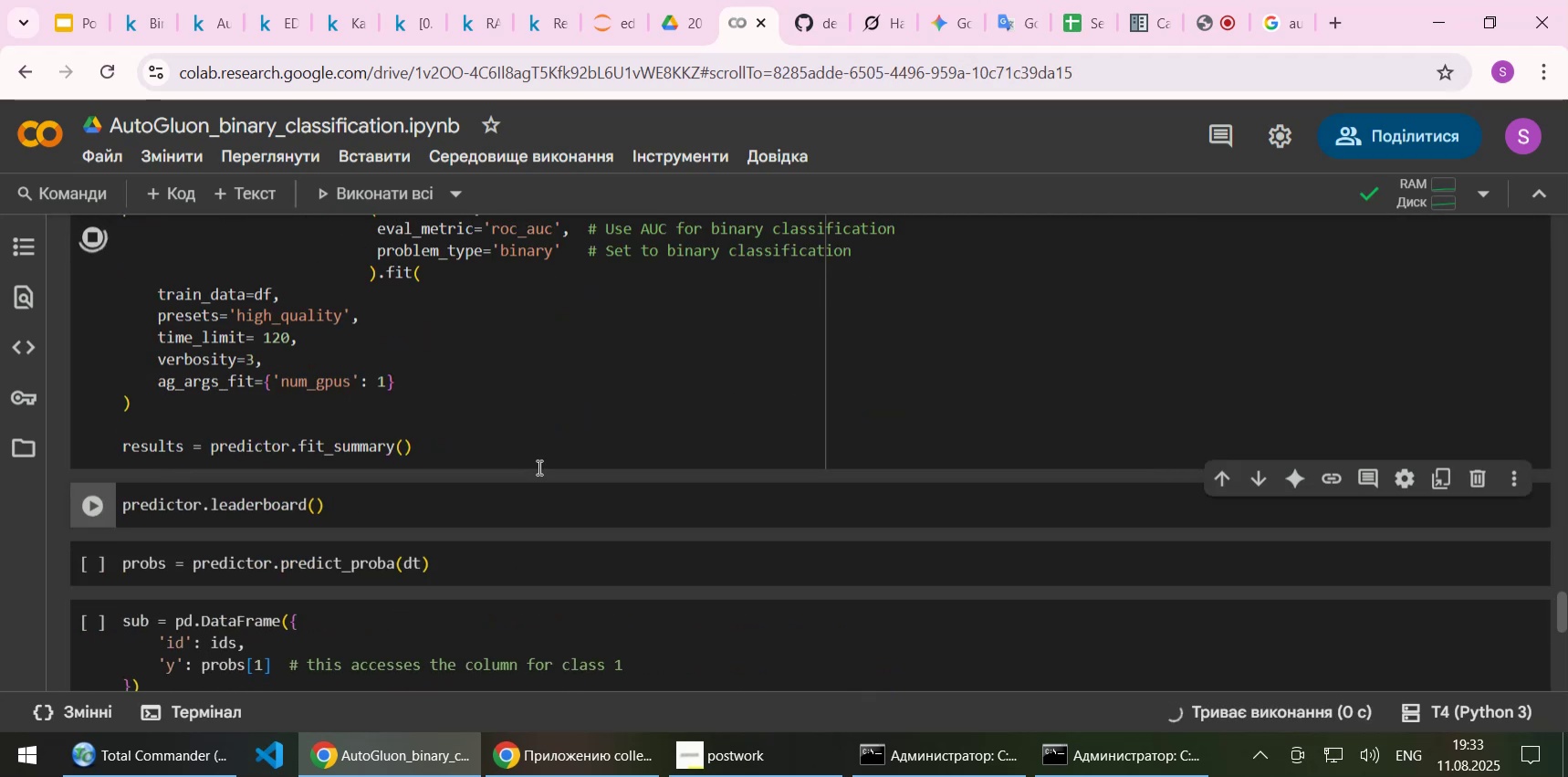 
scroll: coordinate [523, 473], scroll_direction: up, amount: 1.0
 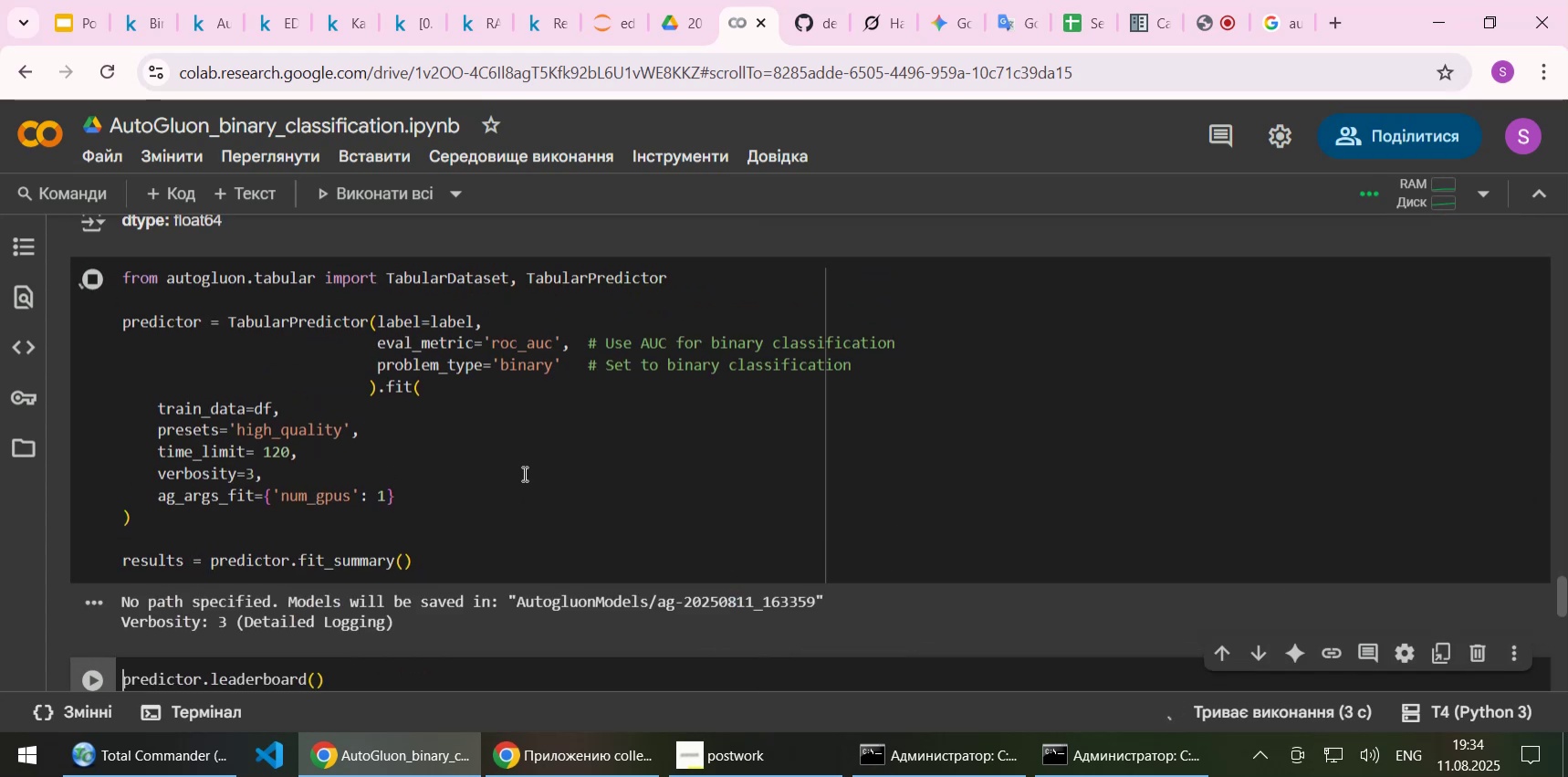 
scroll: coordinate [570, 503], scroll_direction: down, amount: 9.0
 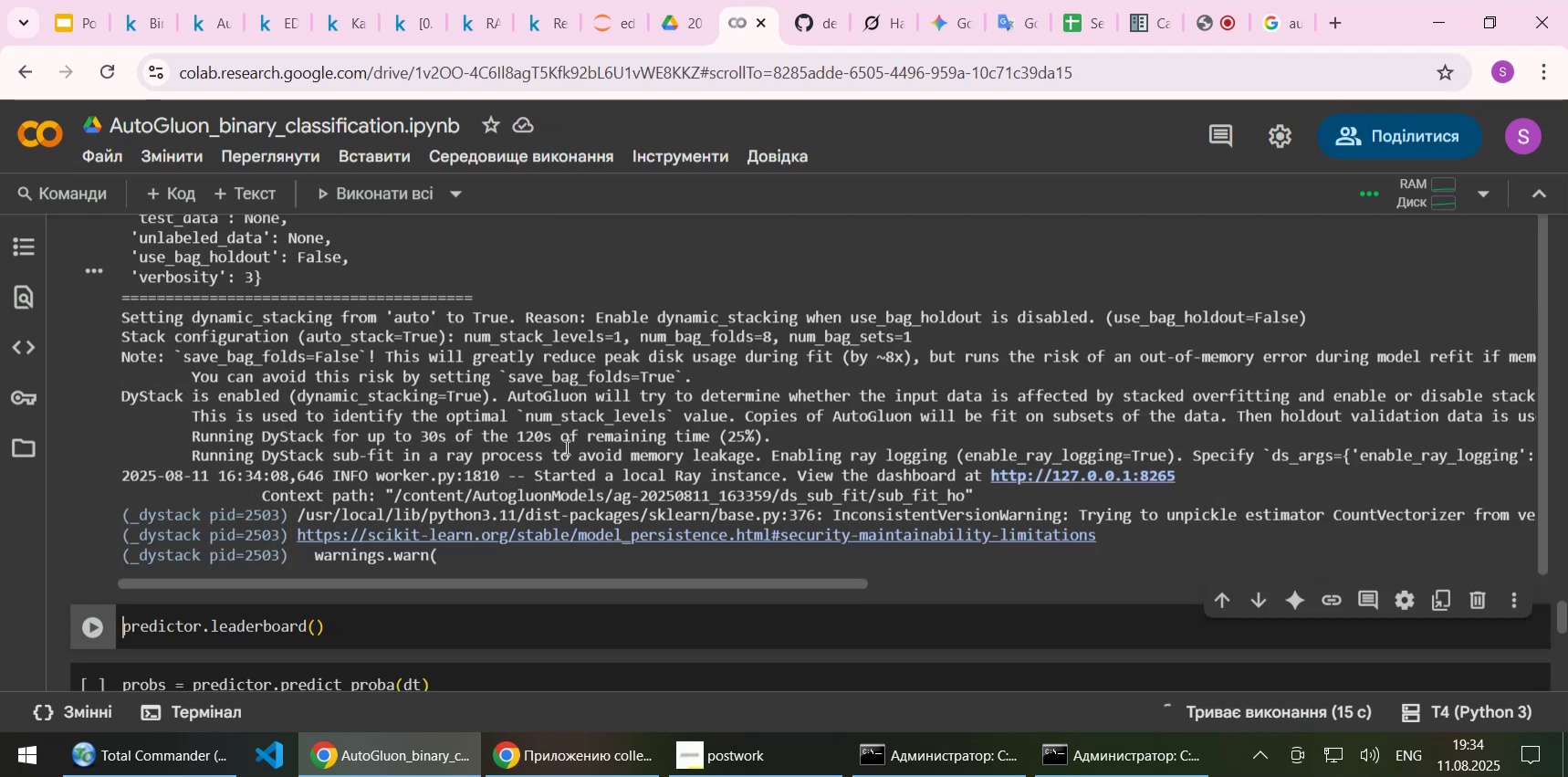 
wait(8.55)
 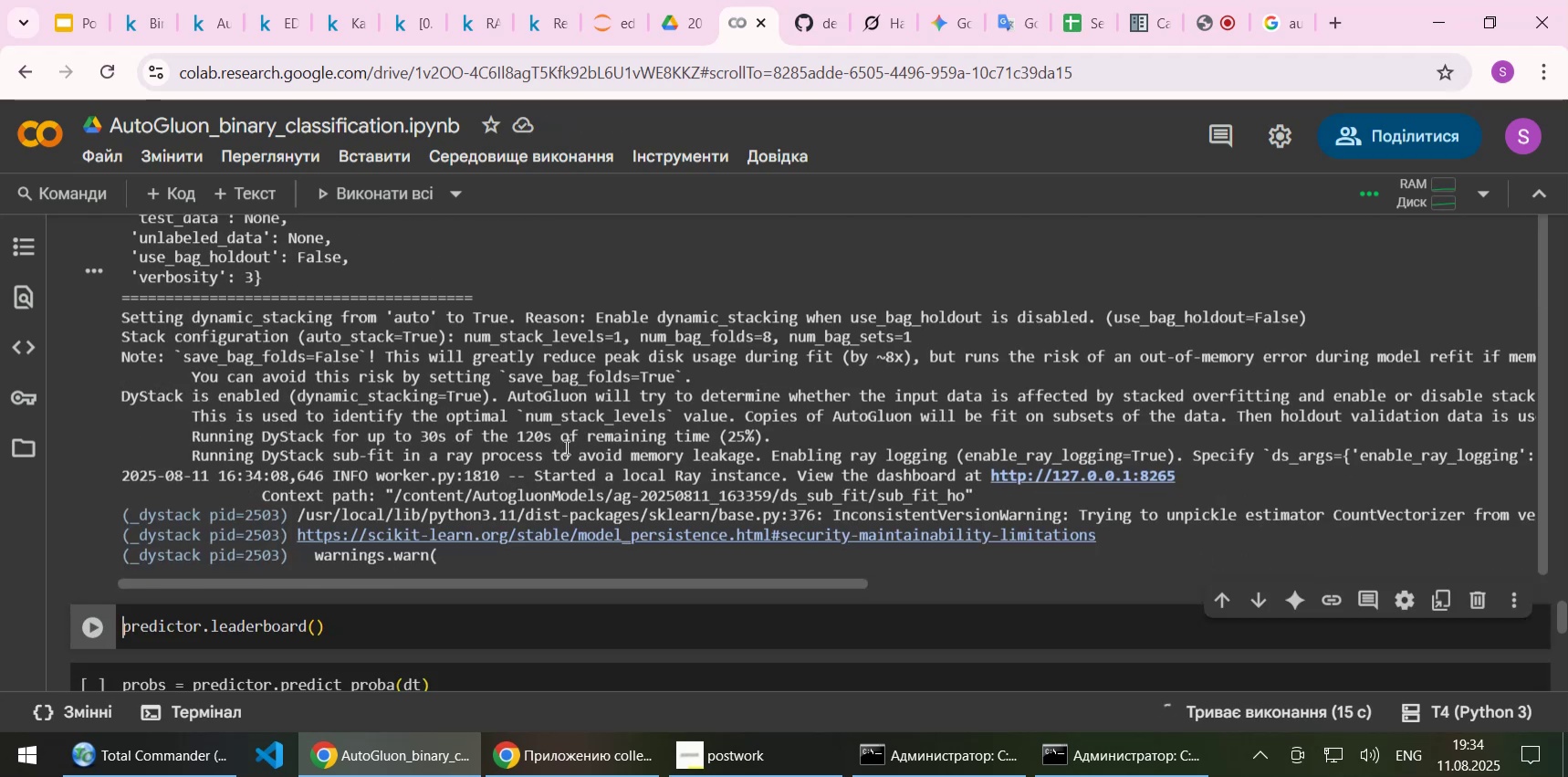 
scroll: coordinate [785, 255], scroll_direction: up, amount: 58.0
 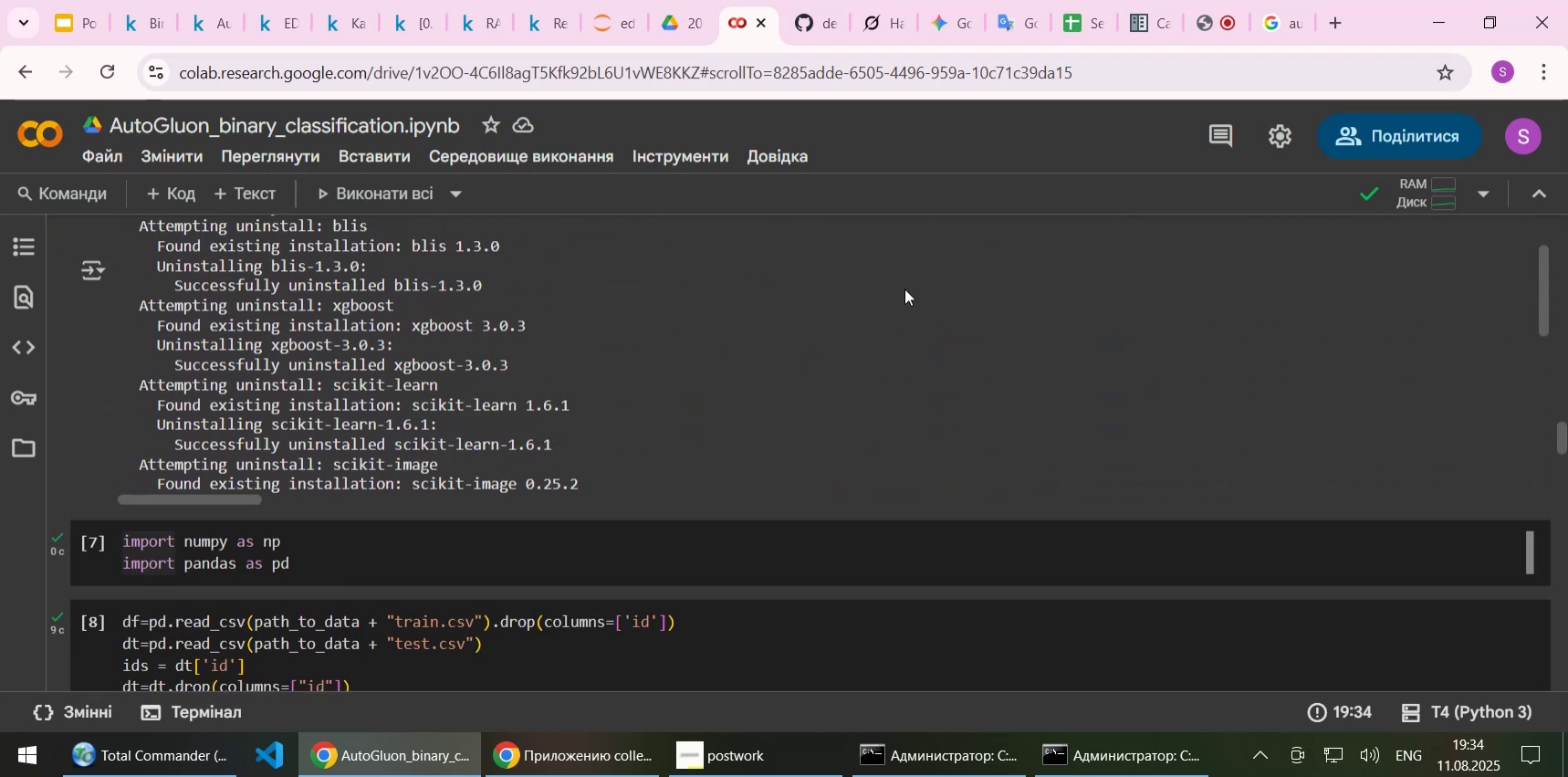 
scroll: coordinate [156, 445], scroll_direction: up, amount: 35.0
 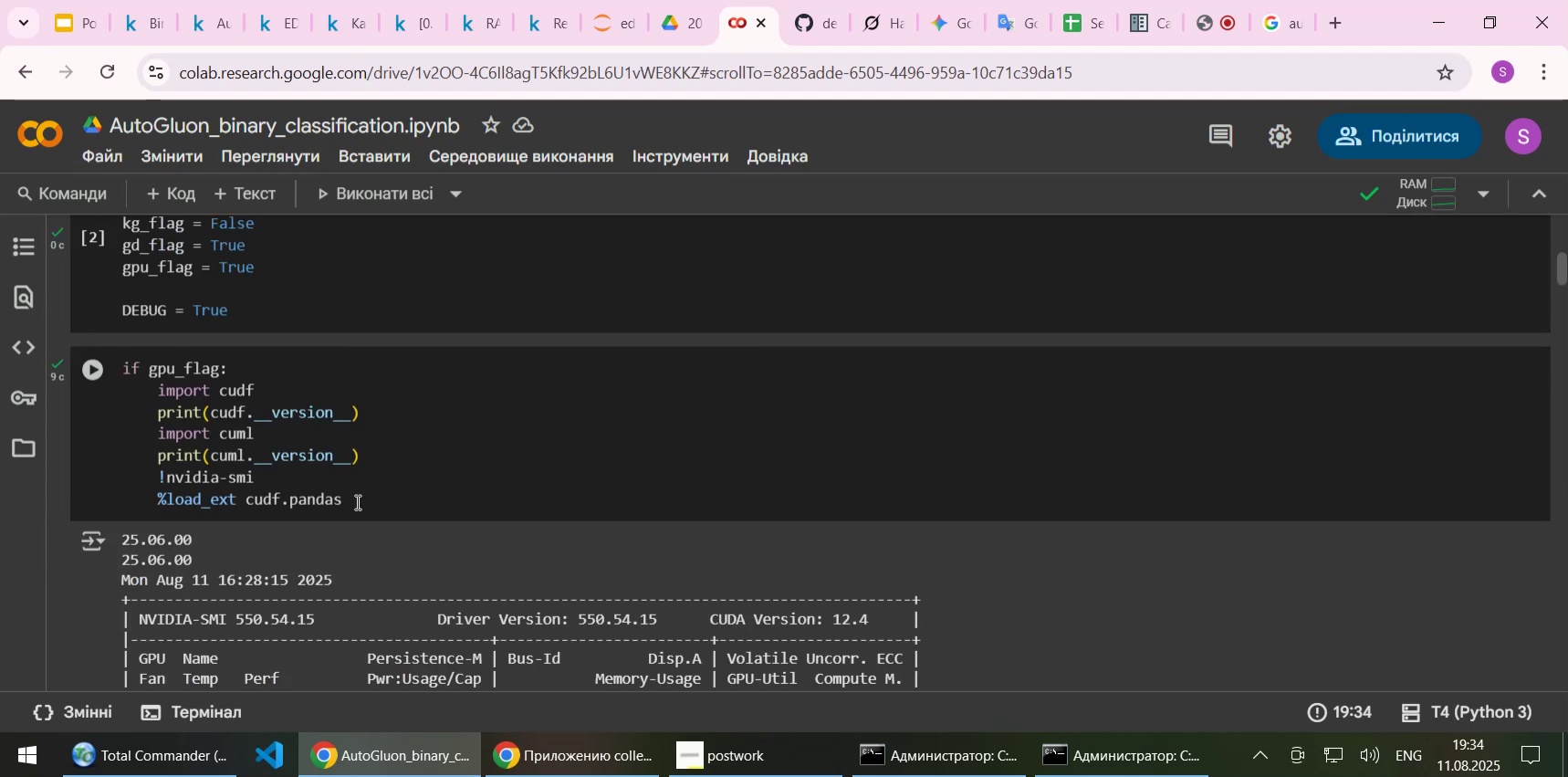 
key(Shift+Home)
 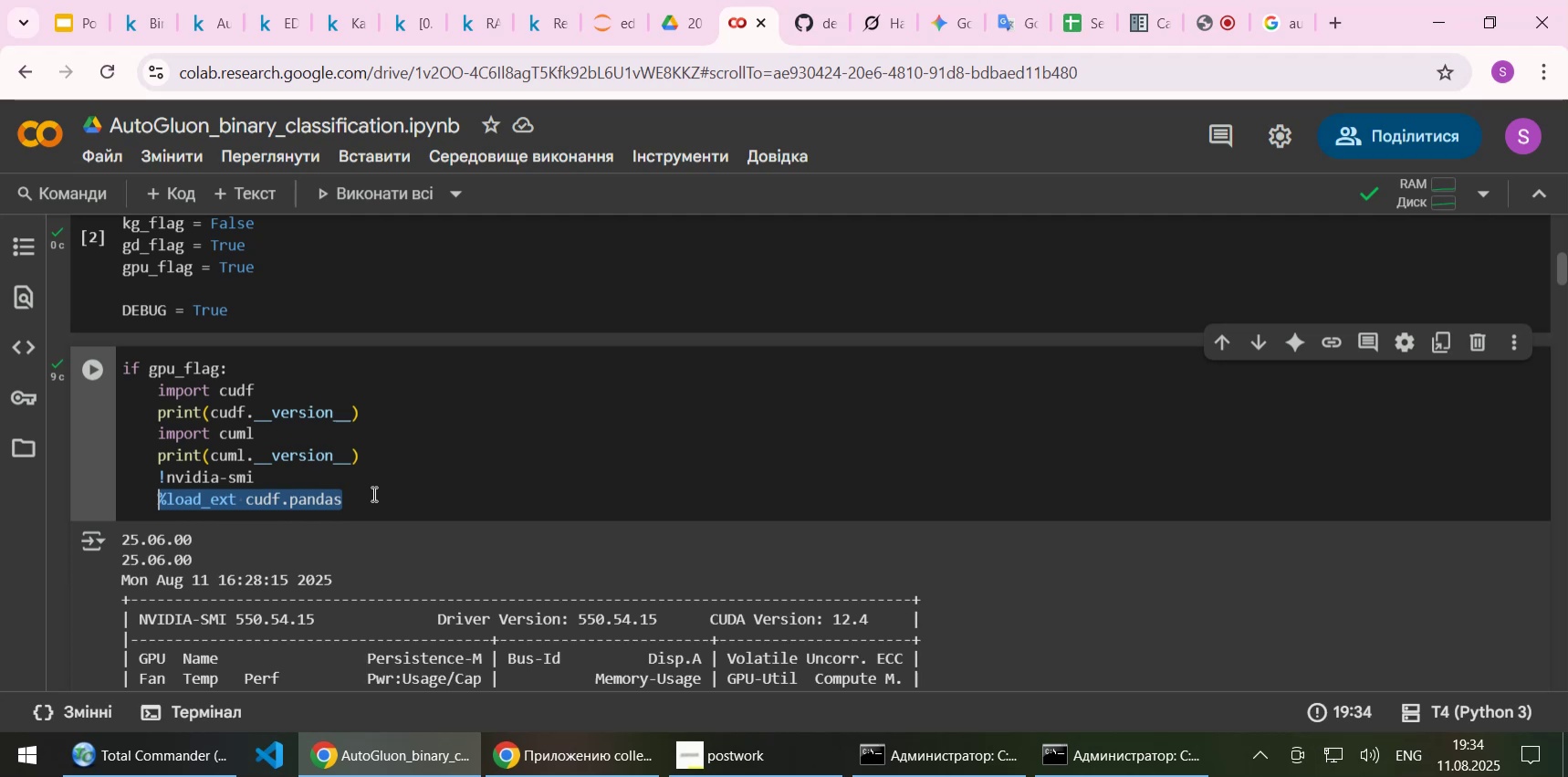 
key(Delete)
 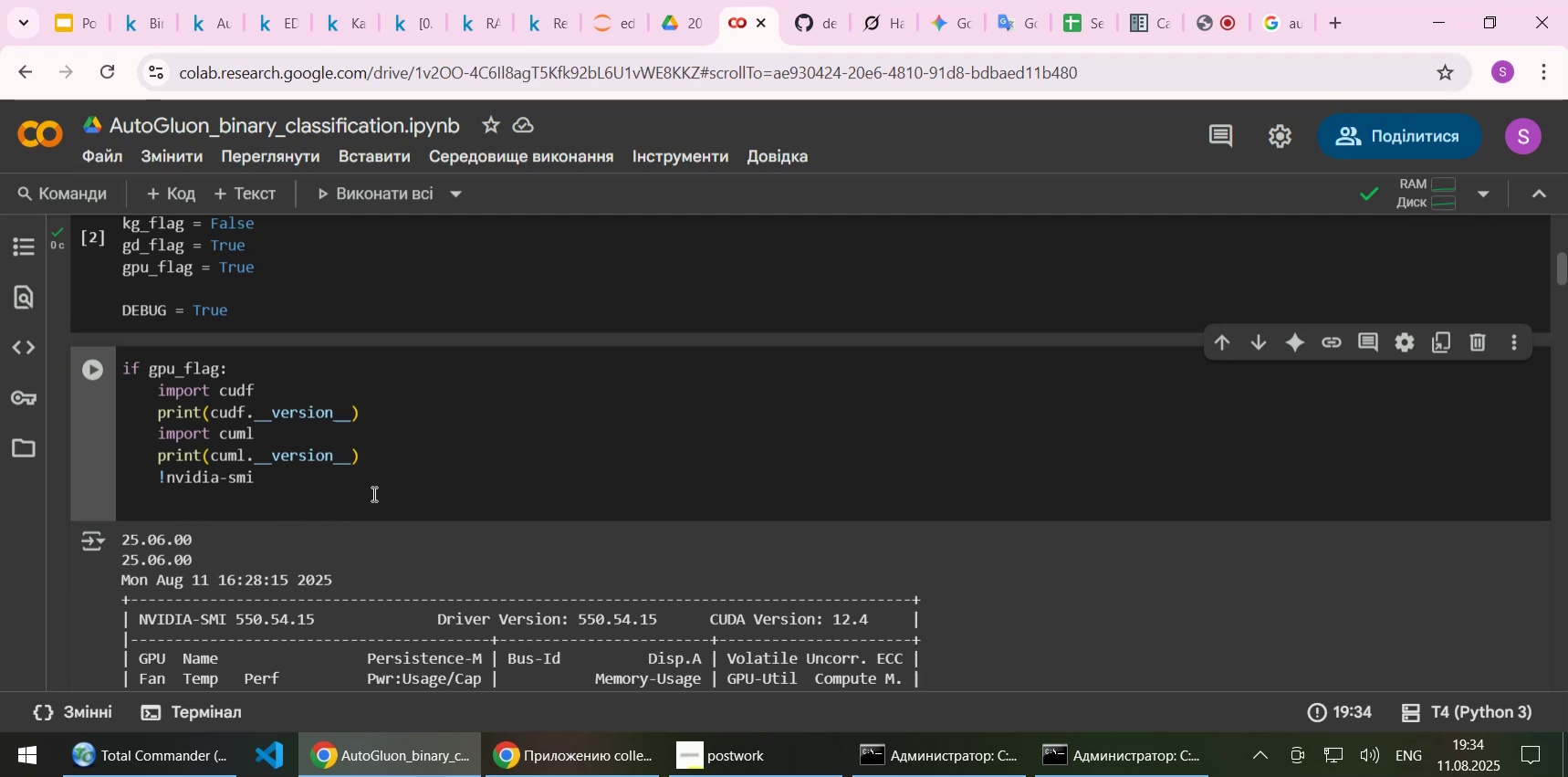 
key(Home)
 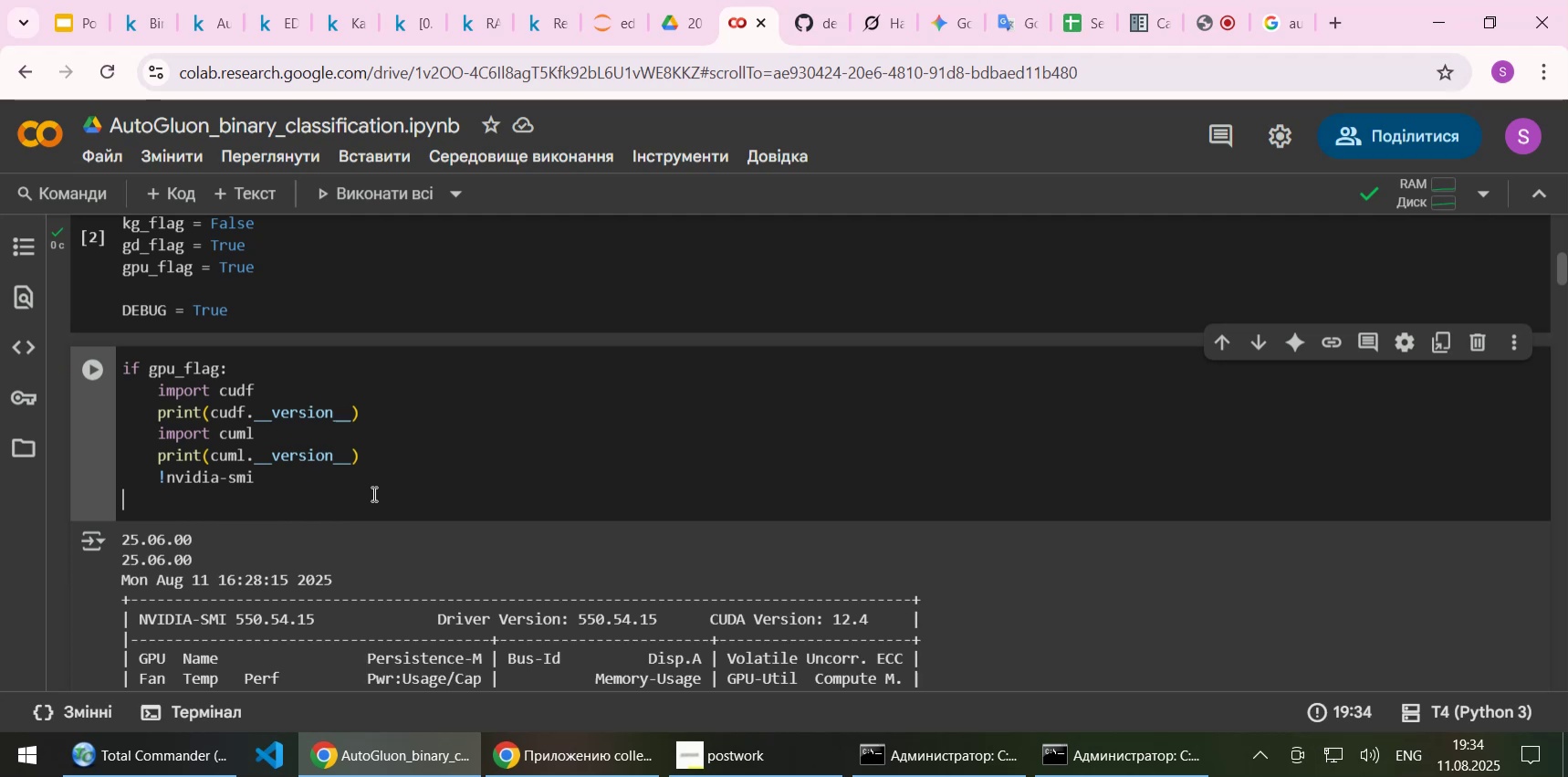 
key(Backspace)
 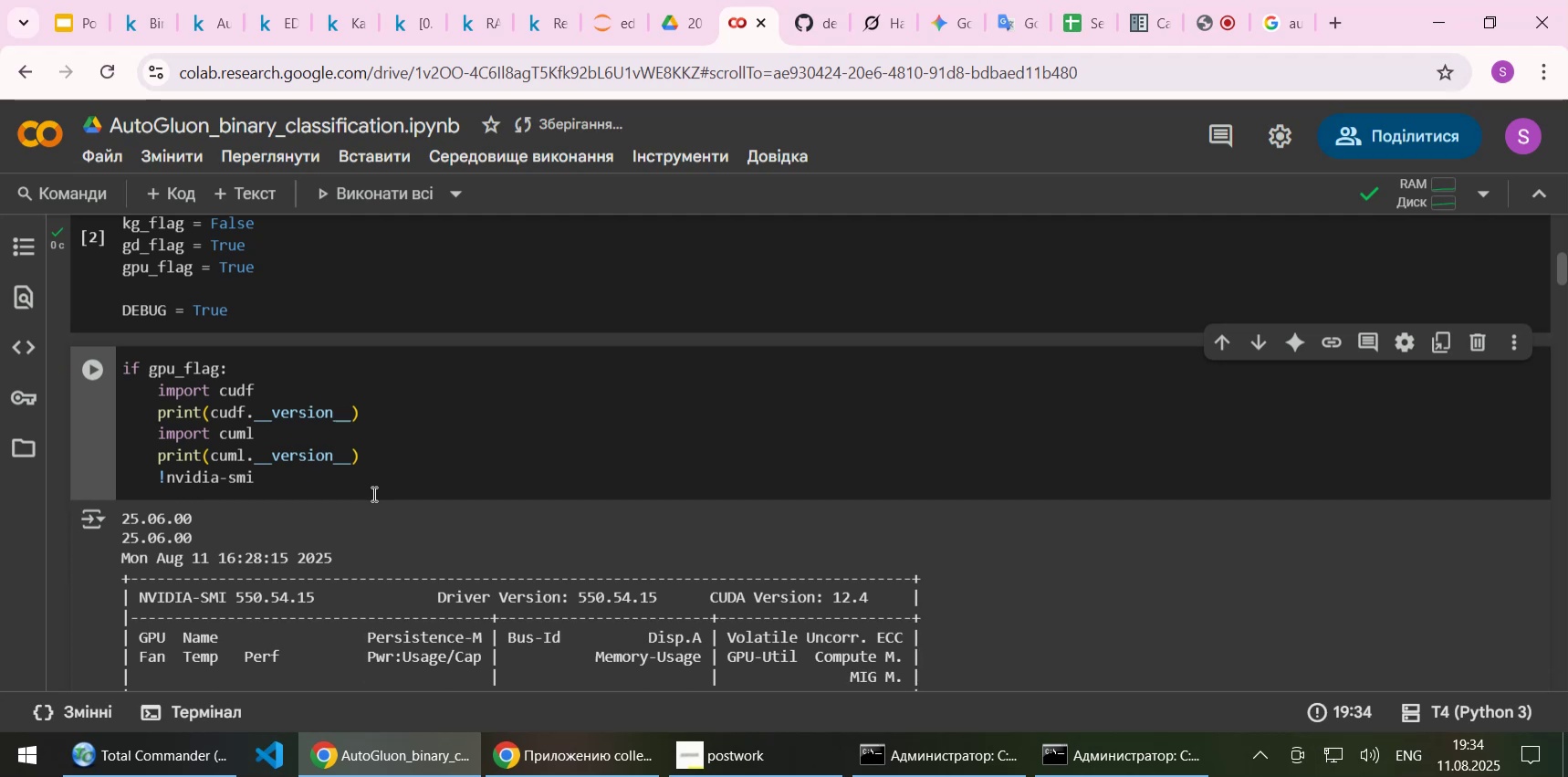 
key(Control+S)
 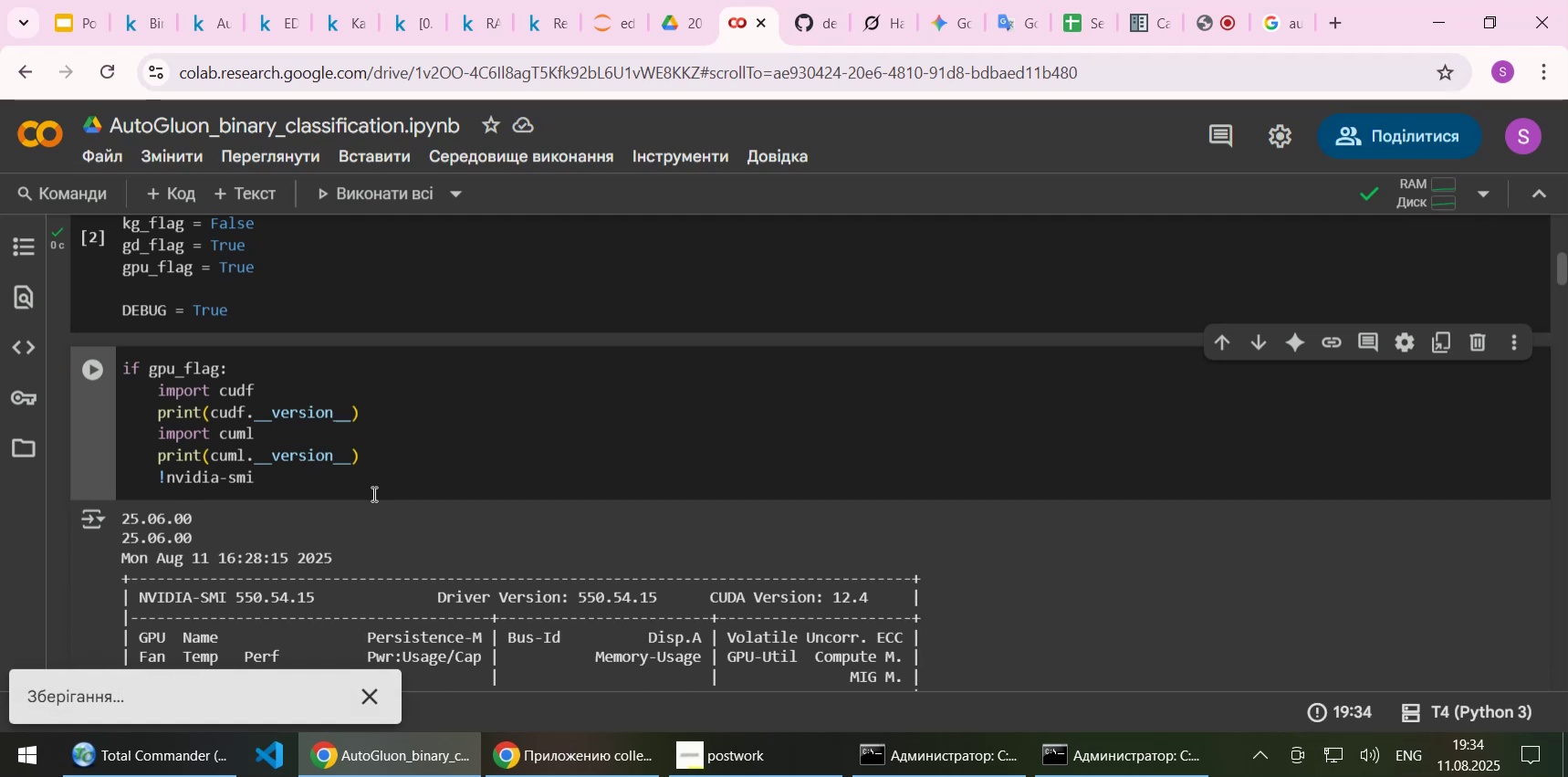 
scroll: coordinate [353, 455], scroll_direction: up, amount: 3.0
 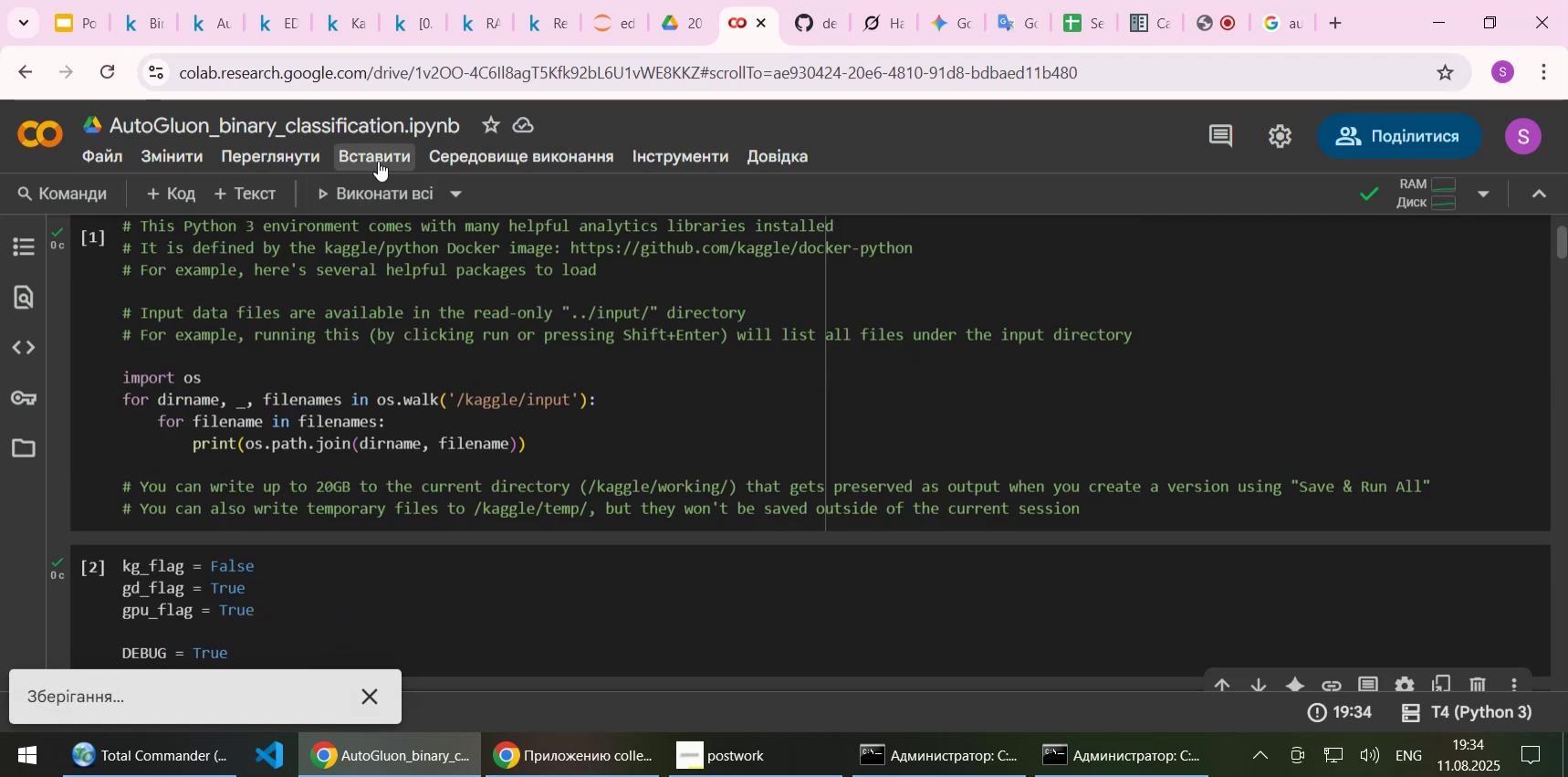 
left_click([471, 159])
 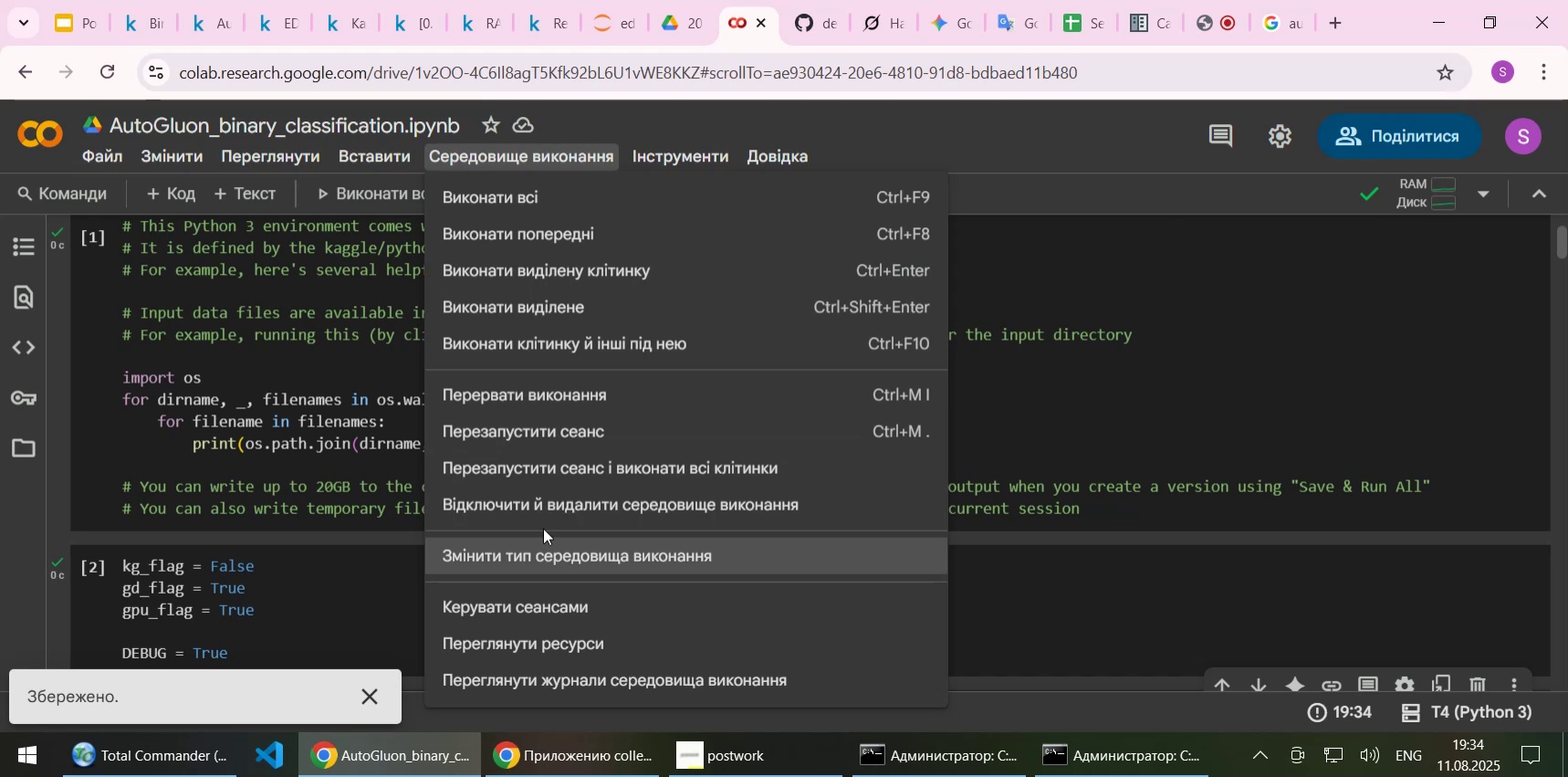 
left_click([544, 442])
 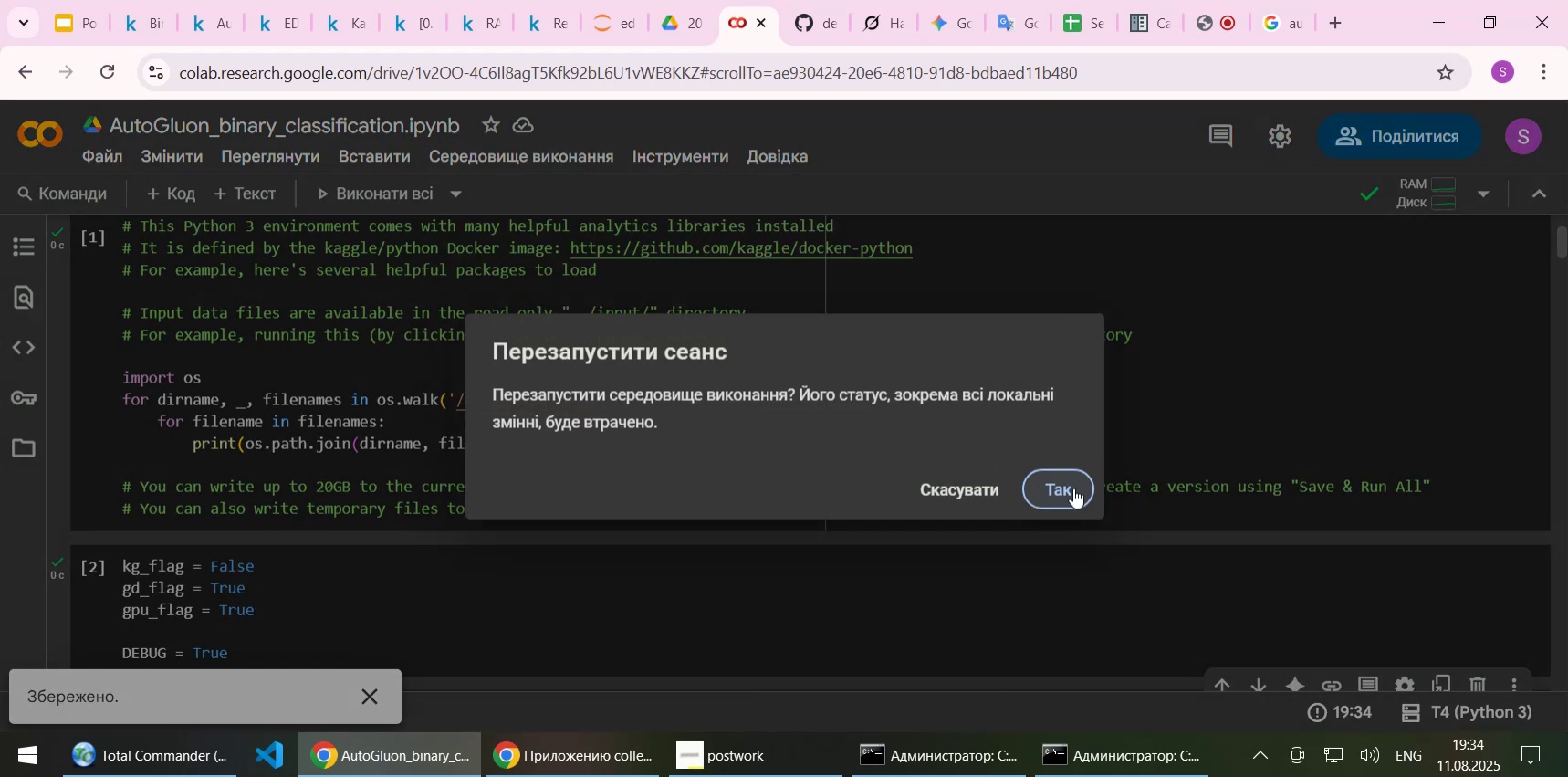 
left_click([1060, 488])
 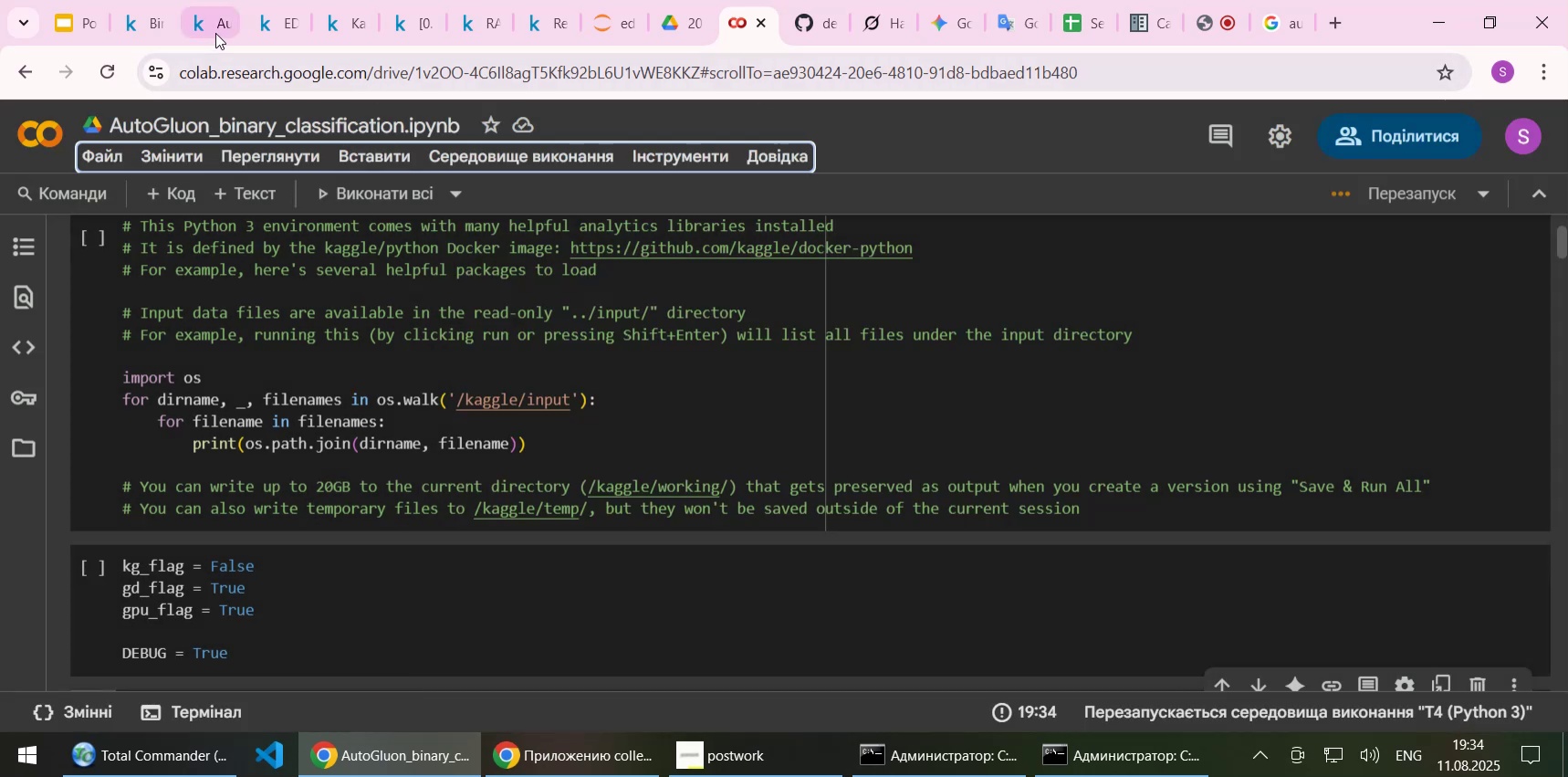 
left_click([214, 32])
 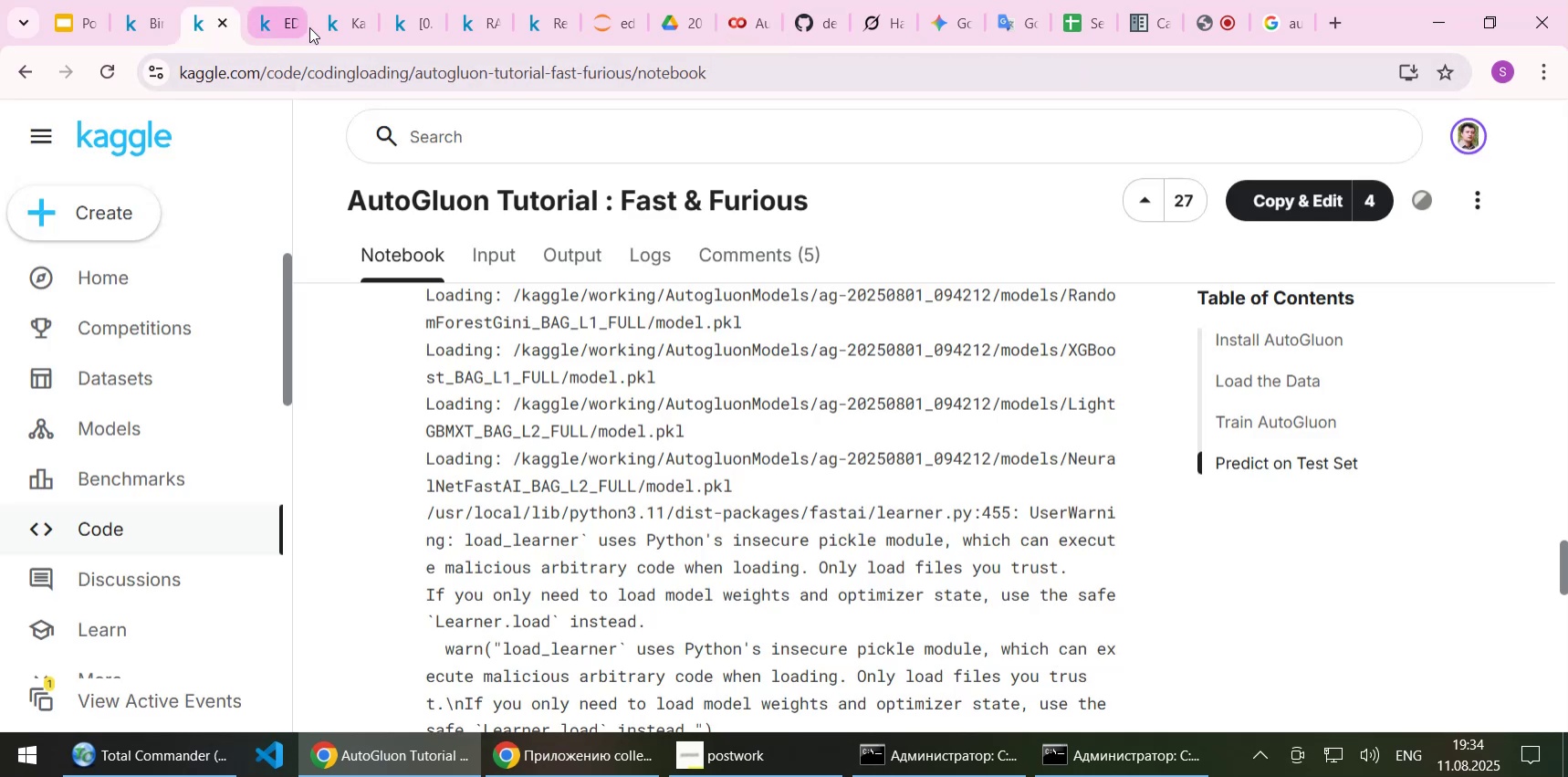 
left_click([332, 27])
 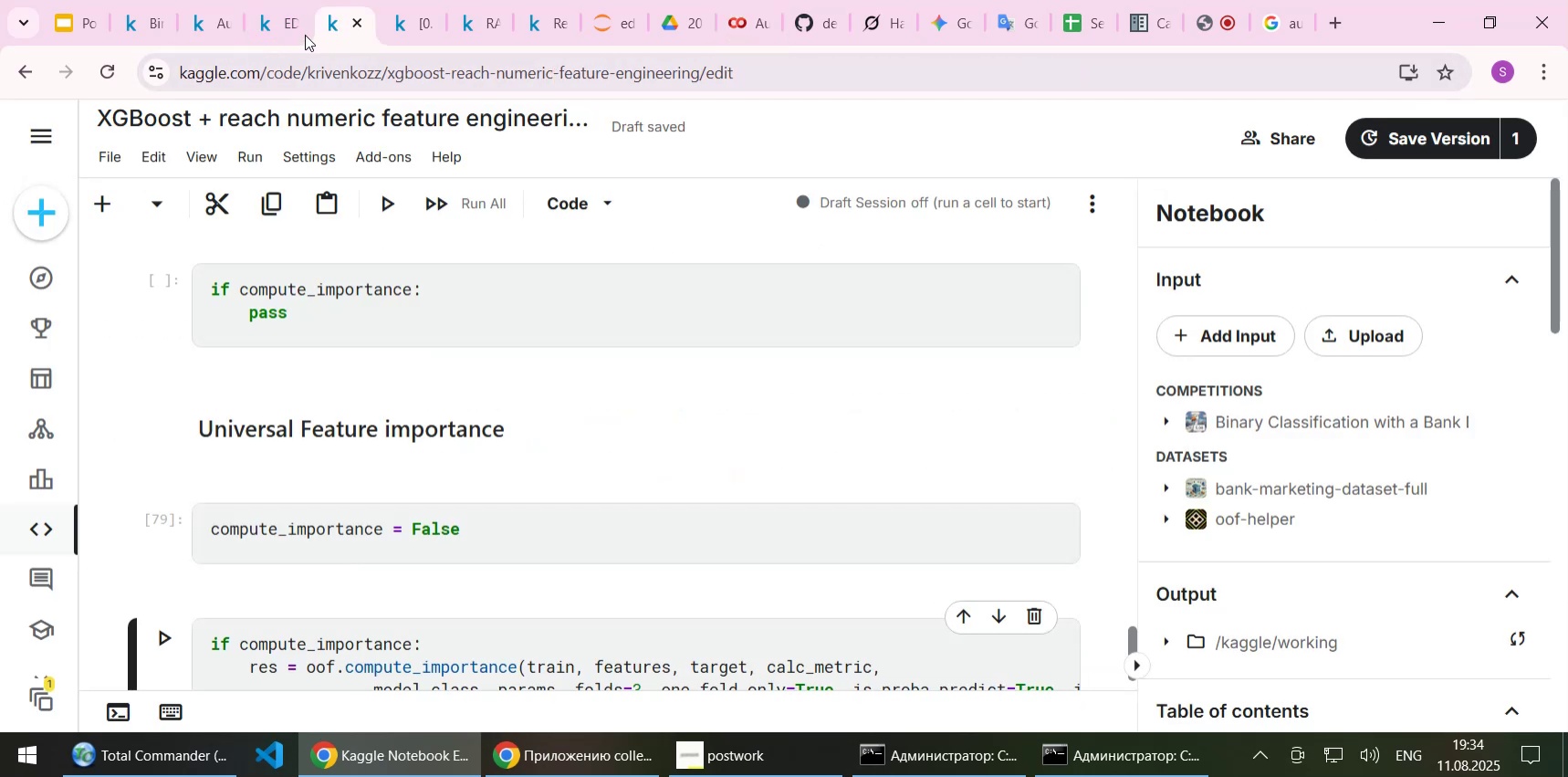 
left_click([286, 32])
 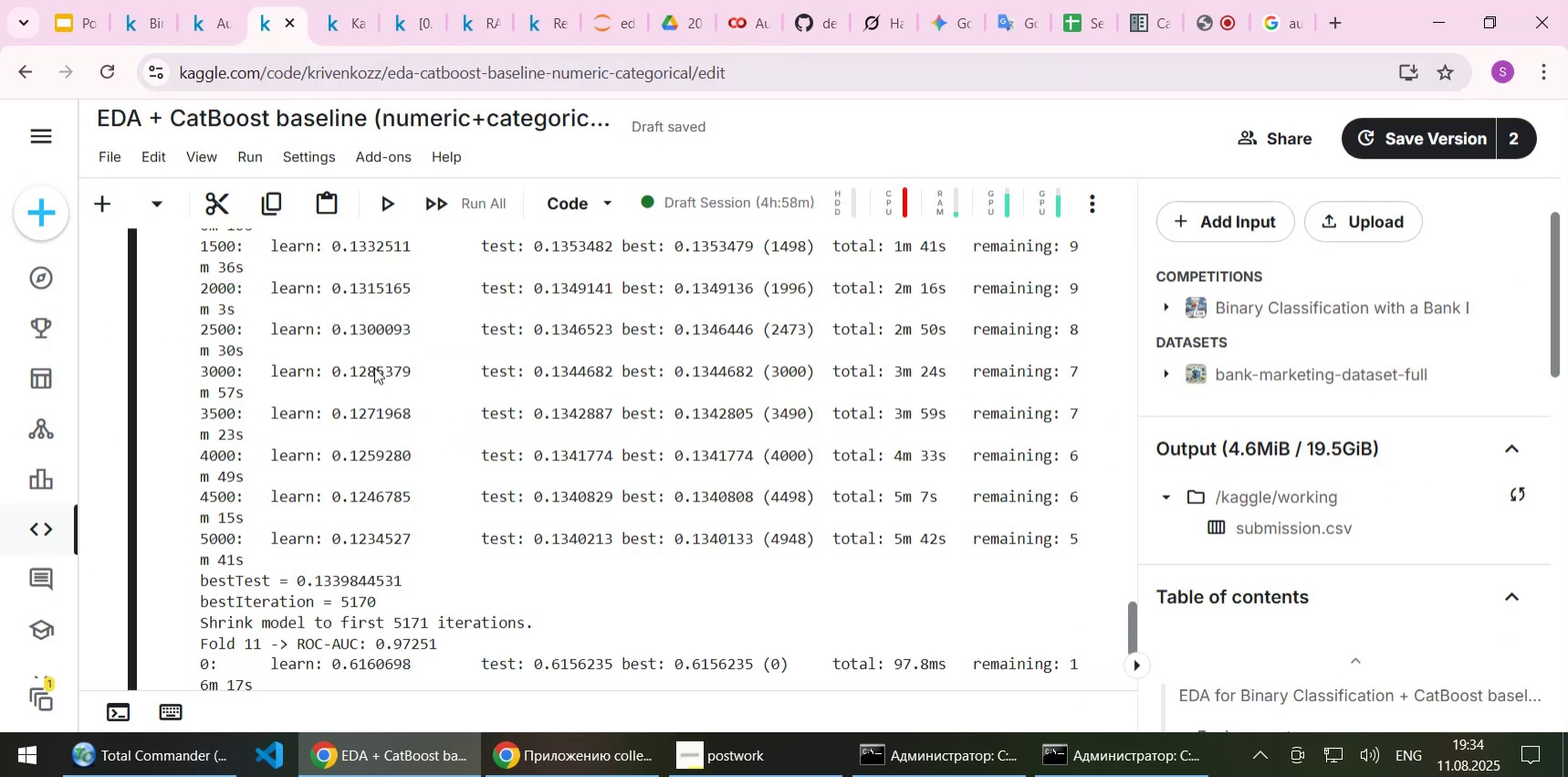 
scroll: coordinate [401, 466], scroll_direction: down, amount: 18.0
 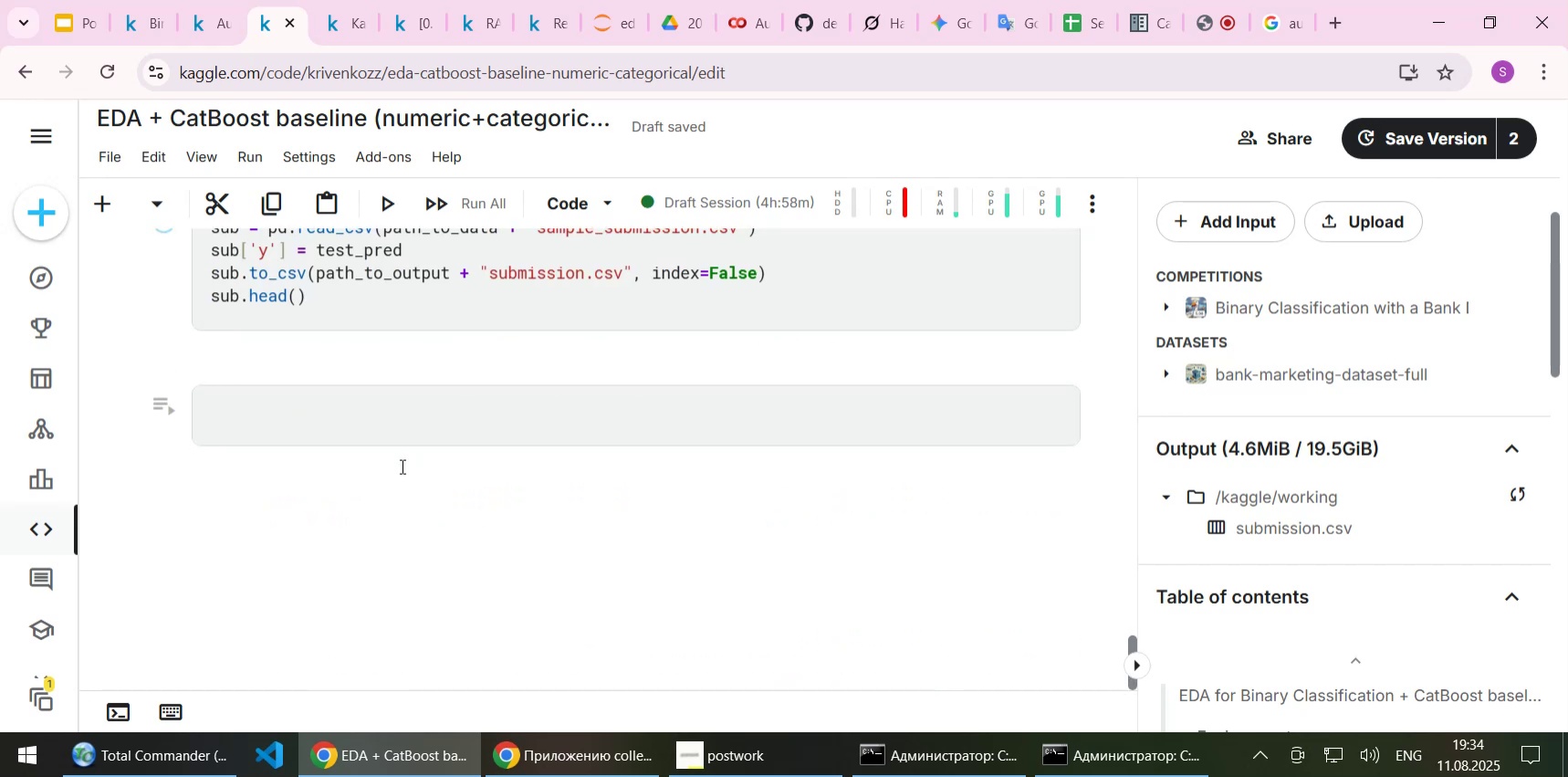 
scroll: coordinate [401, 466], scroll_direction: up, amount: 2.0
 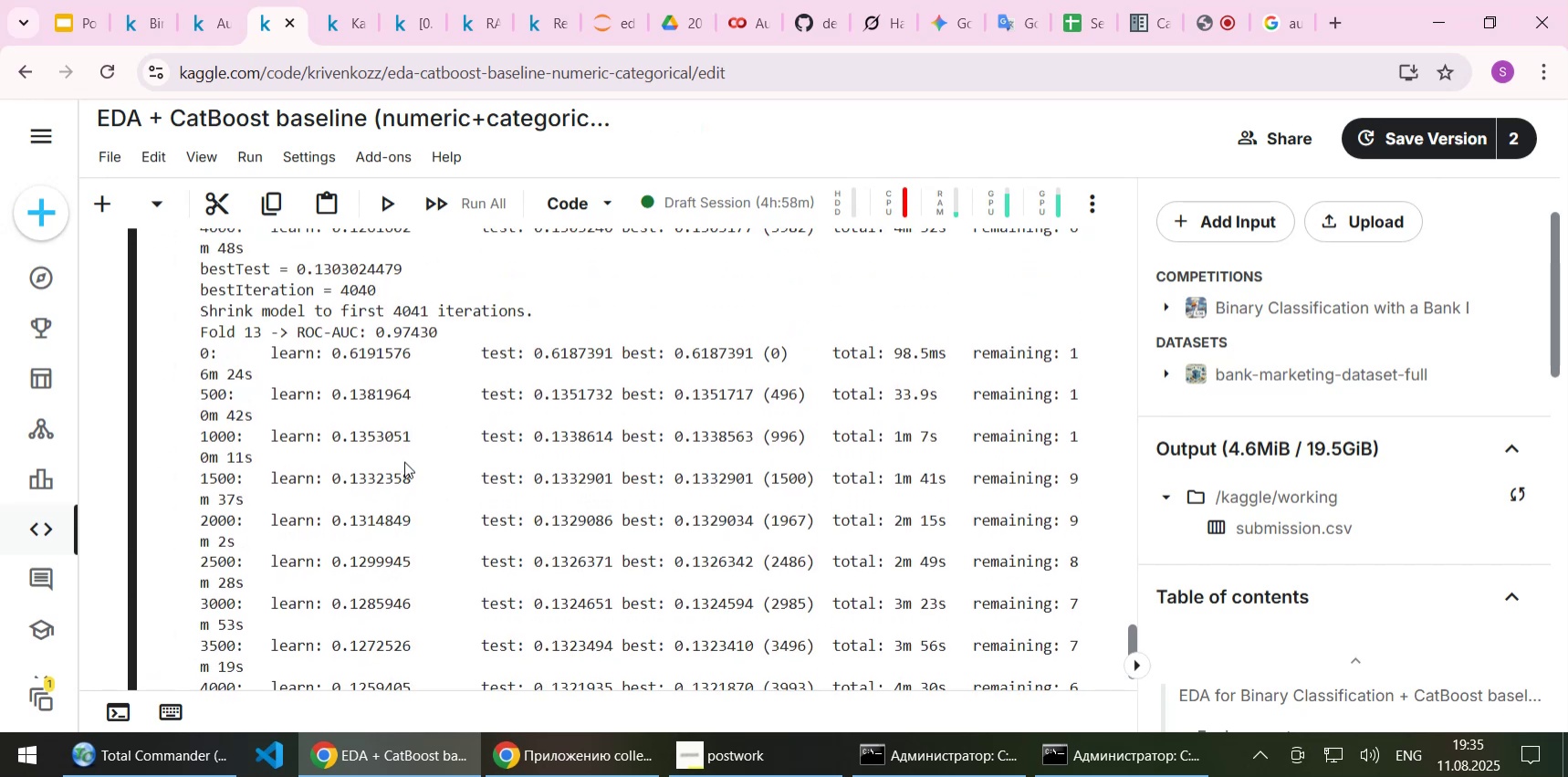 
wait(5.5)
 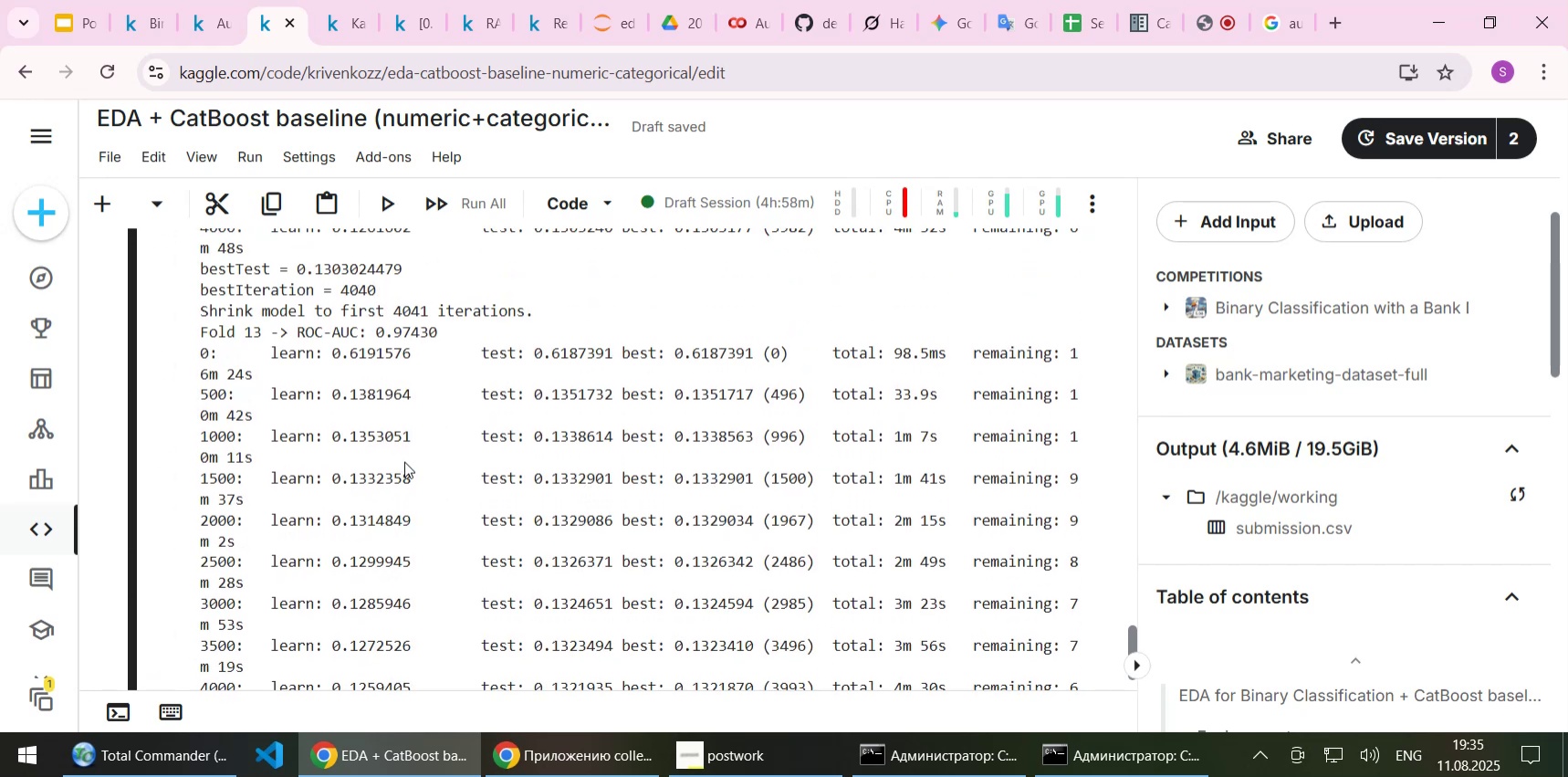 
scroll: coordinate [427, 473], scroll_direction: down, amount: 1.0
 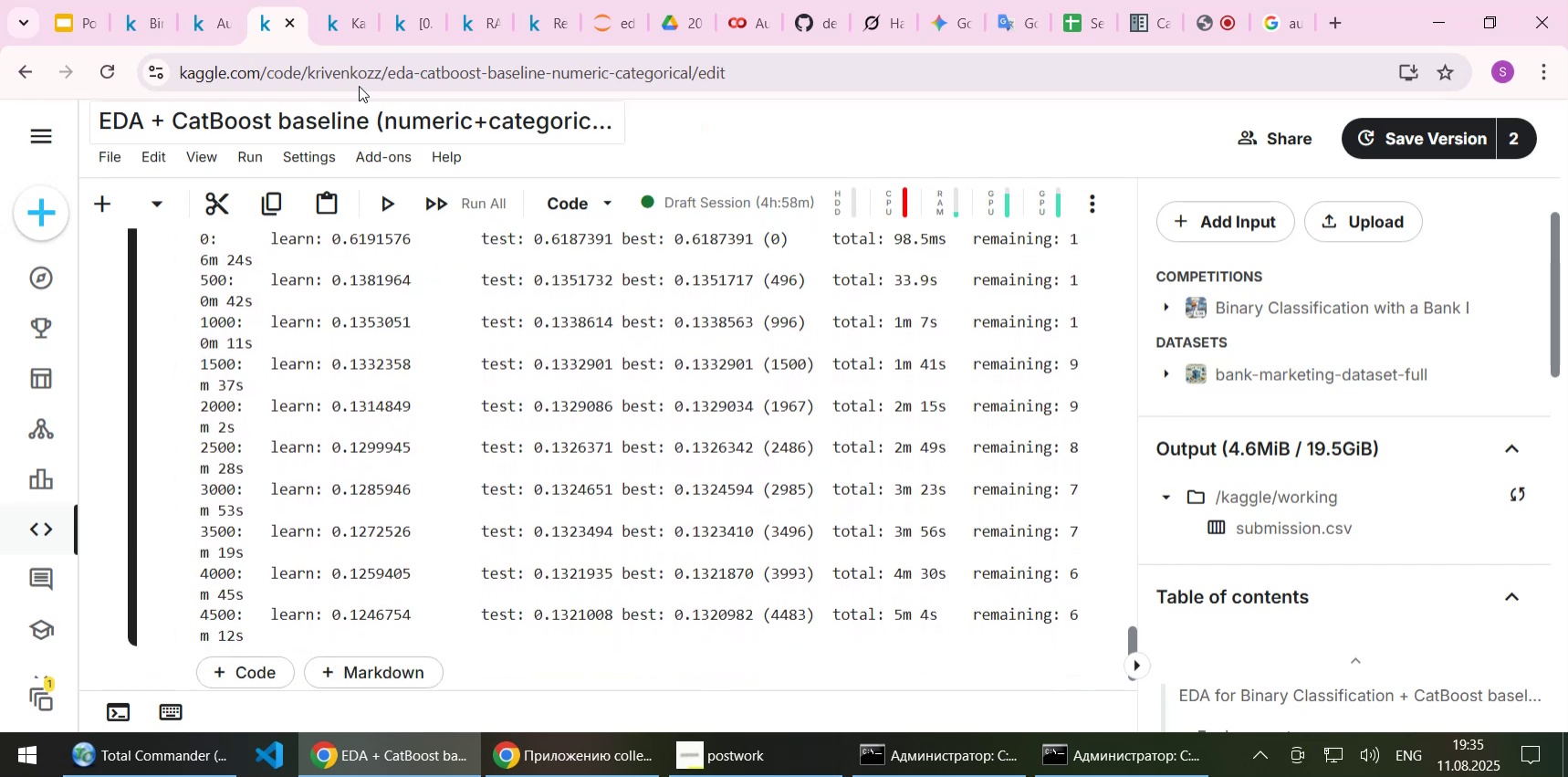 
left_click([357, 29])
 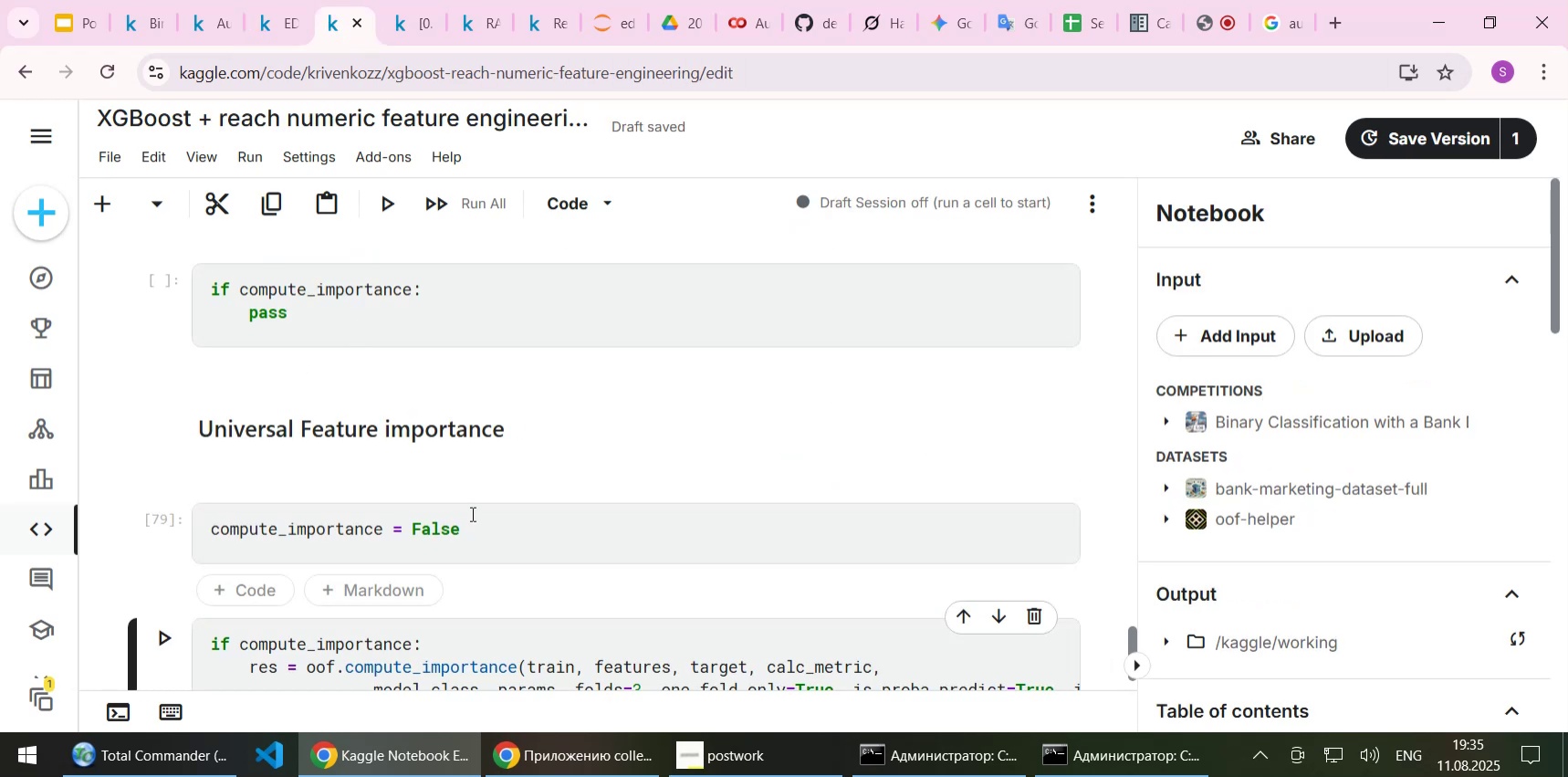 
mouse_move([470, 363])
 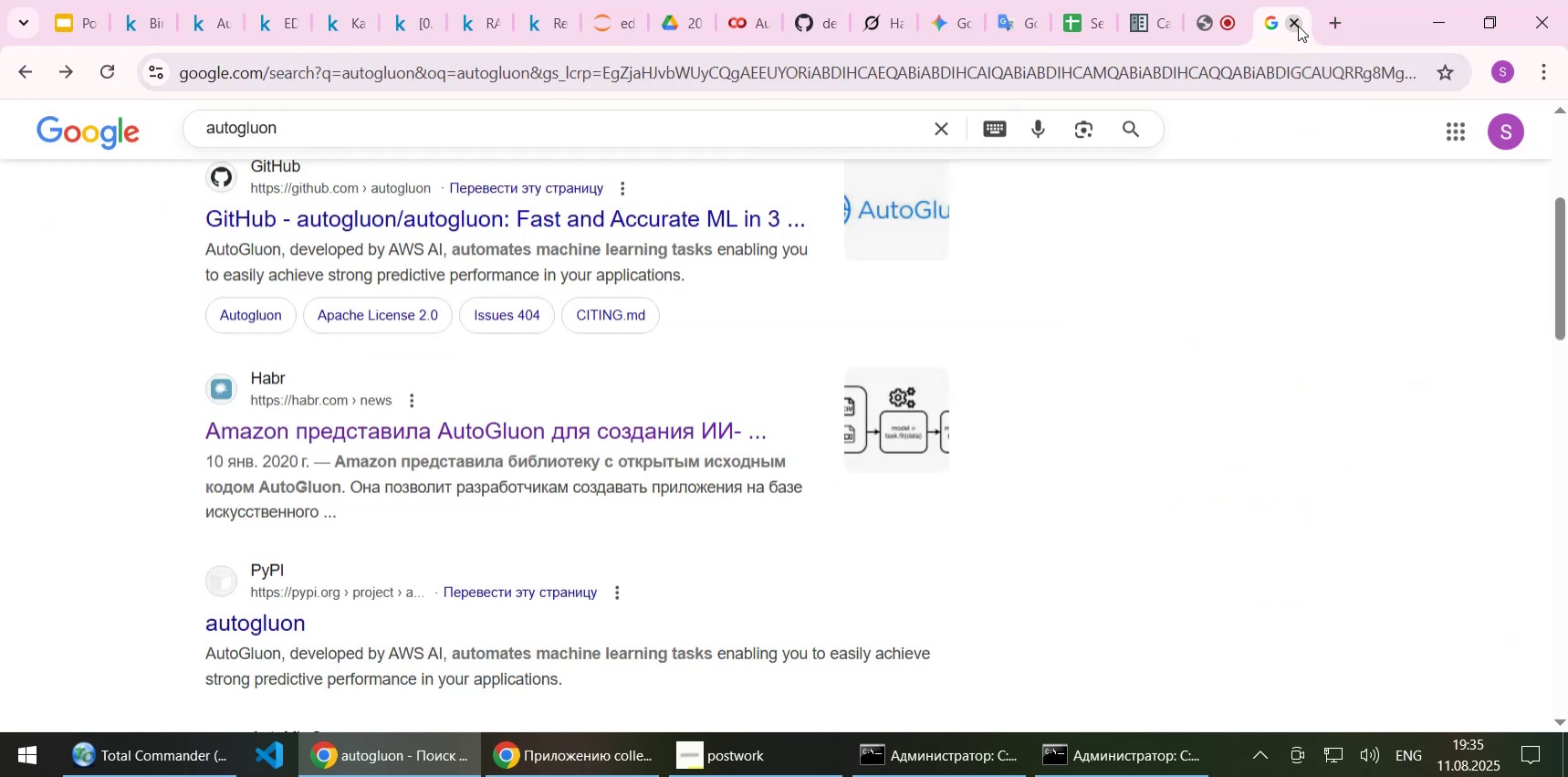 
left_click([1298, 26])
 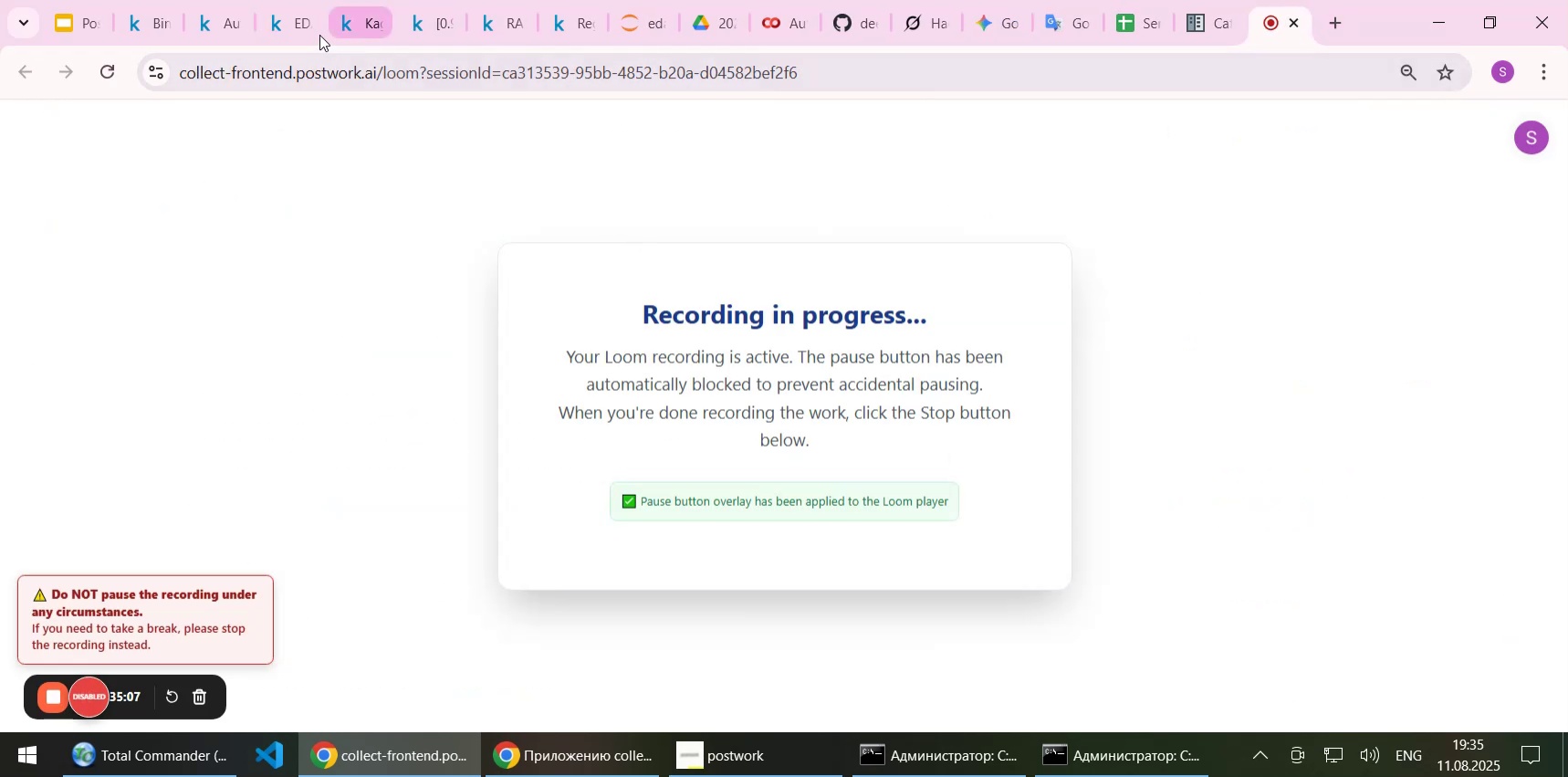 
left_click([350, 19])
 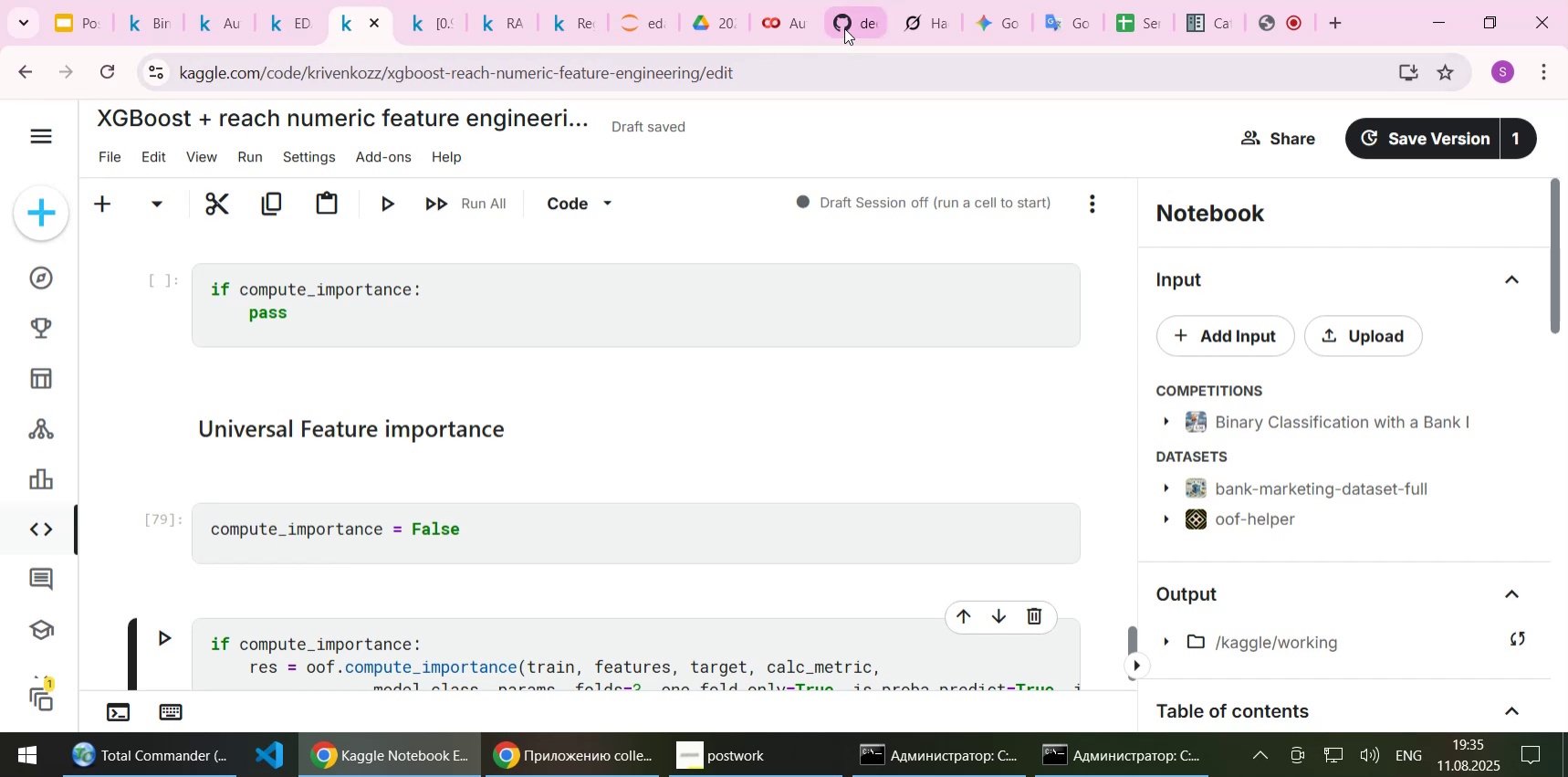 
left_click([790, 20])
 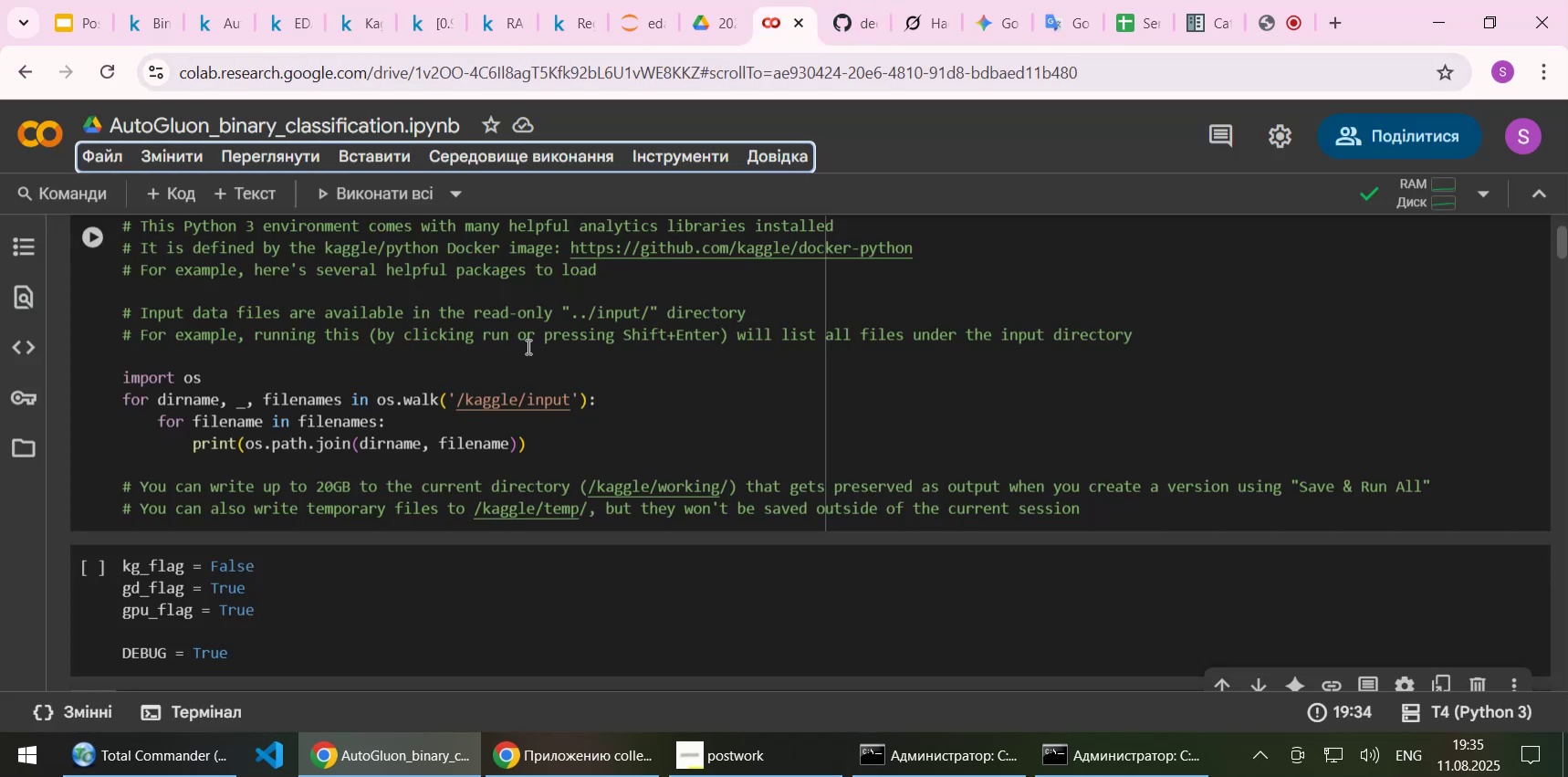 
scroll: coordinate [521, 337], scroll_direction: up, amount: 6.0
 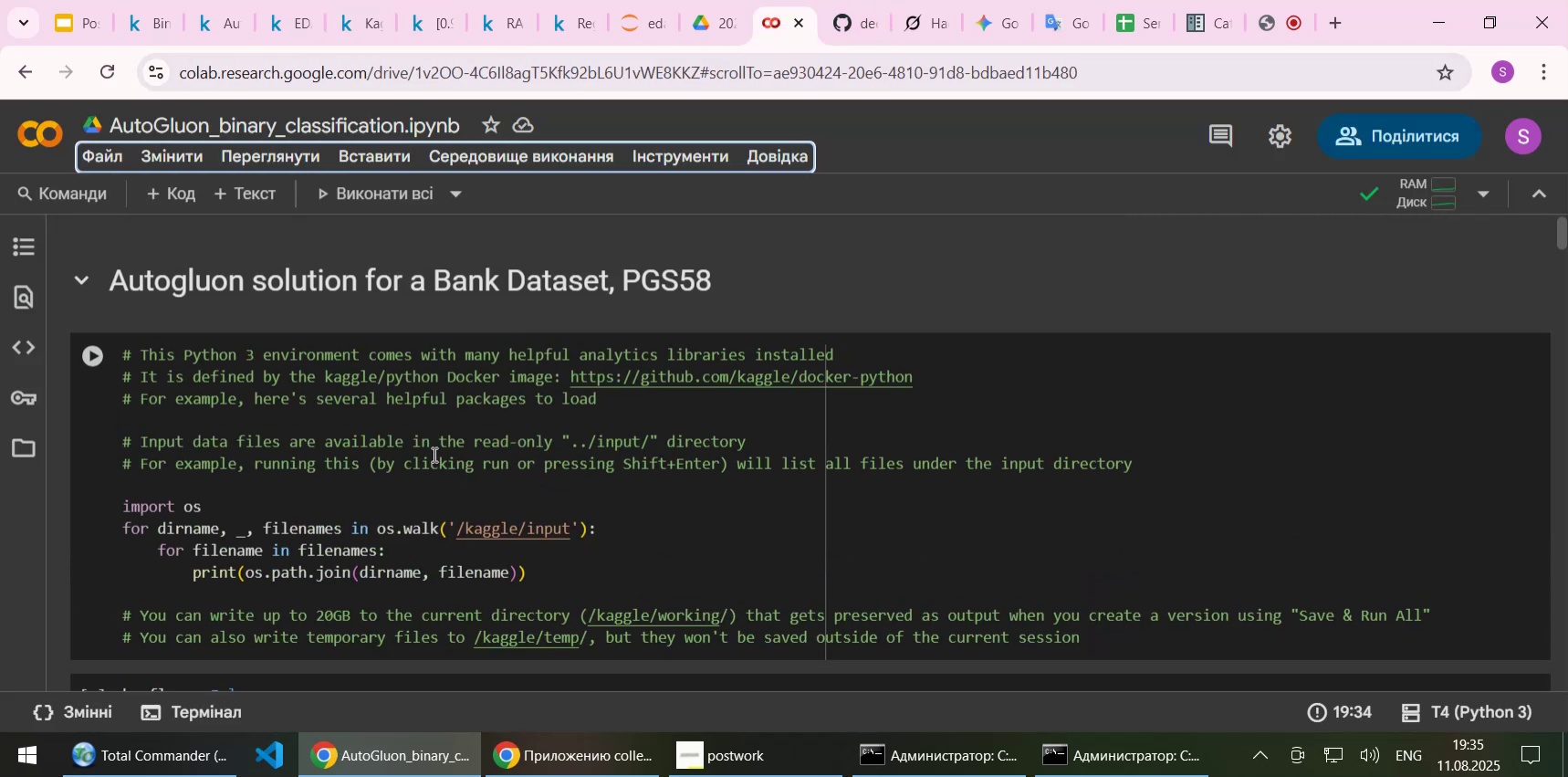 
left_click([430, 452])
 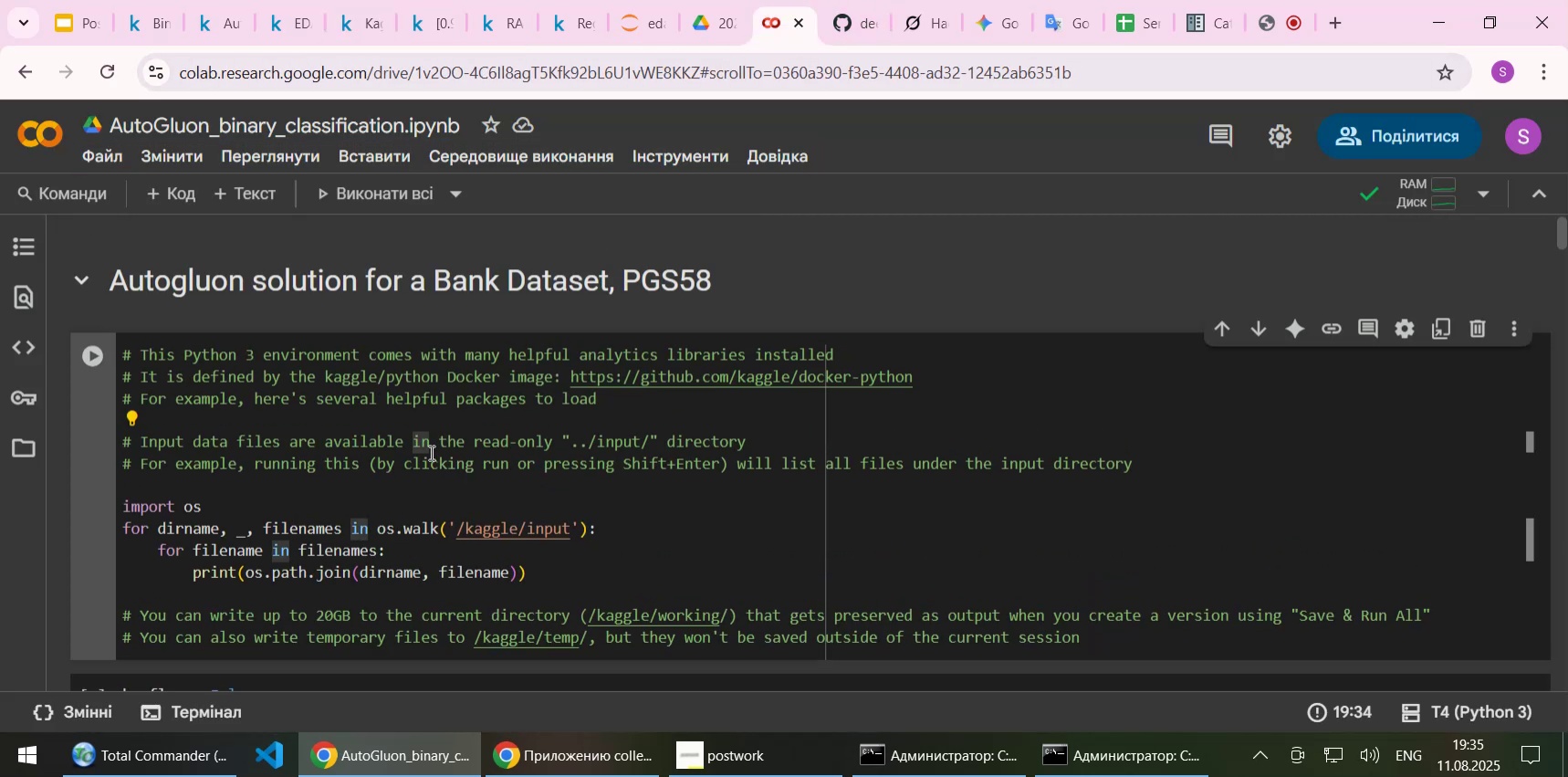 
scroll: coordinate [430, 452], scroll_direction: down, amount: 6.0
 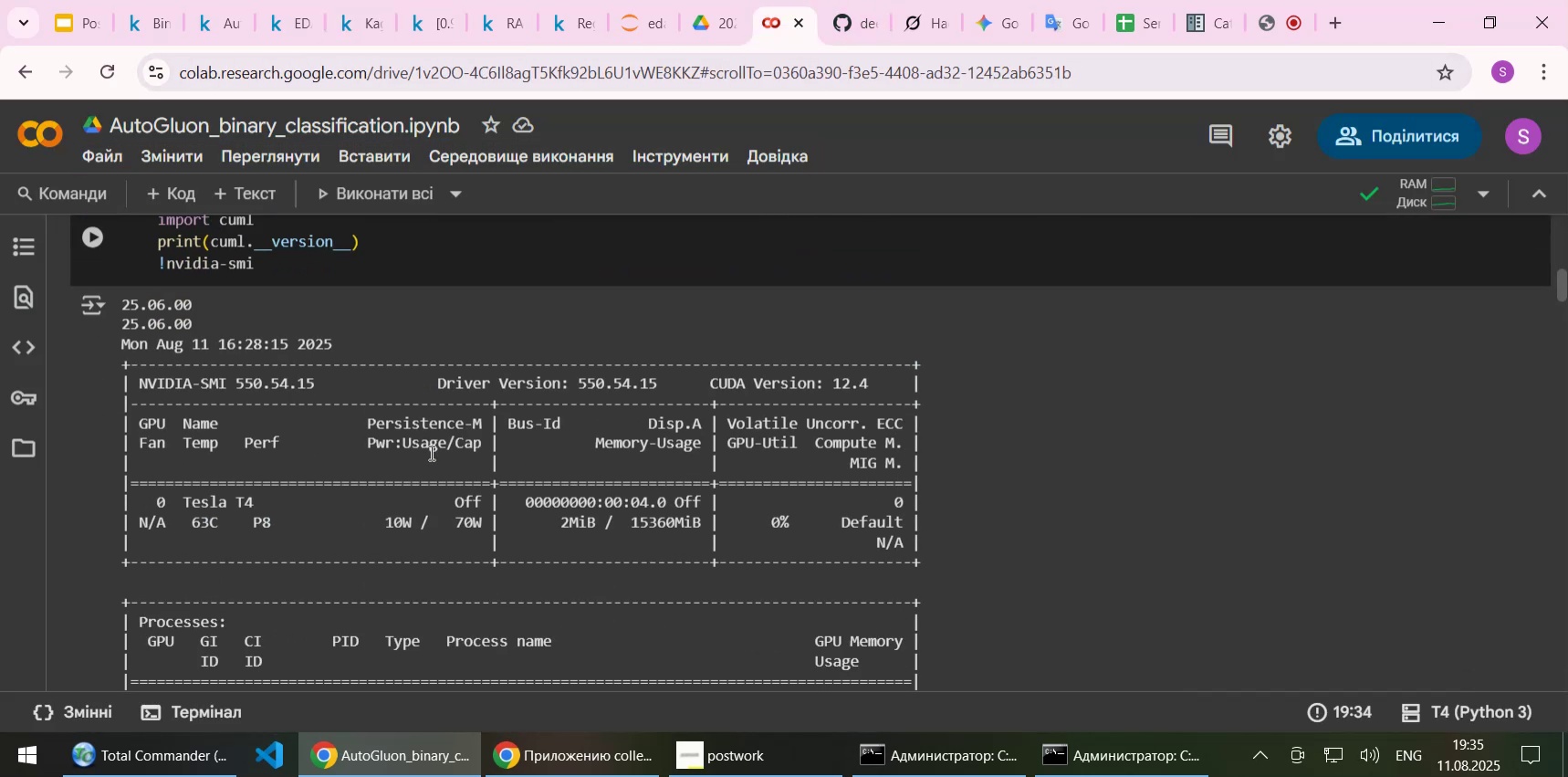 
scroll: coordinate [430, 452], scroll_direction: up, amount: 3.0
 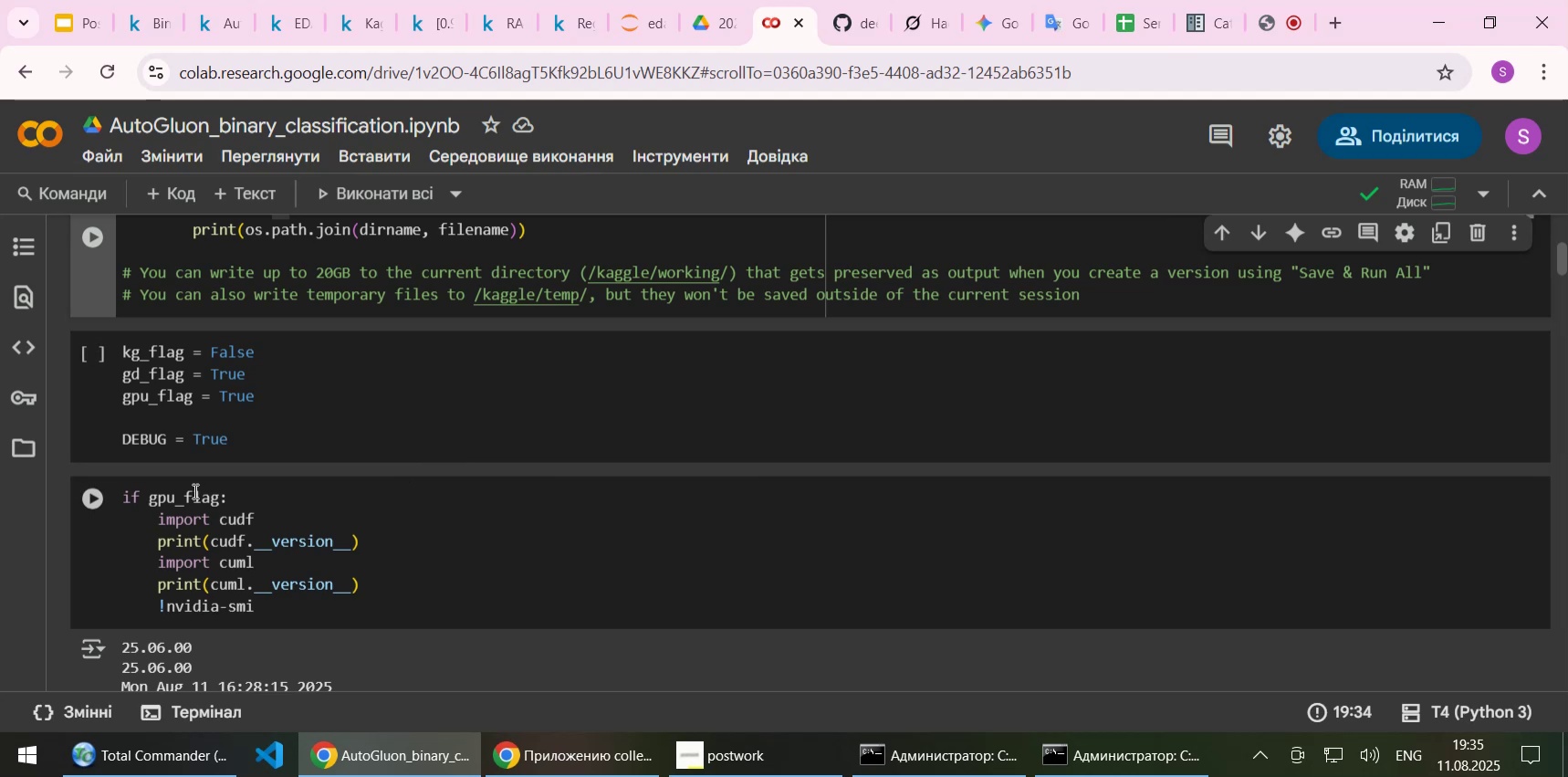 
wait(7.5)
 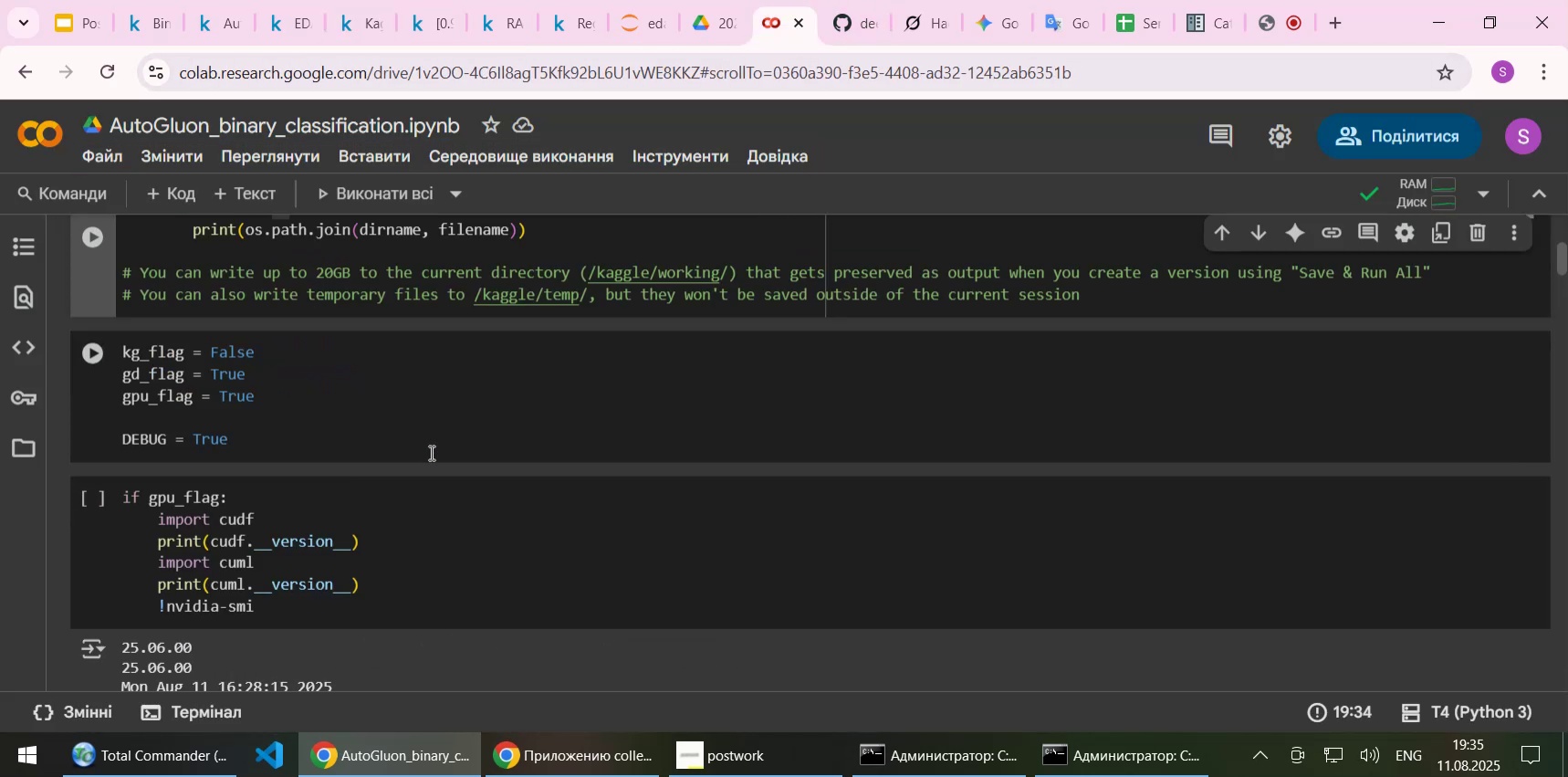 
double_click([235, 394])
 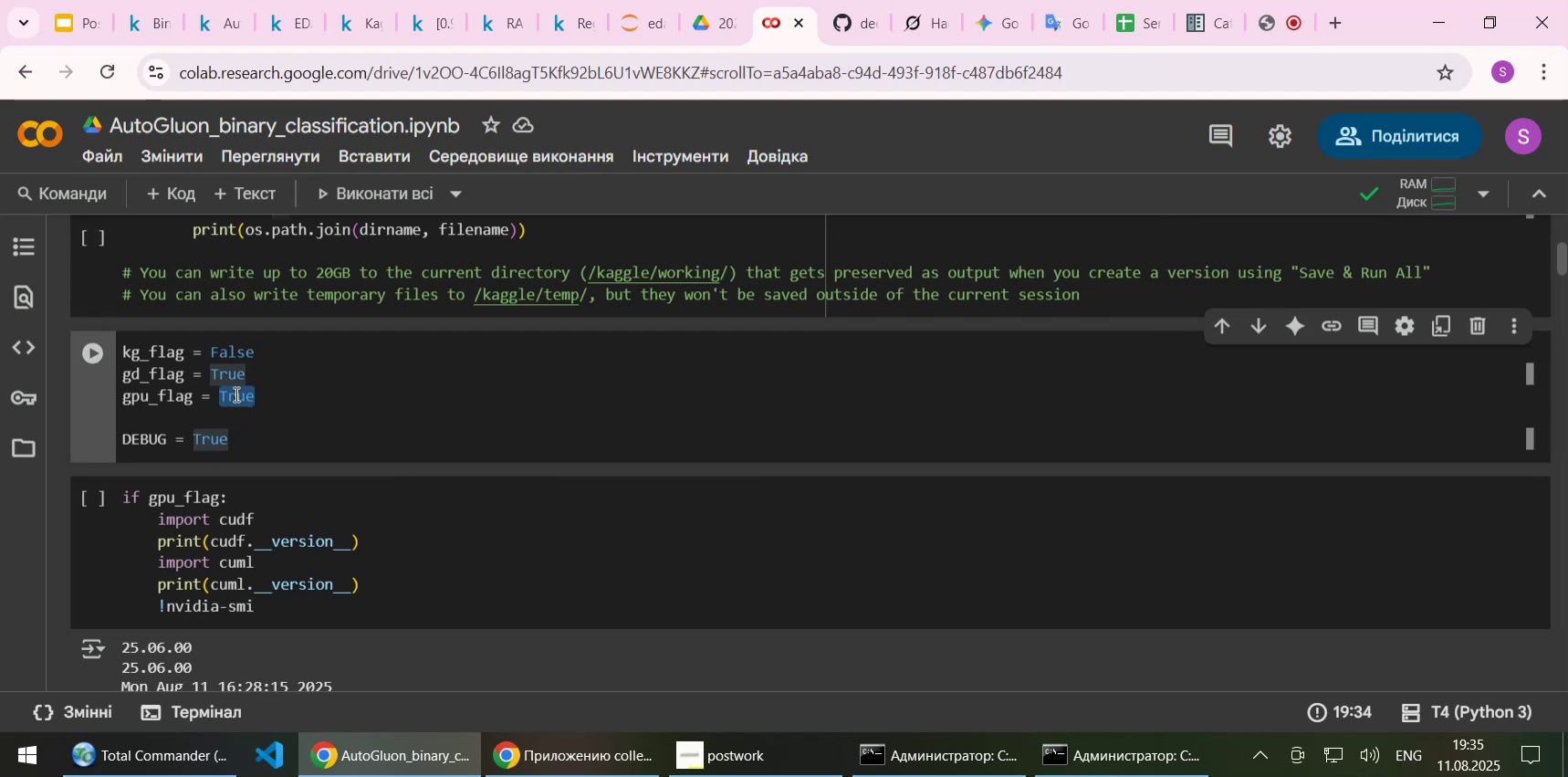 
type(False)
 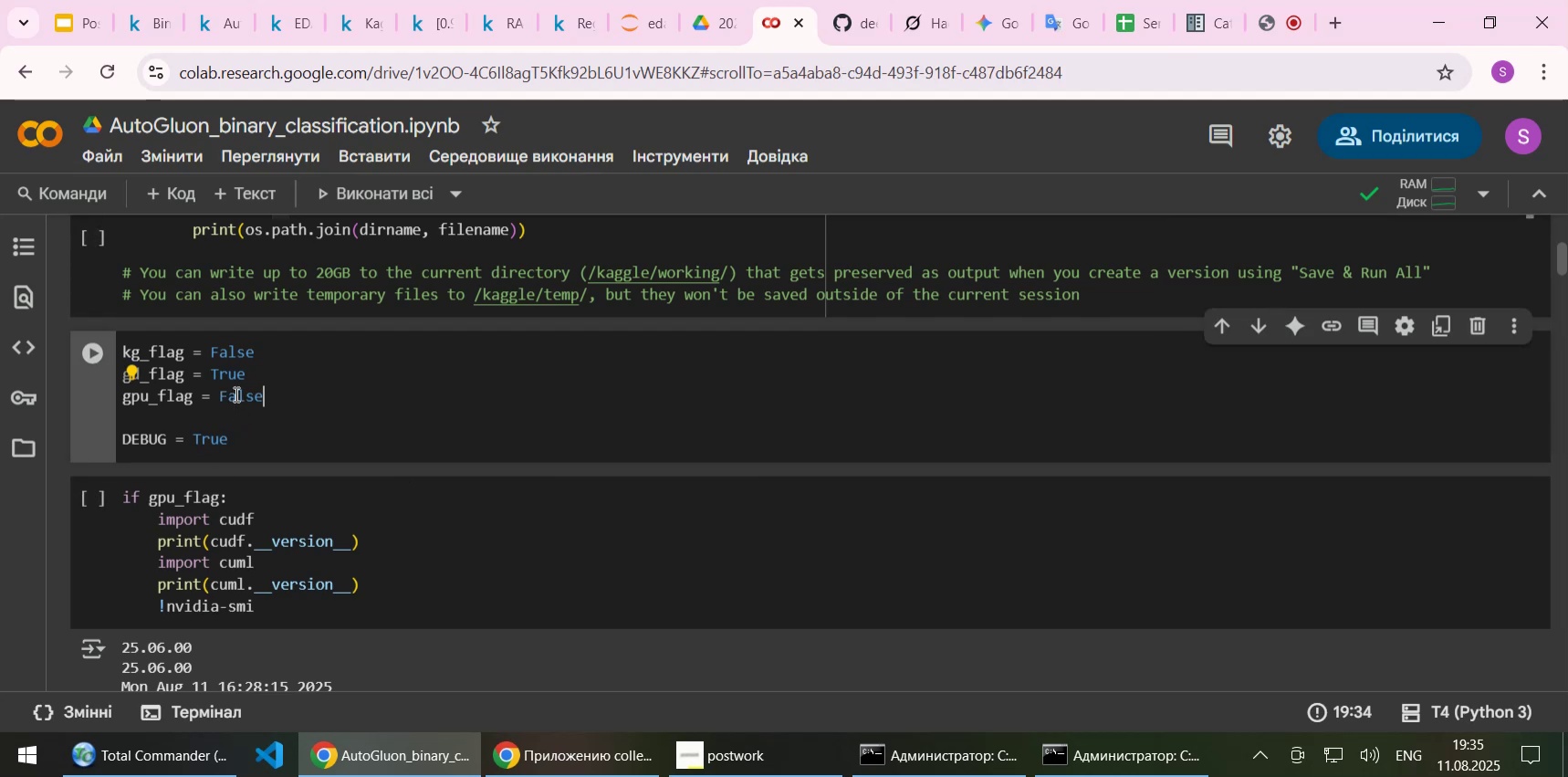 
key(Control+ControlLeft)
 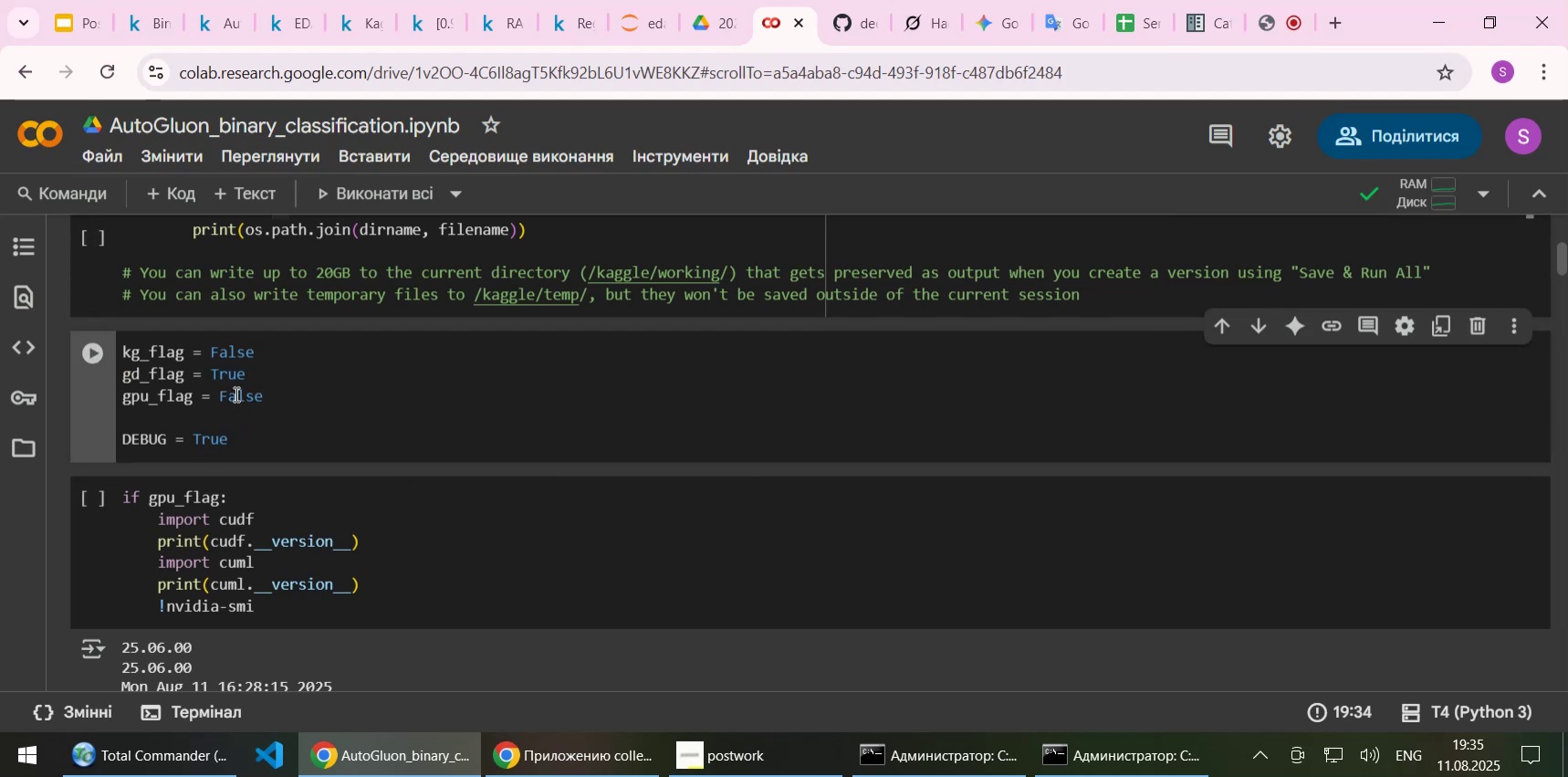 
key(Control+S)
 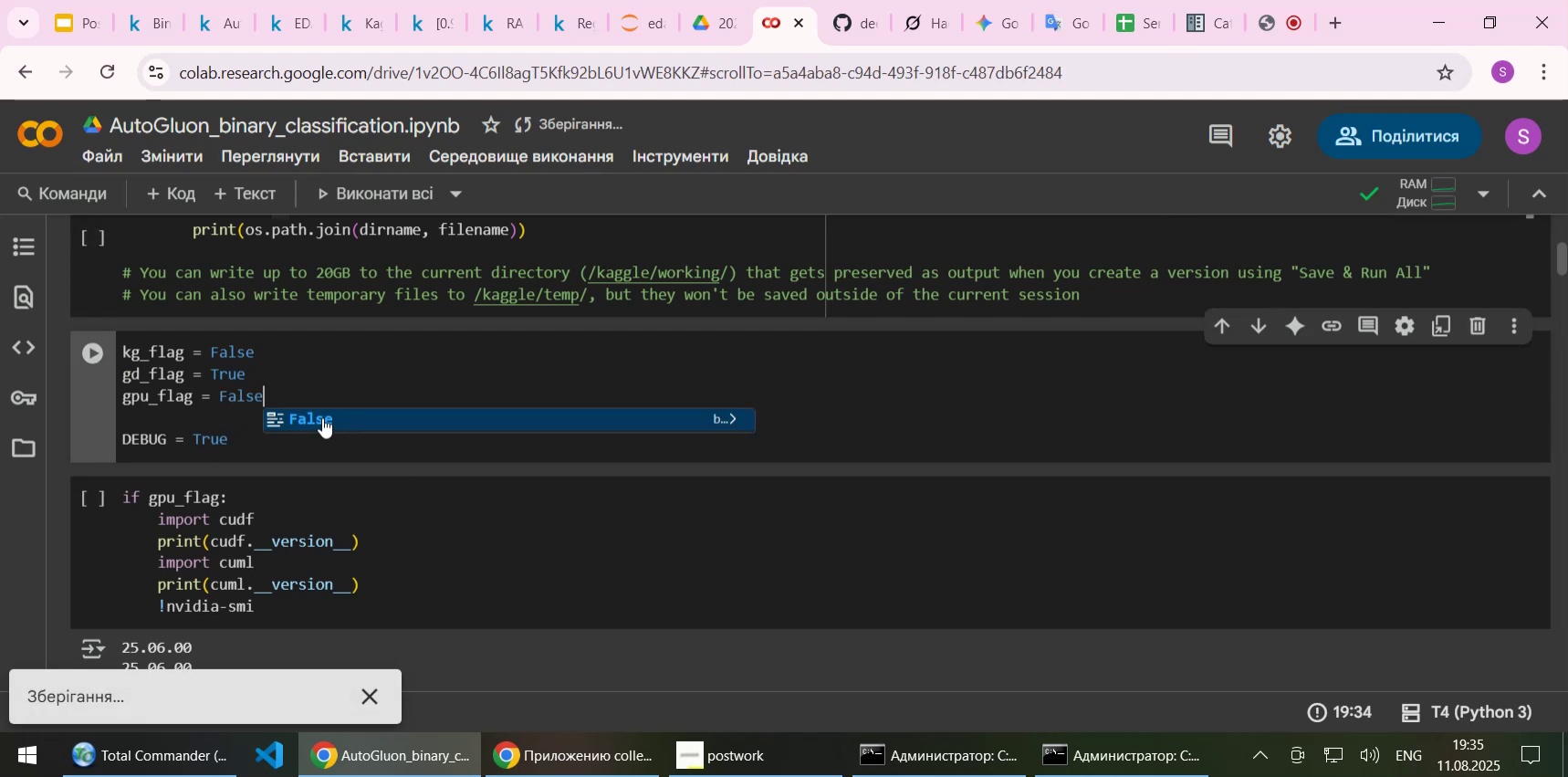 
scroll: coordinate [354, 359], scroll_direction: up, amount: 11.0
 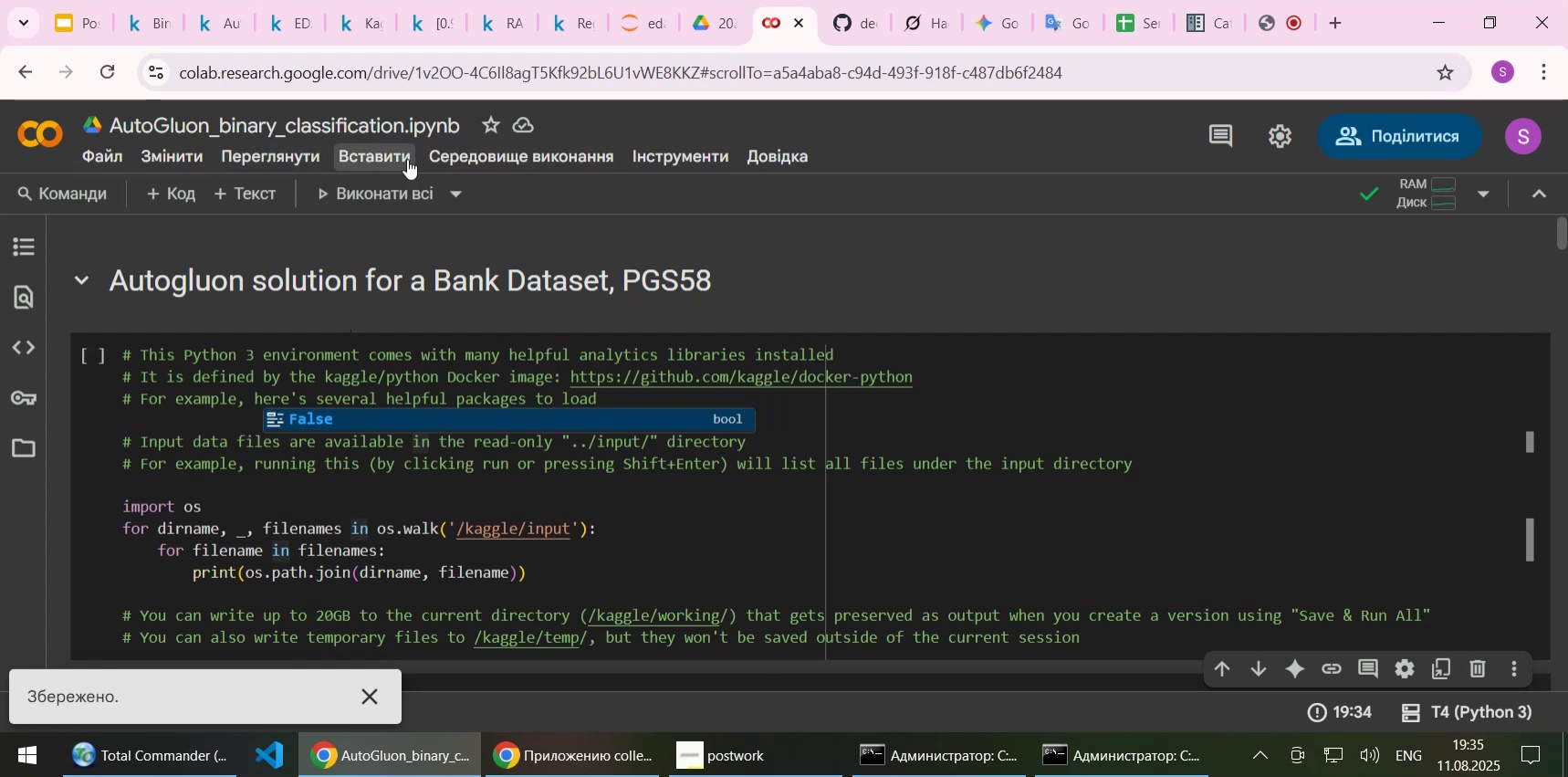 
left_click([383, 190])
 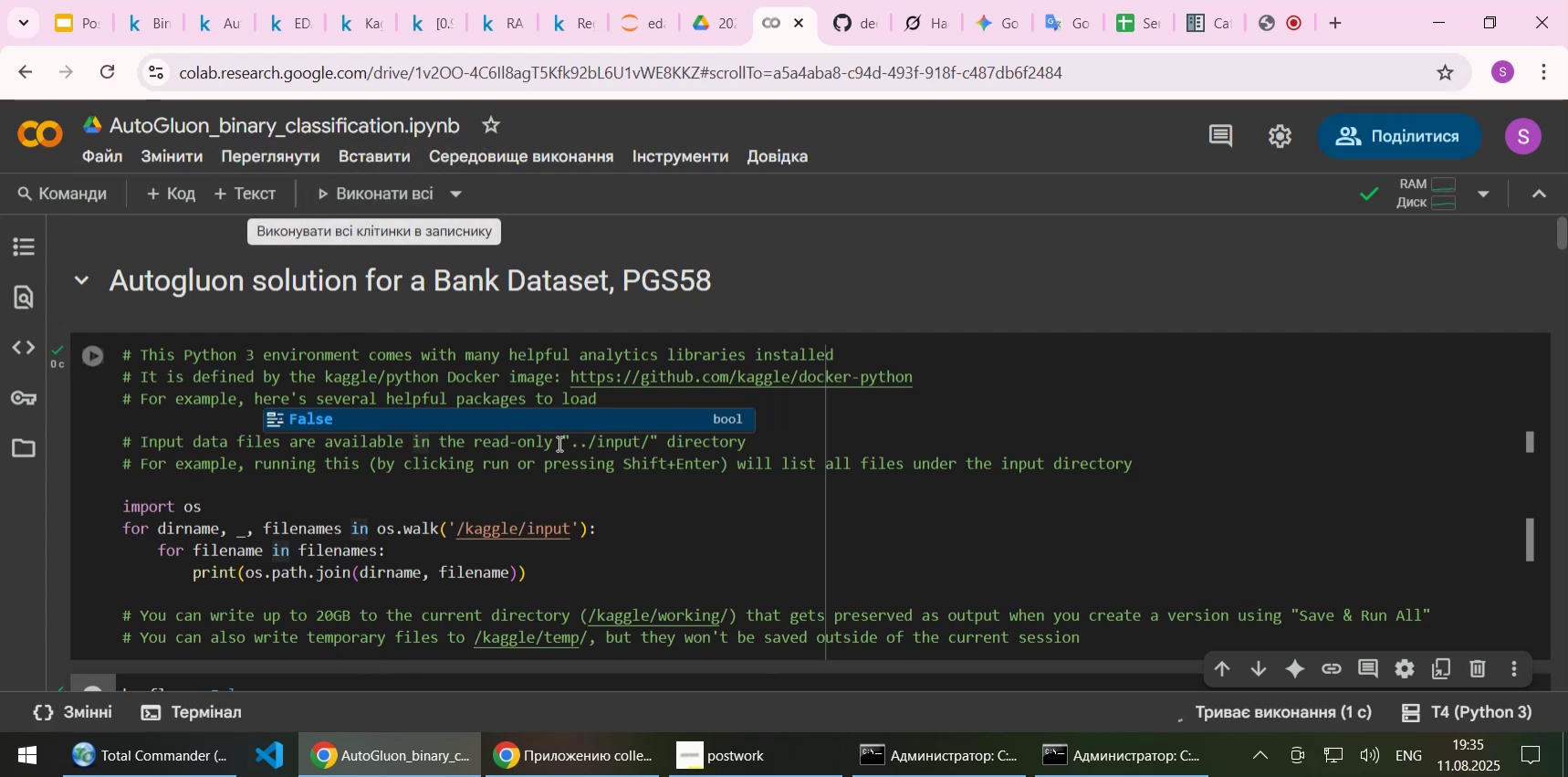 
scroll: coordinate [298, 489], scroll_direction: down, amount: 11.0
 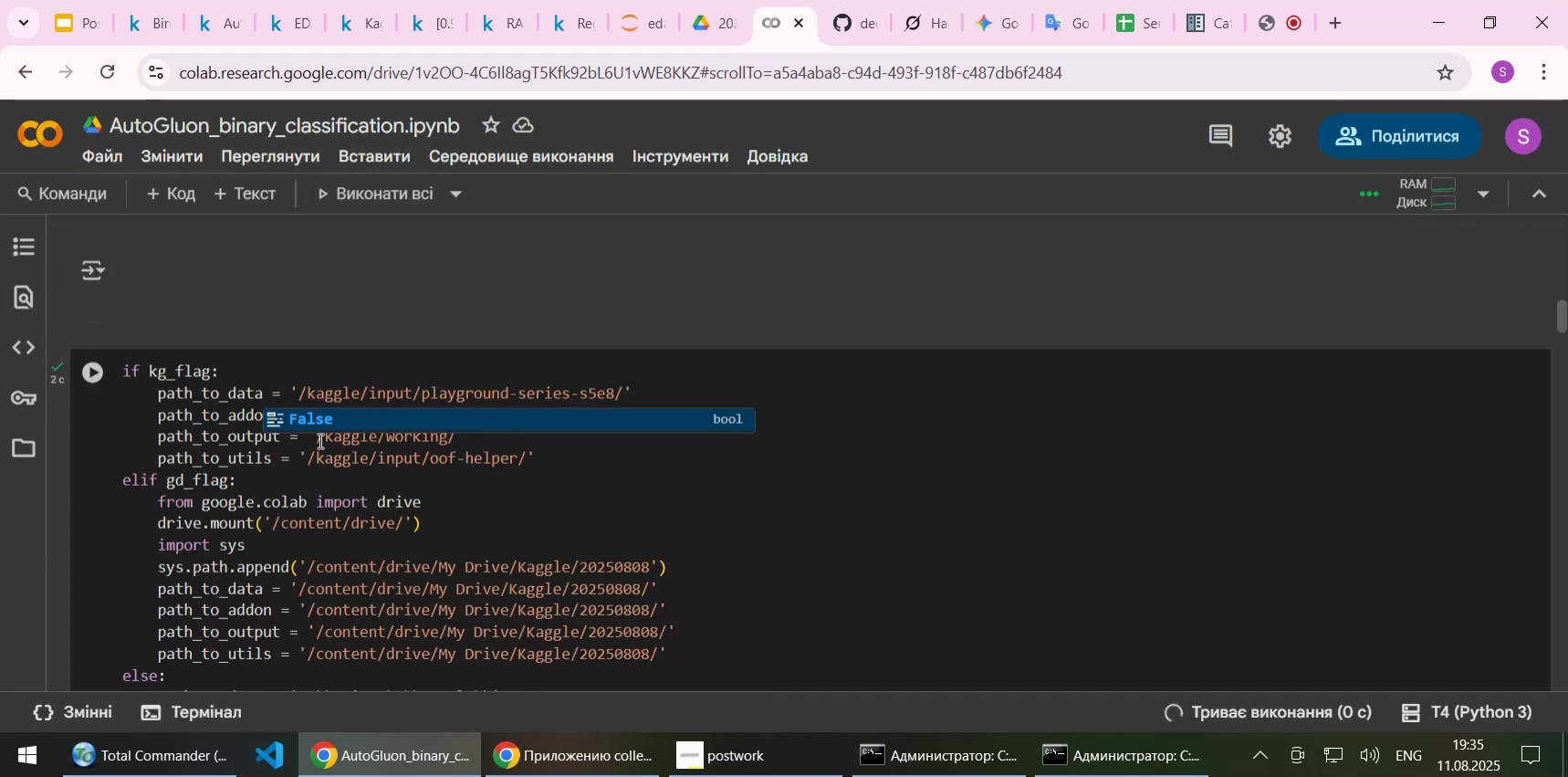 
scroll: coordinate [412, 299], scroll_direction: up, amount: 5.0
 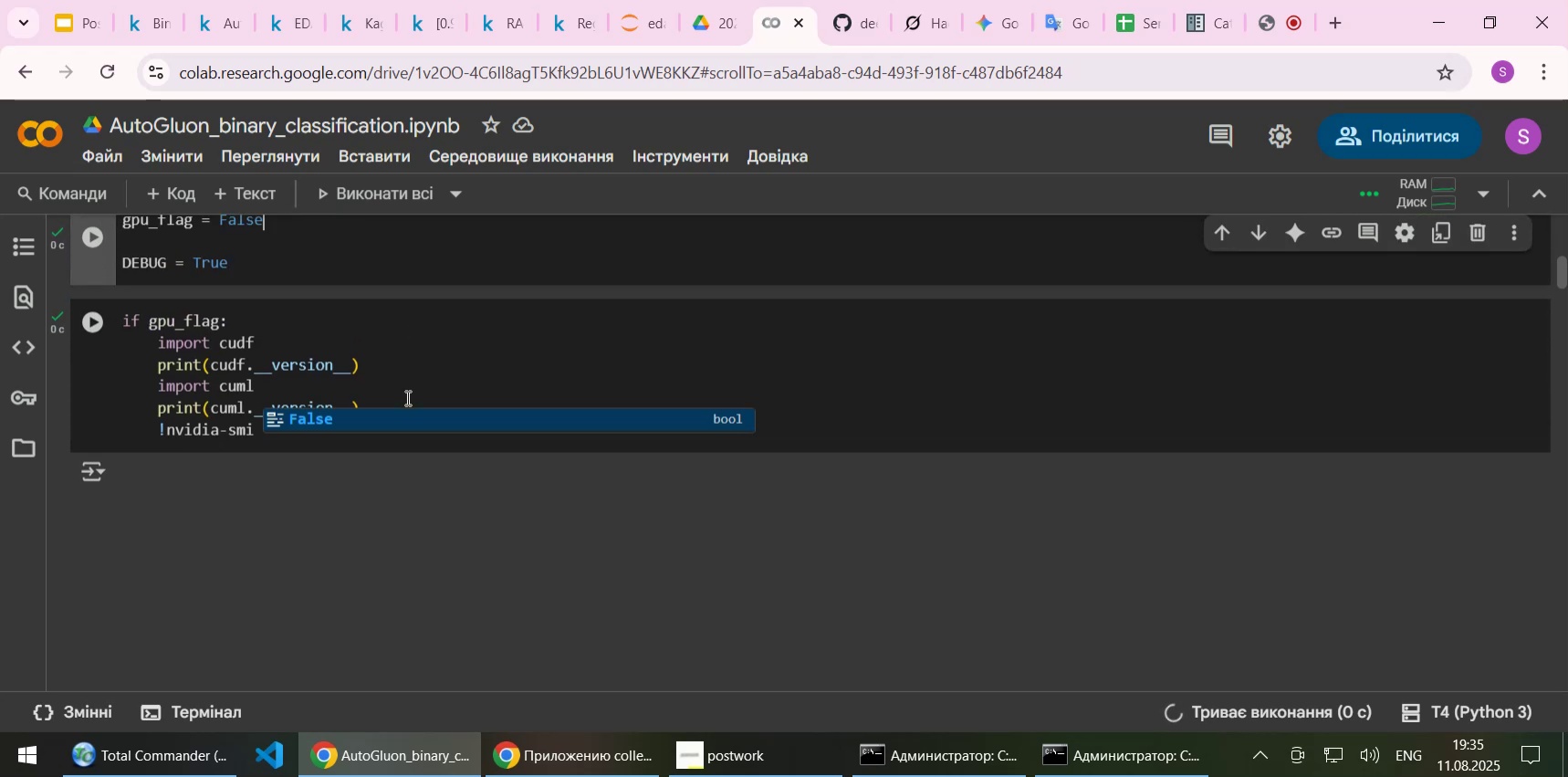 
scroll: coordinate [426, 324], scroll_direction: down, amount: 15.0
 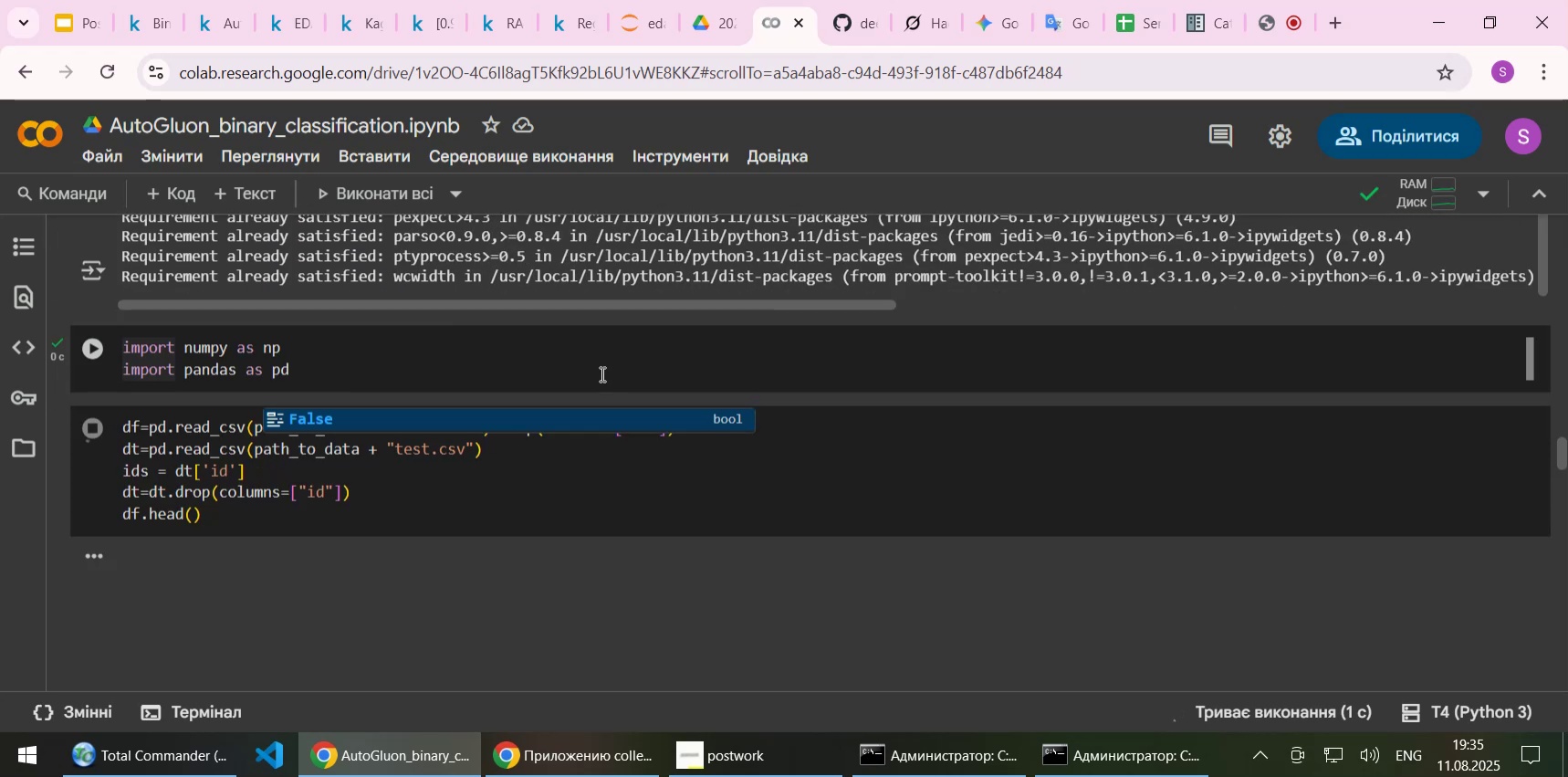 
left_click([557, 367])
 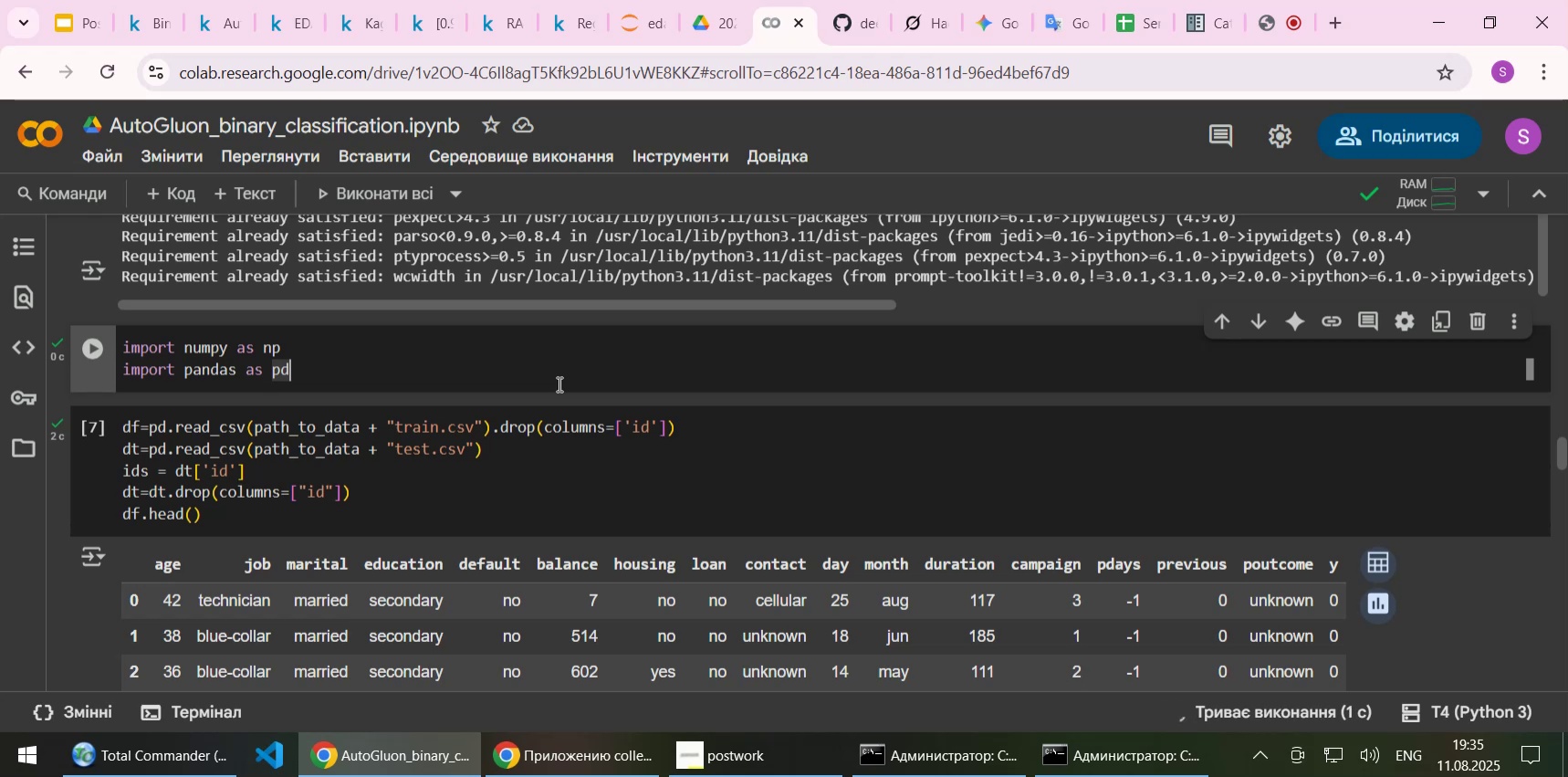 
scroll: coordinate [558, 388], scroll_direction: down, amount: 4.0
 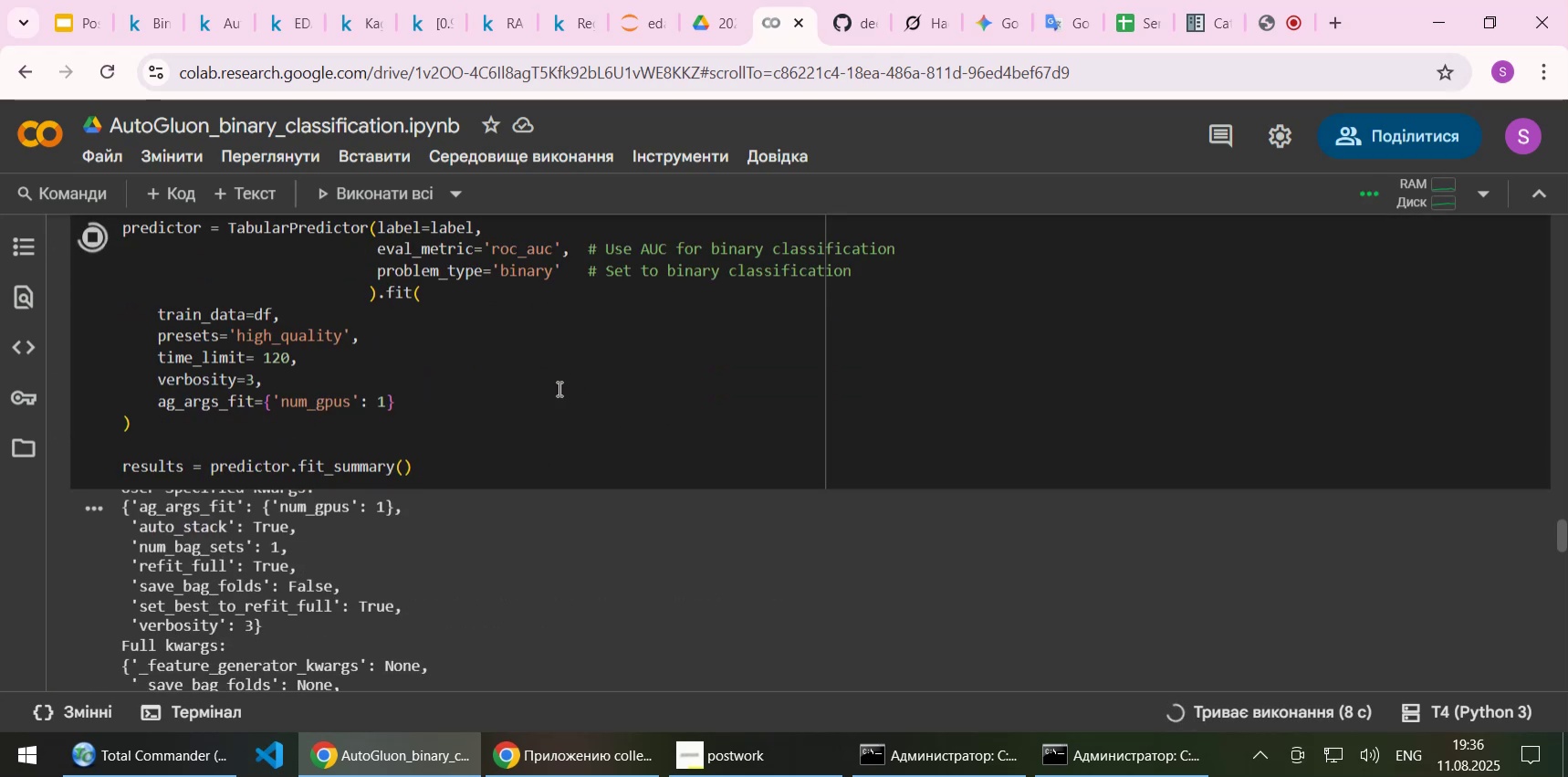 
wait(9.26)
 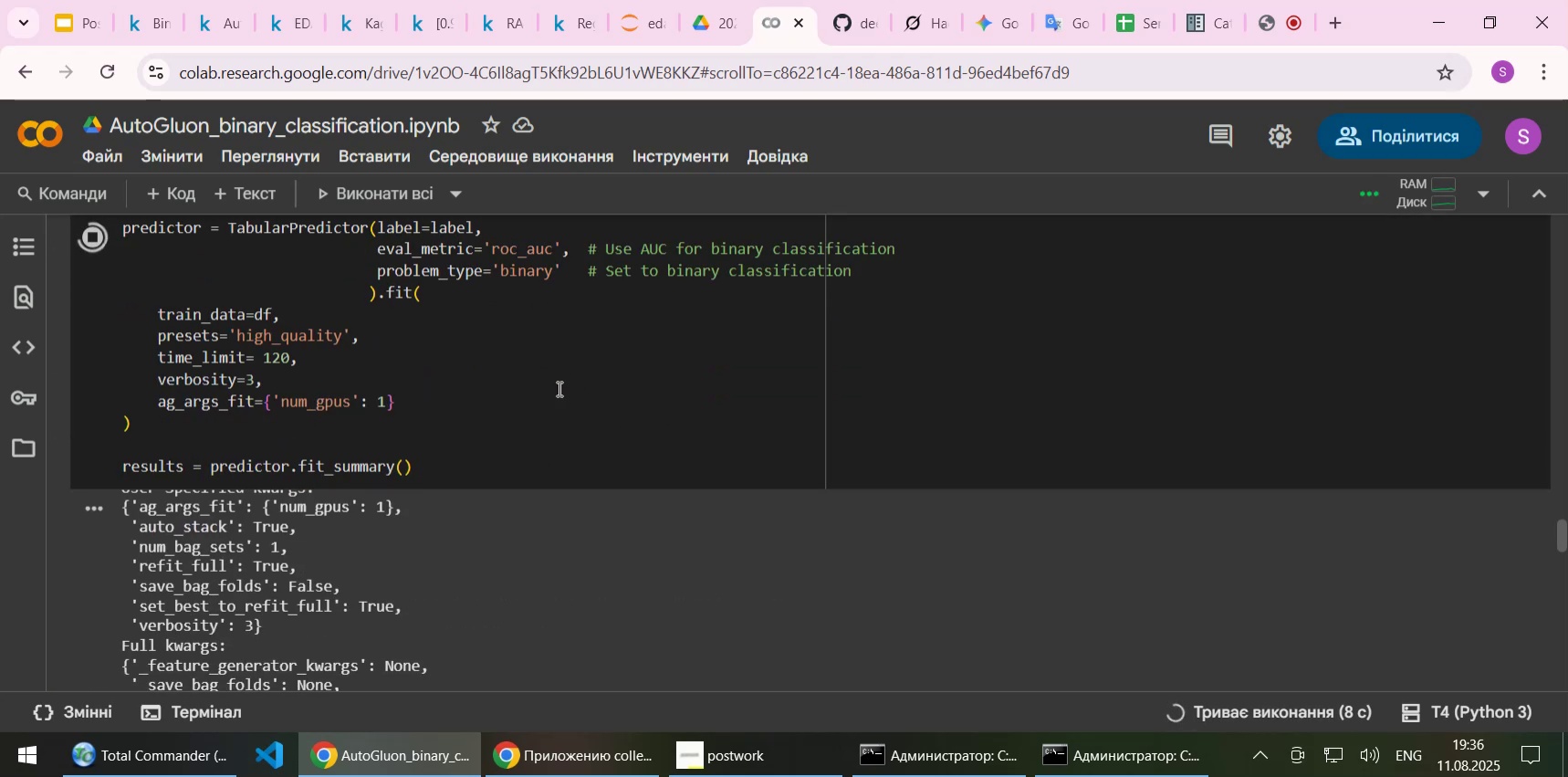 
scroll: coordinate [558, 388], scroll_direction: down, amount: 3.0
 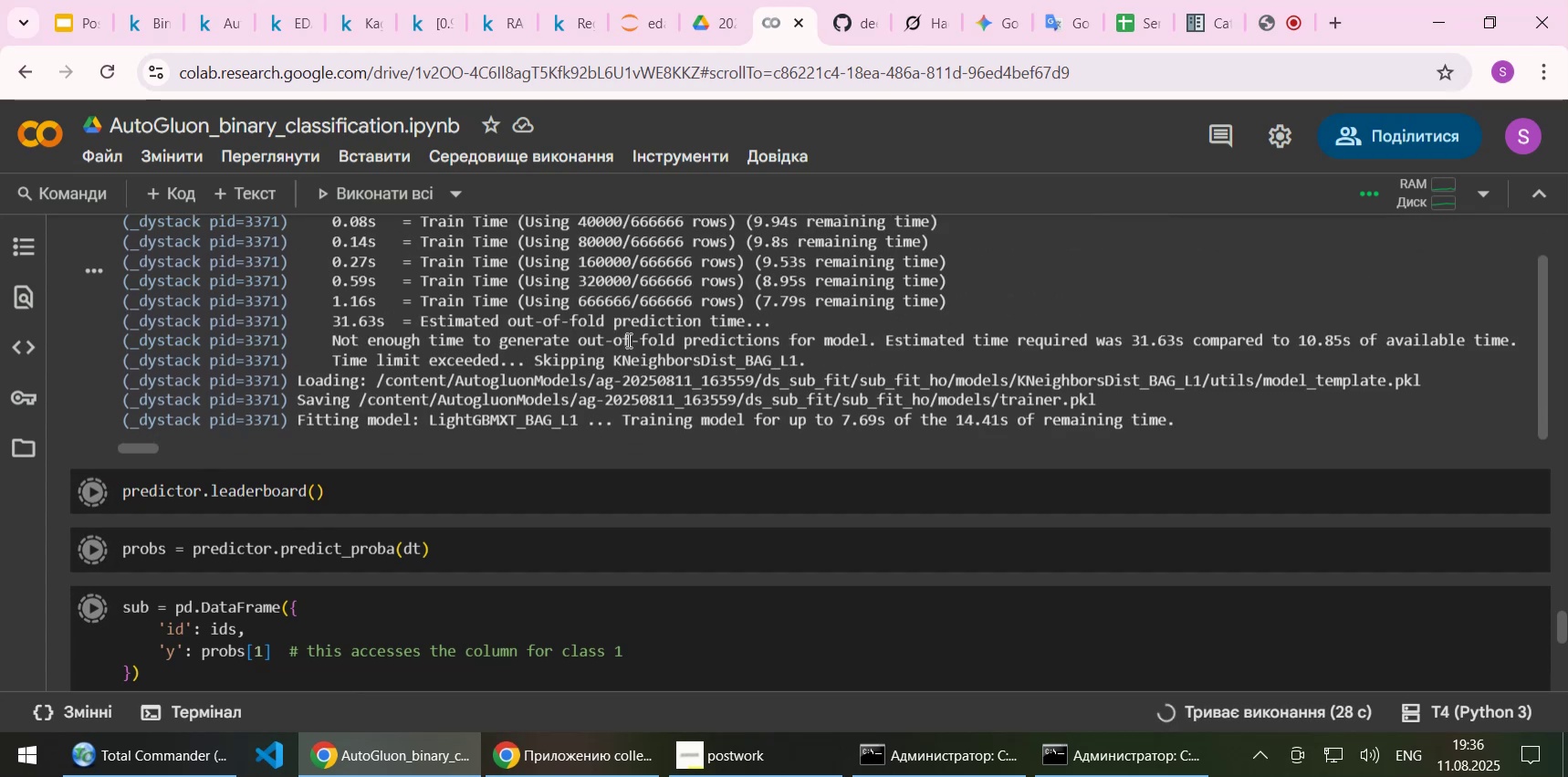 
wait(17.49)
 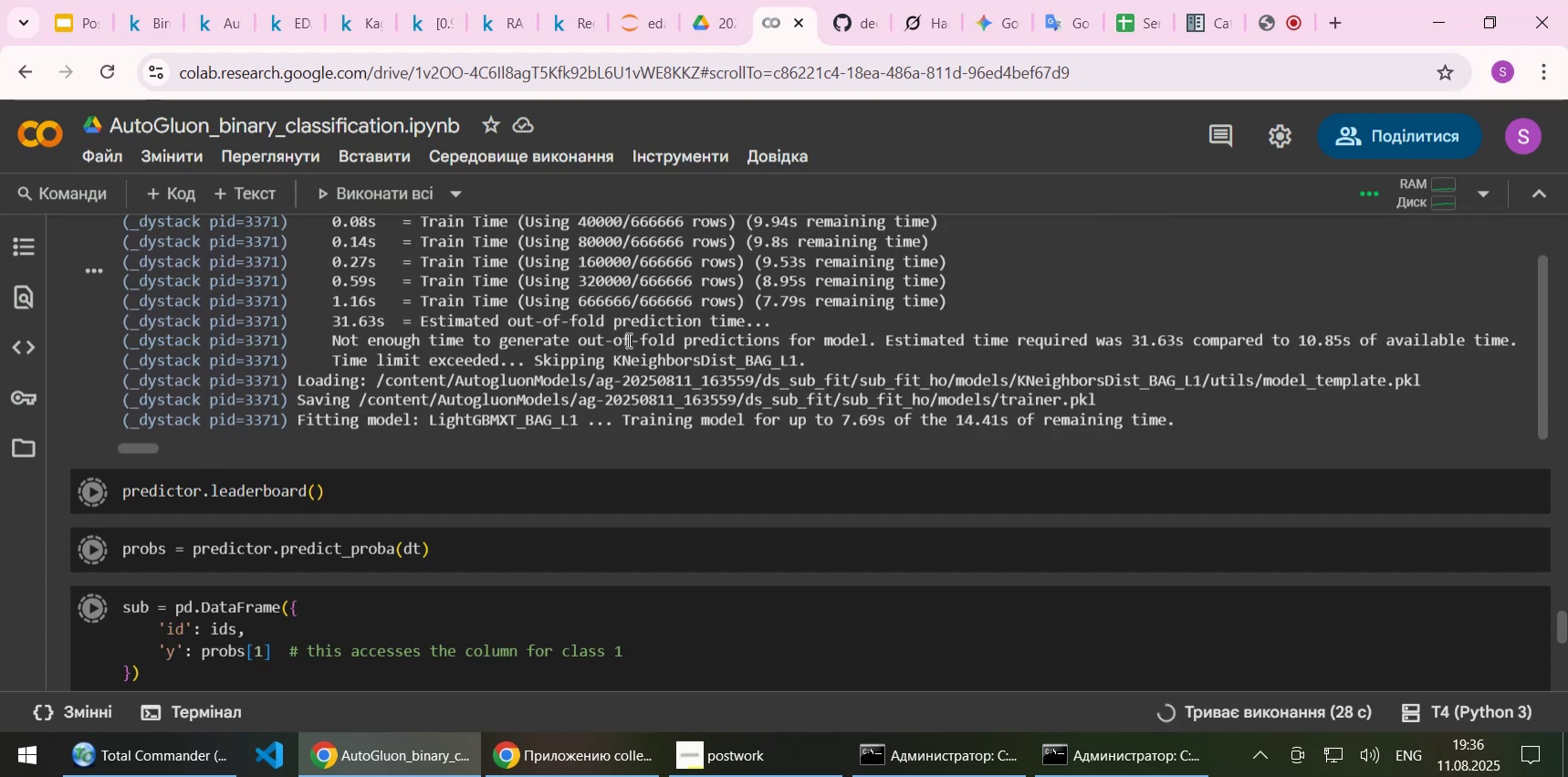 
scroll: coordinate [686, 336], scroll_direction: down, amount: 2.0
 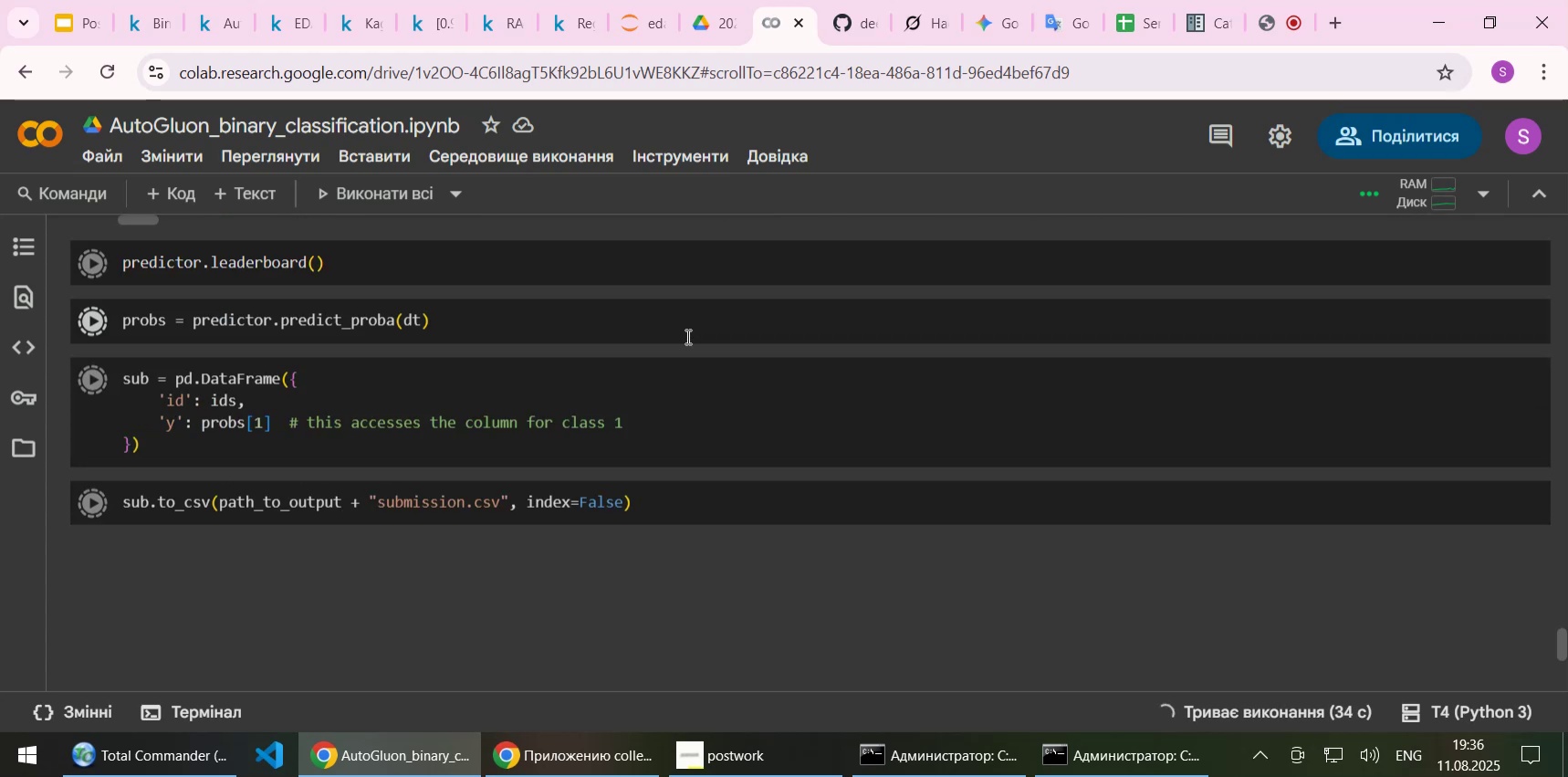 
scroll: coordinate [686, 336], scroll_direction: up, amount: 3.0
 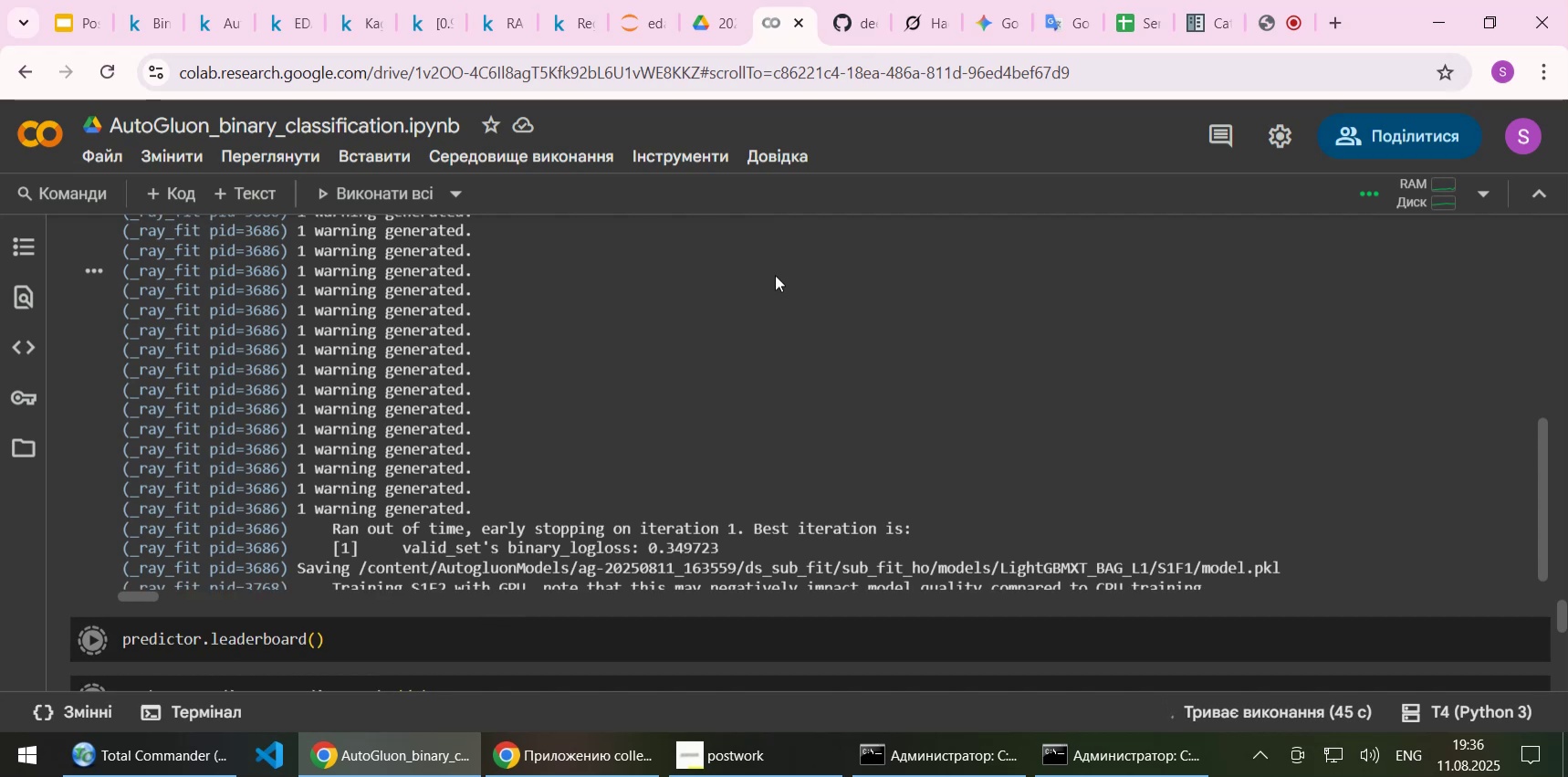 
wait(15.37)
 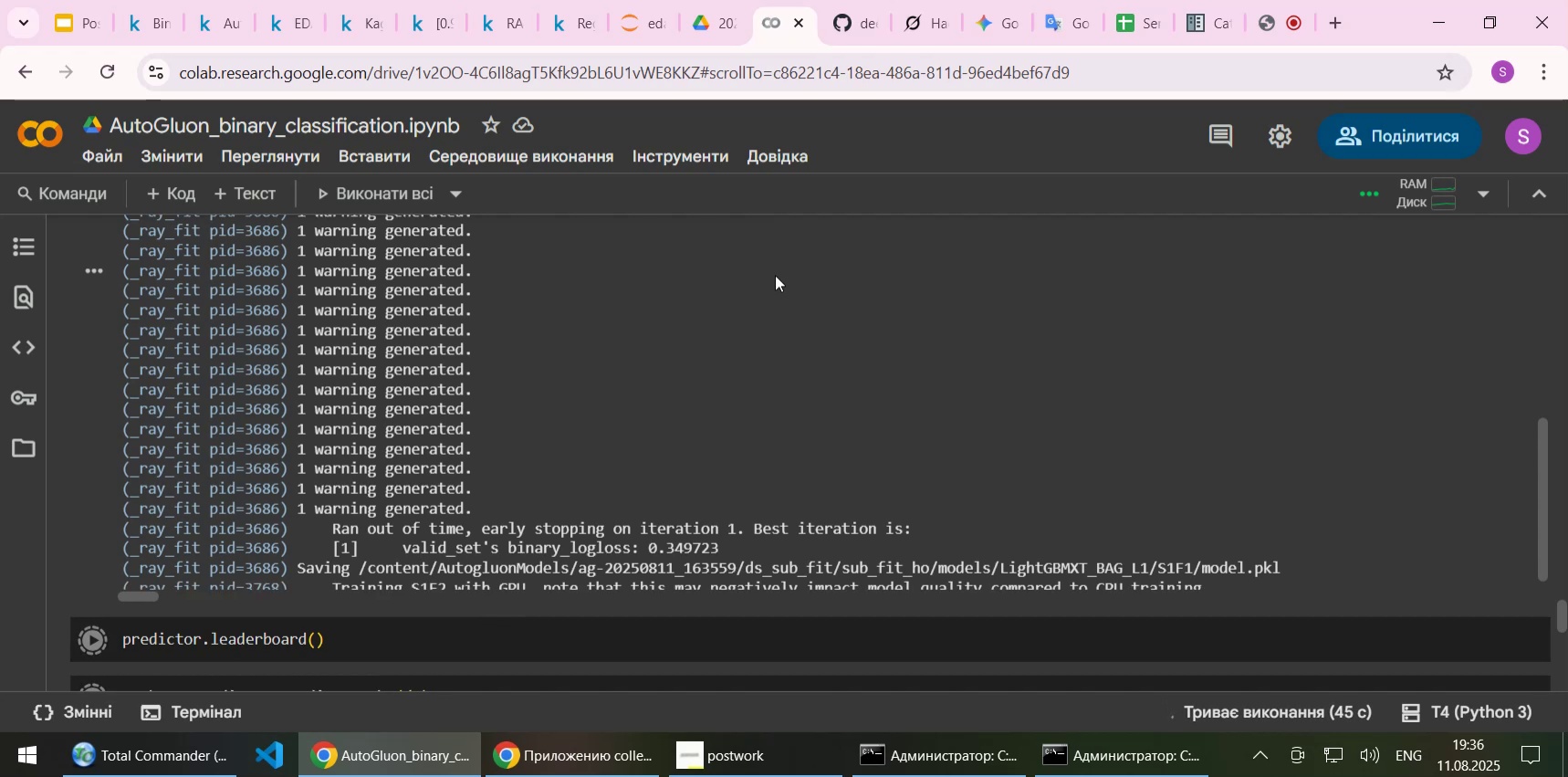 
scroll: coordinate [64, 352], scroll_direction: up, amount: 15.0
 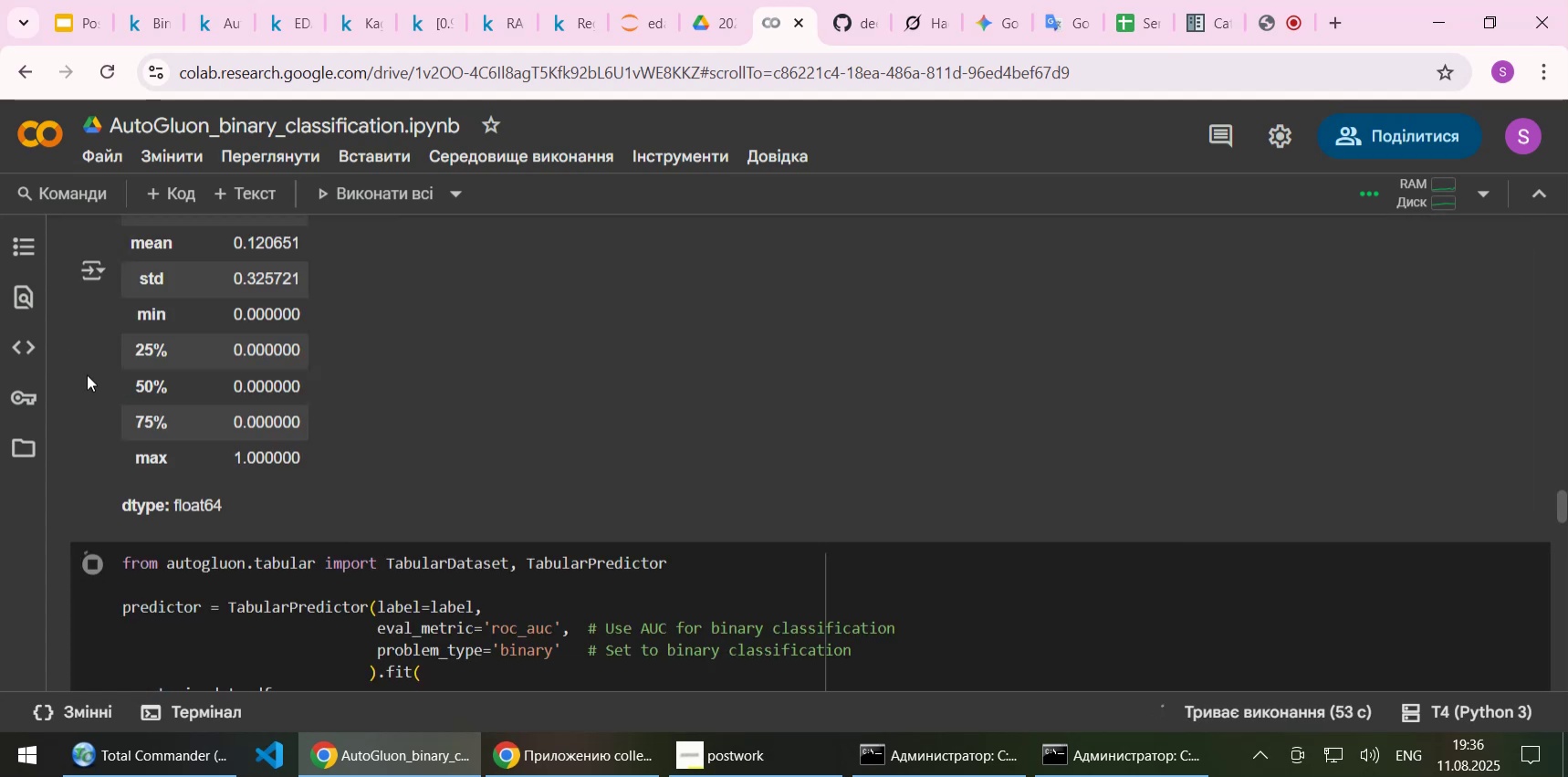 
scroll: coordinate [441, 404], scroll_direction: down, amount: 3.0
 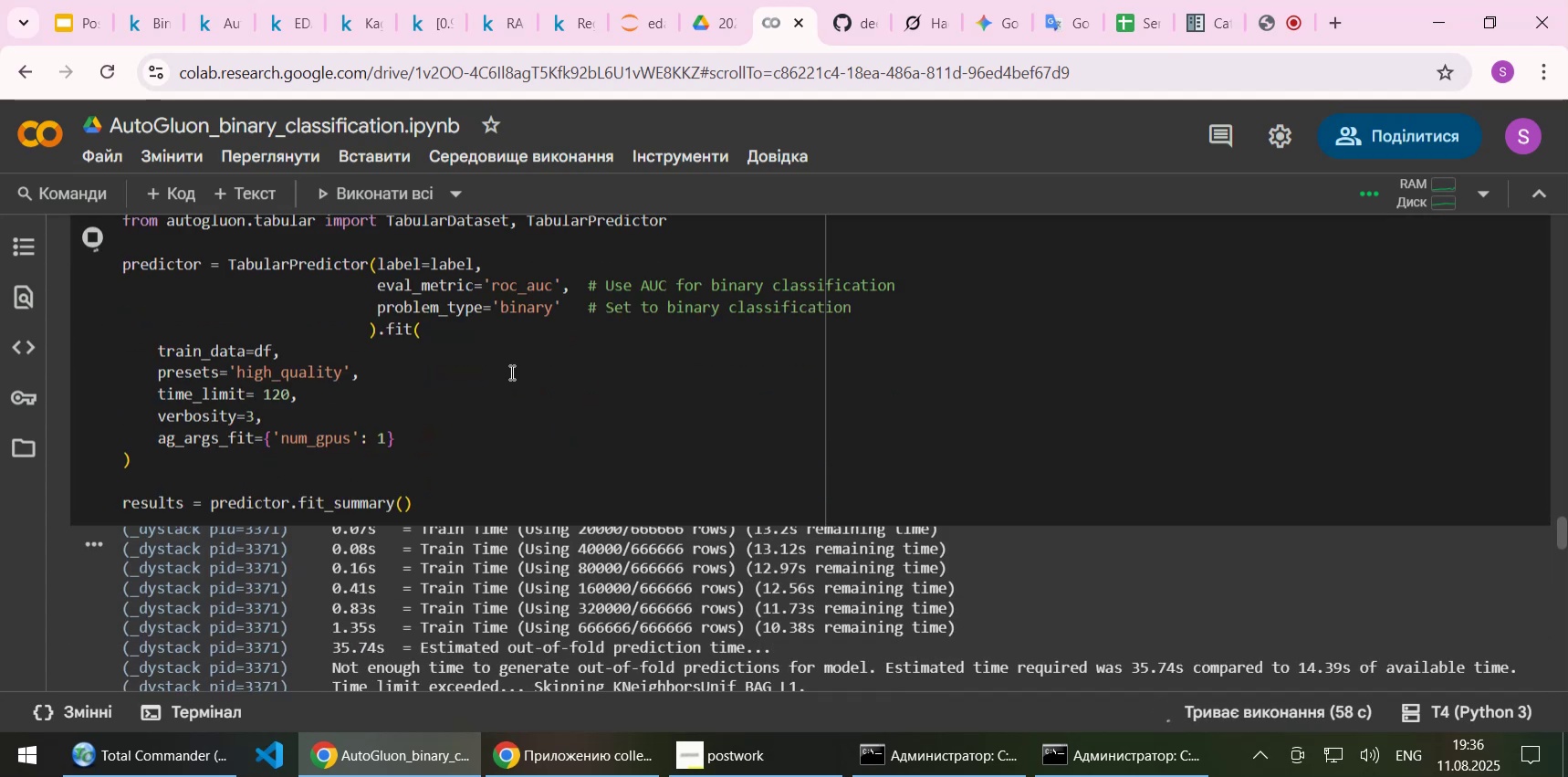 
wait(5.76)
 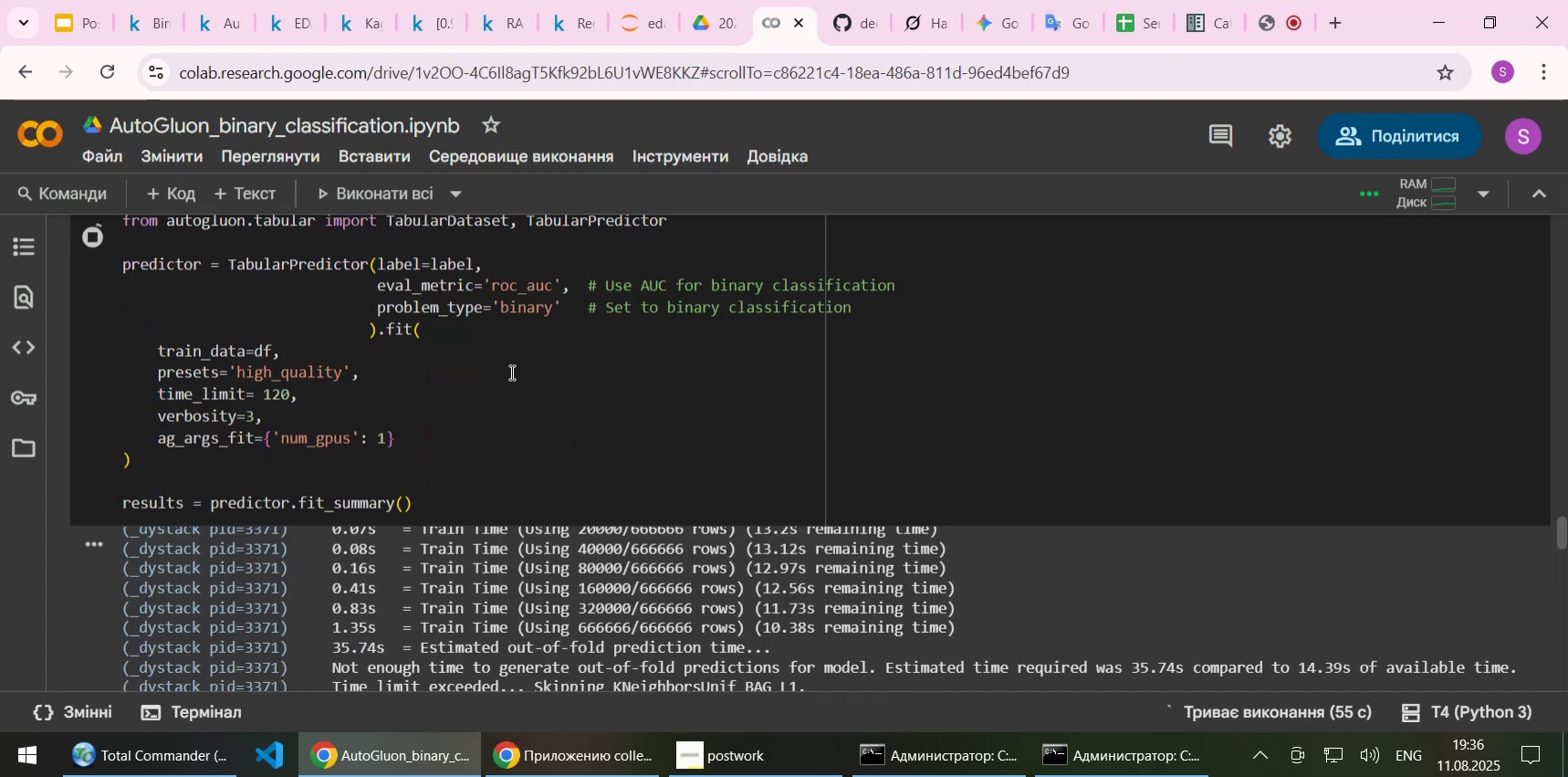 
scroll: coordinate [67, 576], scroll_direction: down, amount: 14.0
 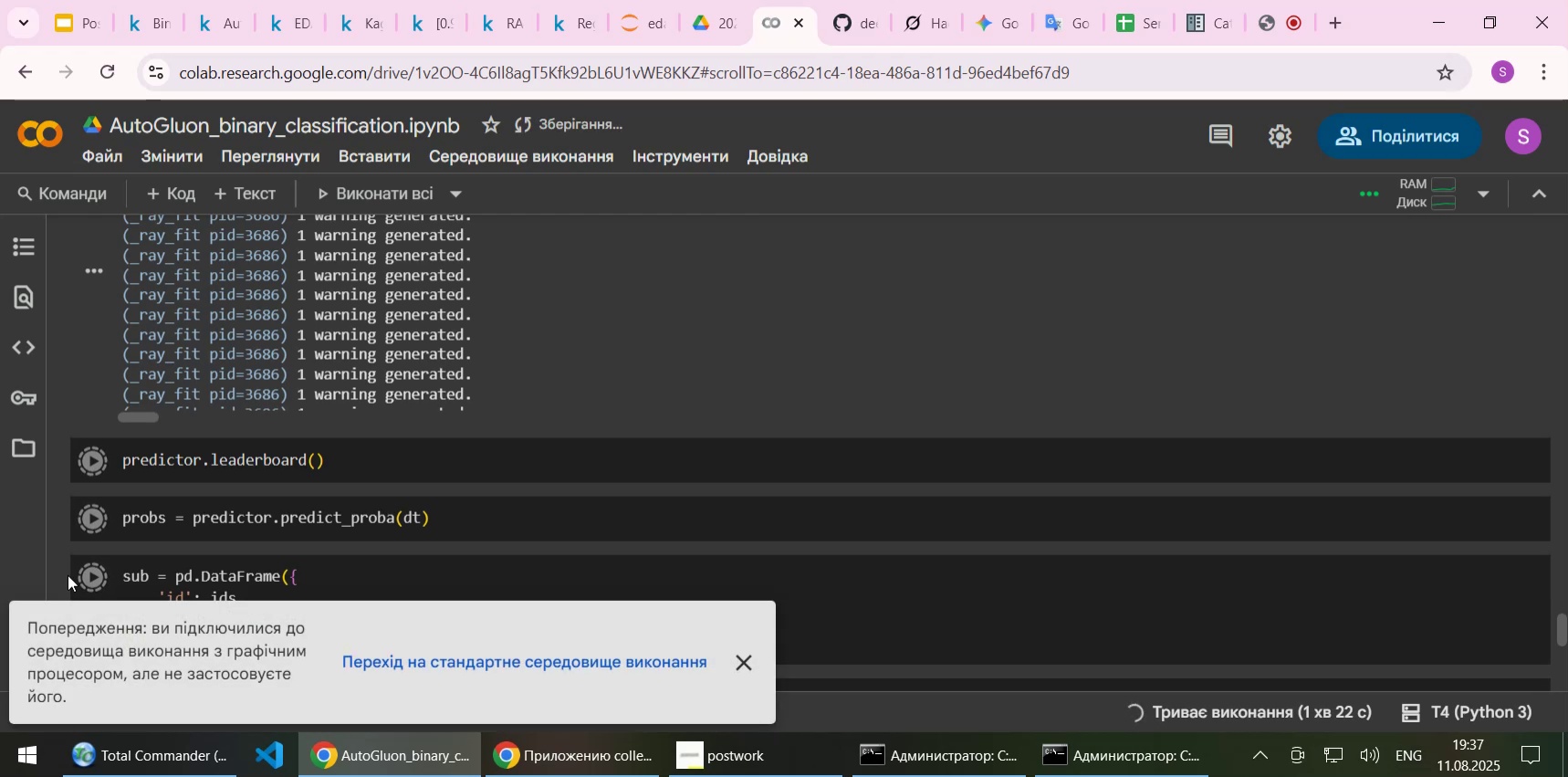 
wait(26.06)
 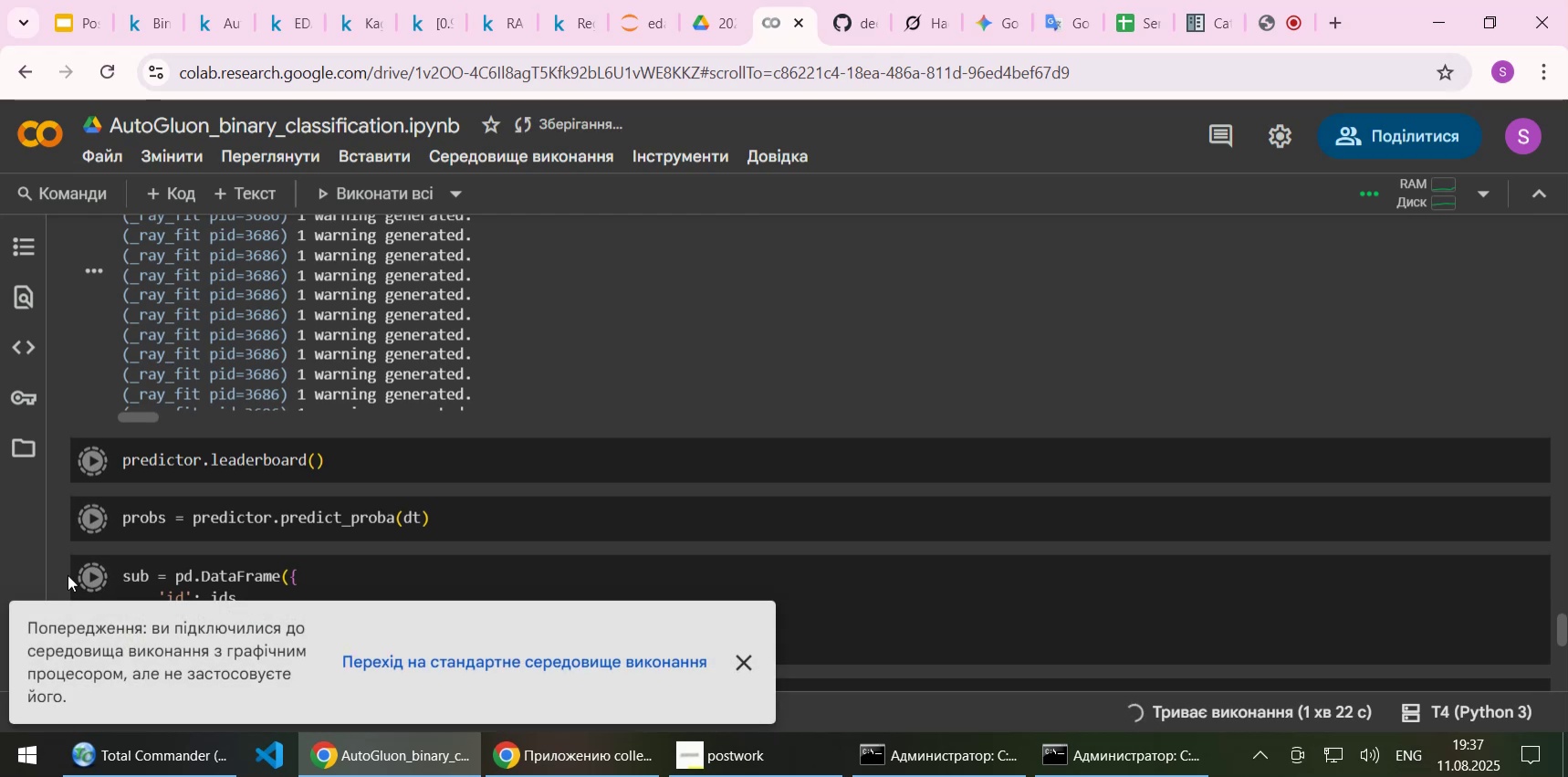 
left_click([743, 667])
 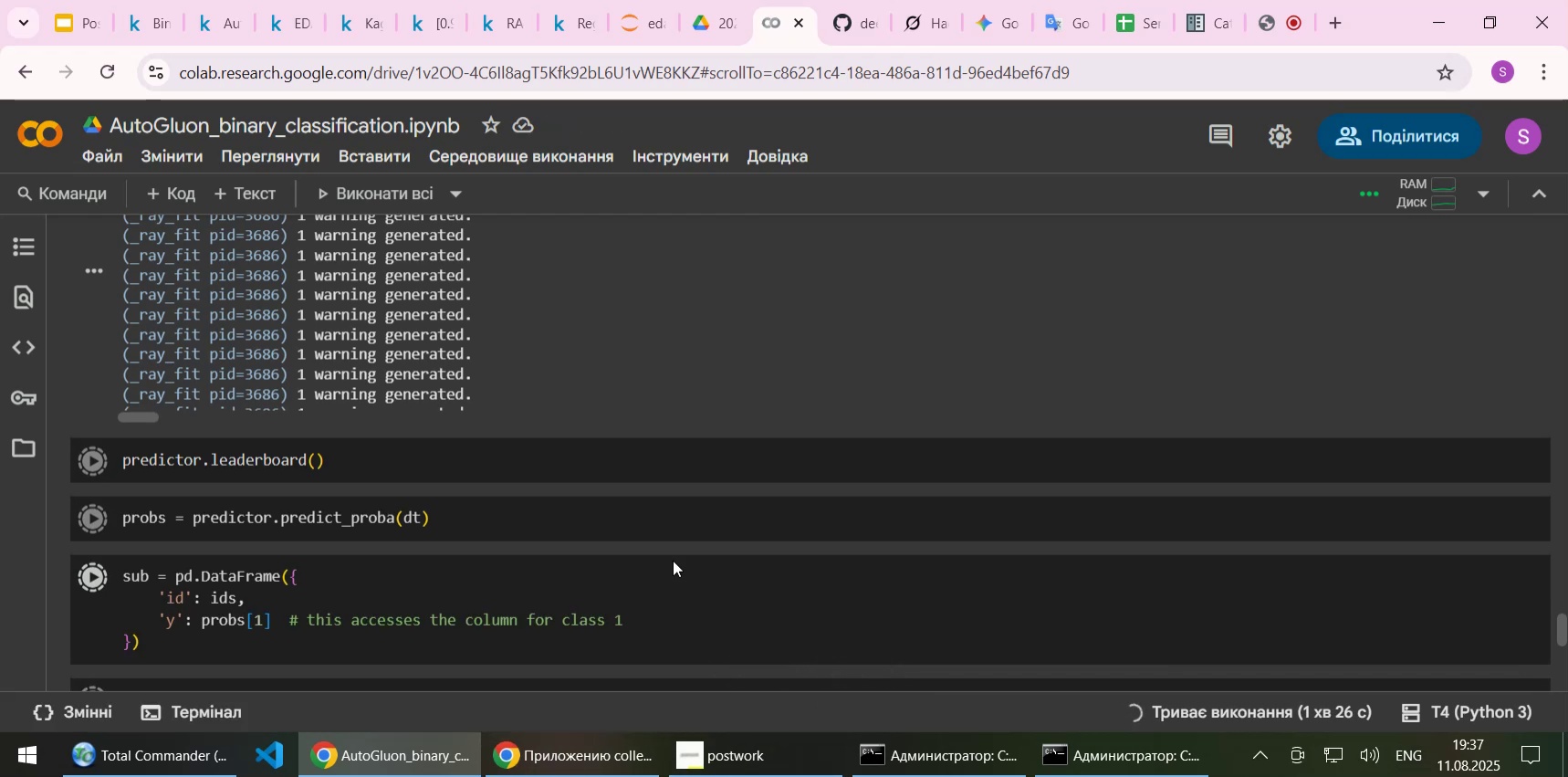 
scroll: coordinate [692, 411], scroll_direction: up, amount: 2.0
 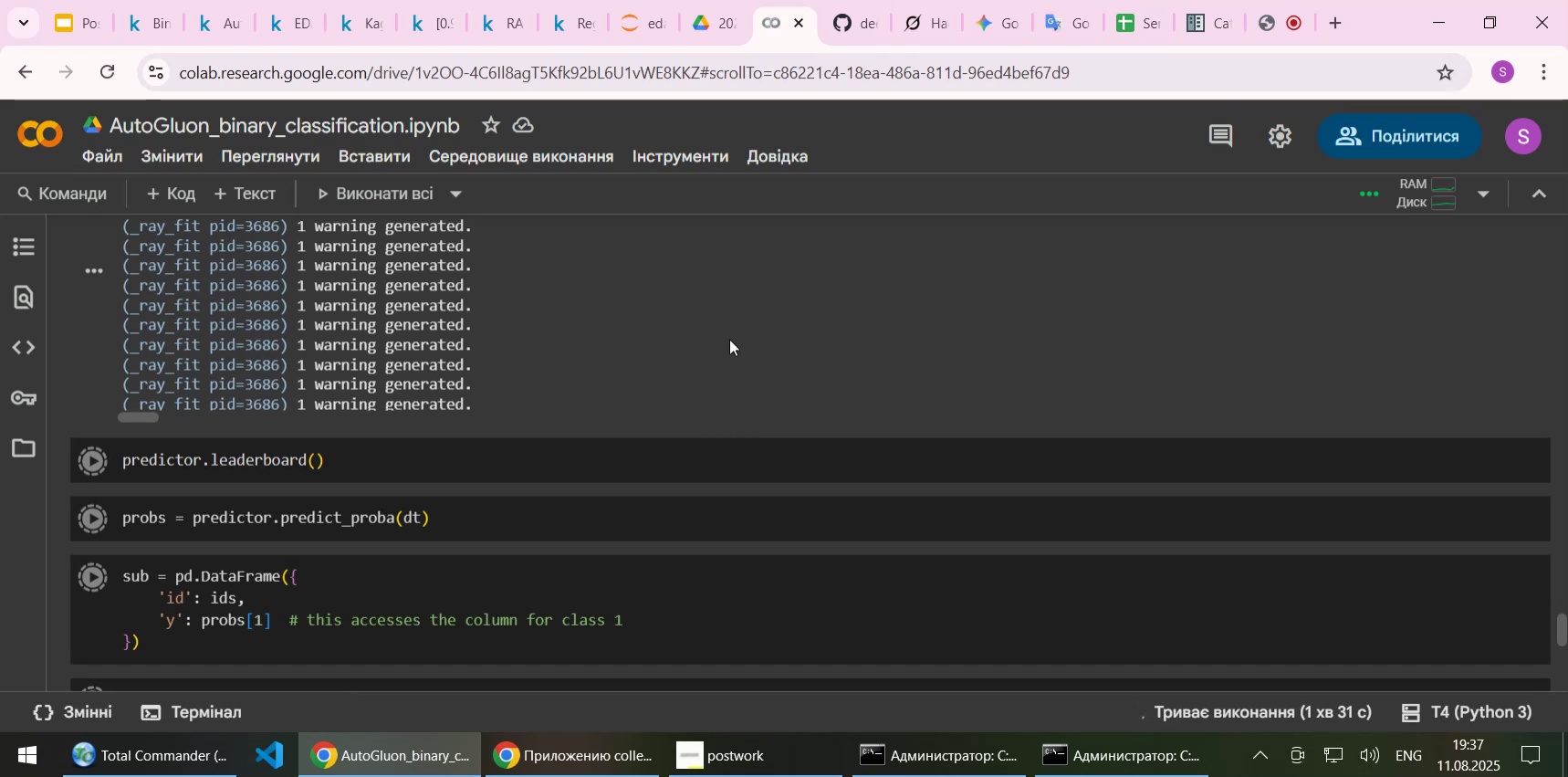 
scroll: coordinate [656, 340], scroll_direction: down, amount: 28.0
 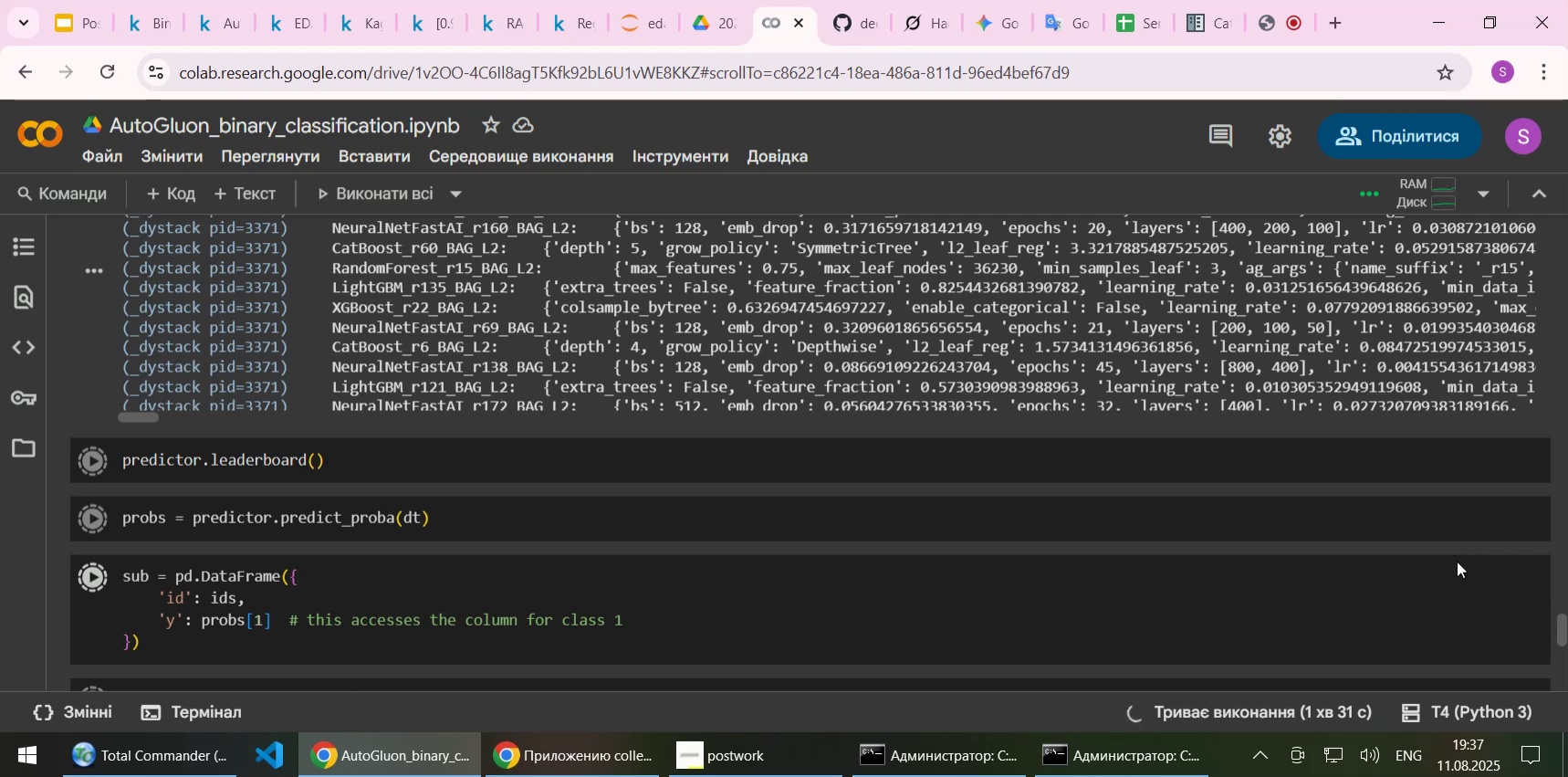 
scroll: coordinate [1457, 561], scroll_direction: up, amount: 2.0
 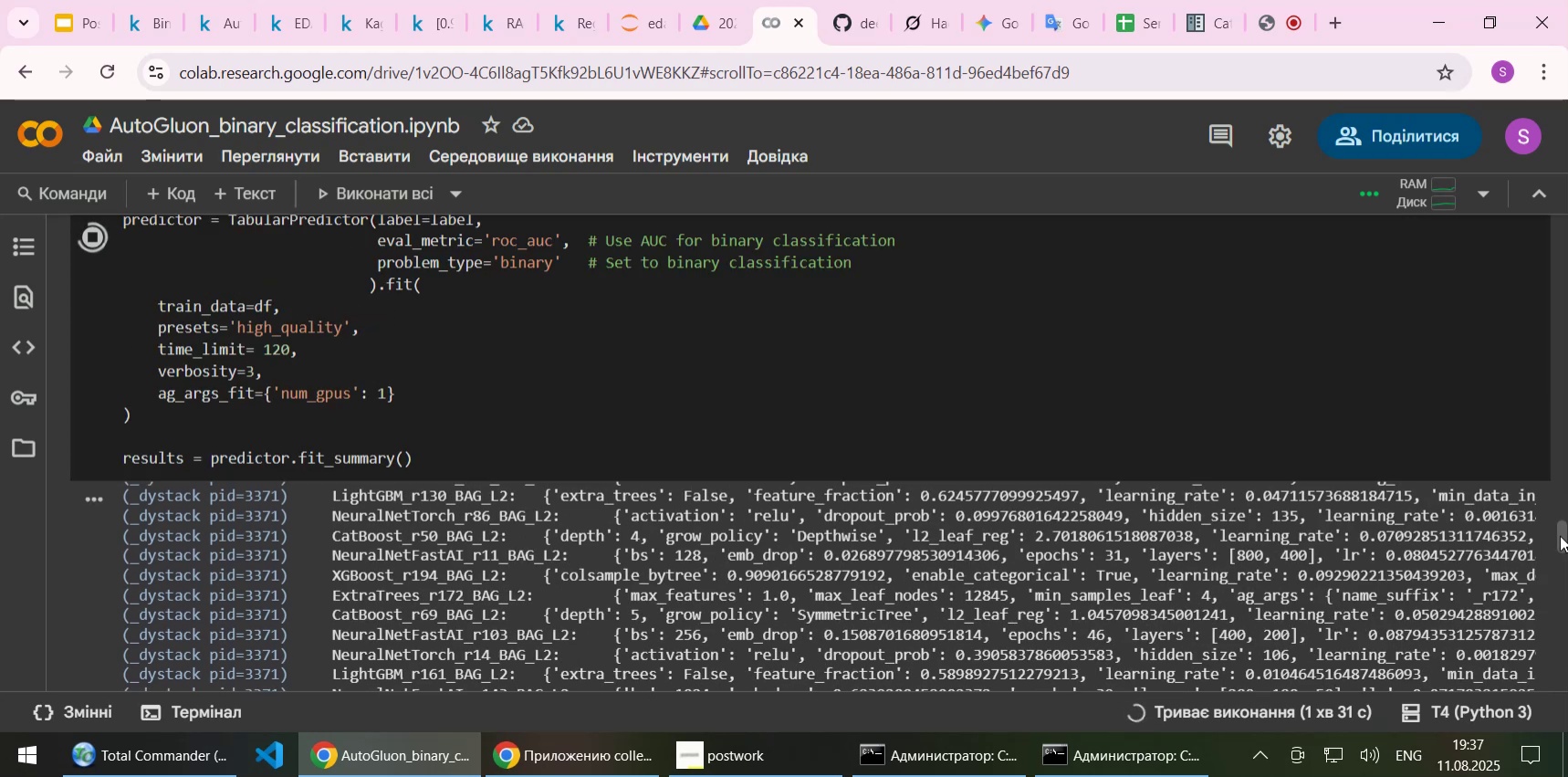 
wait(6.79)
 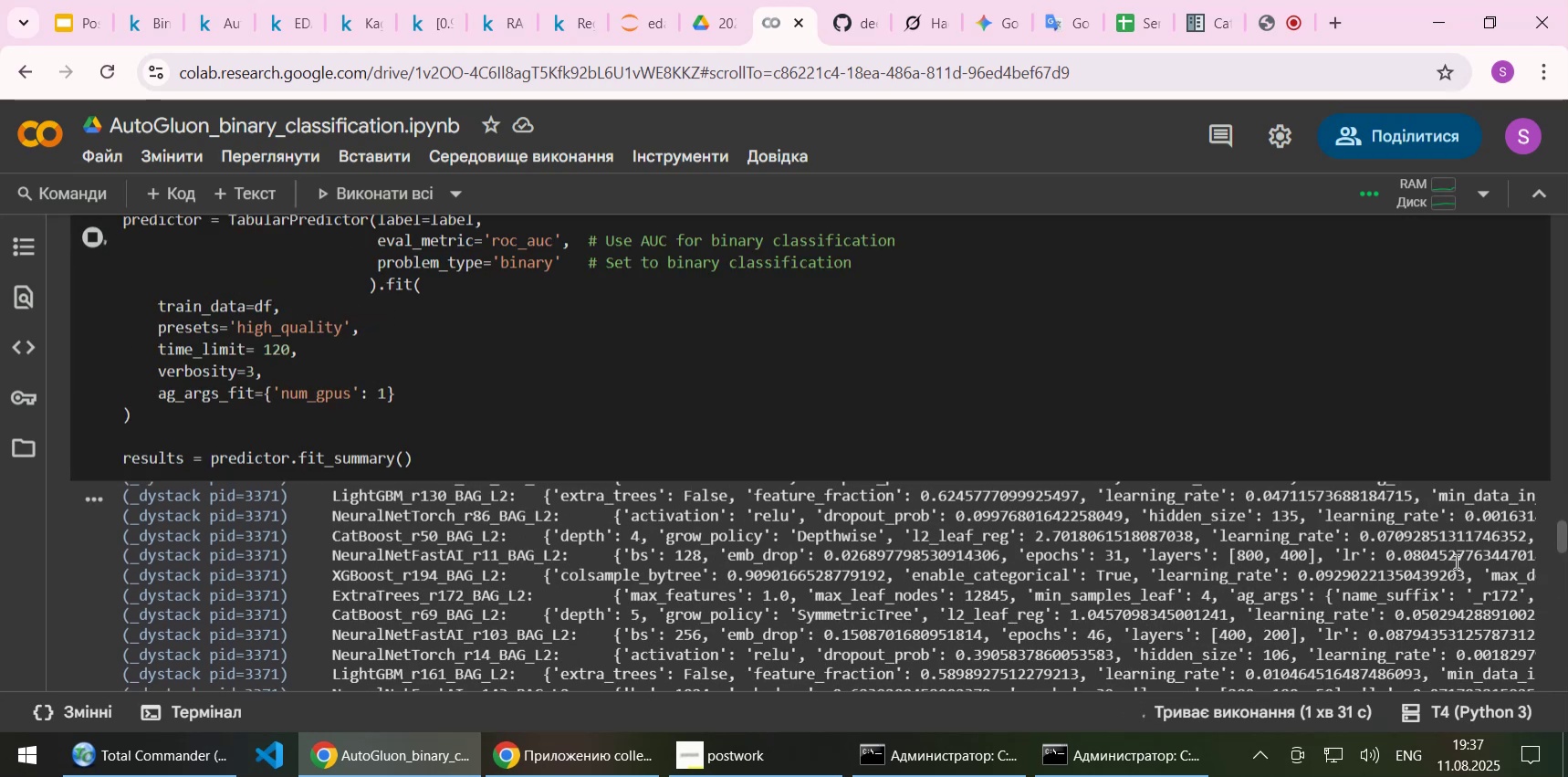 
left_click([1010, 358])
 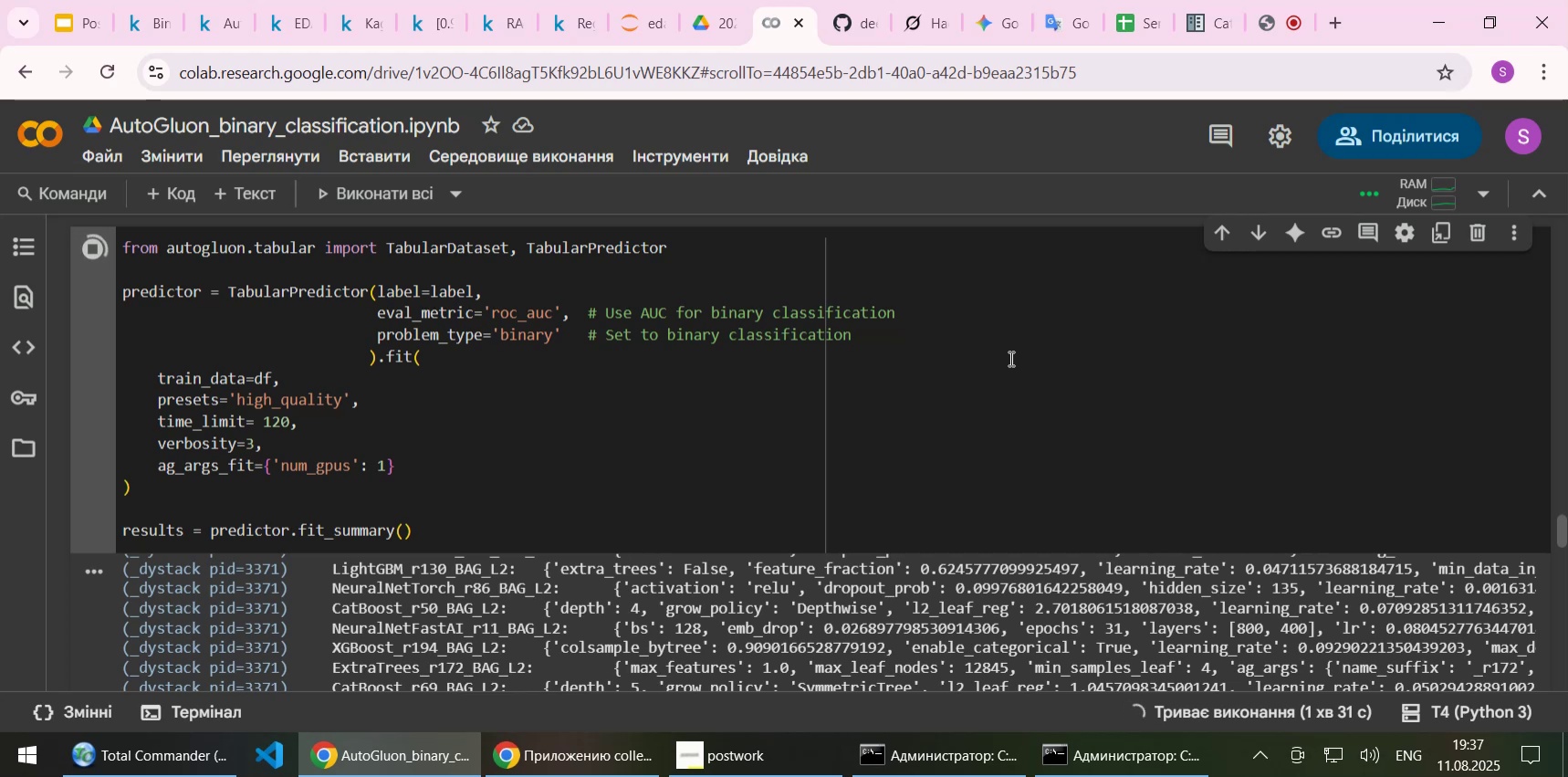 
wait(12.33)
 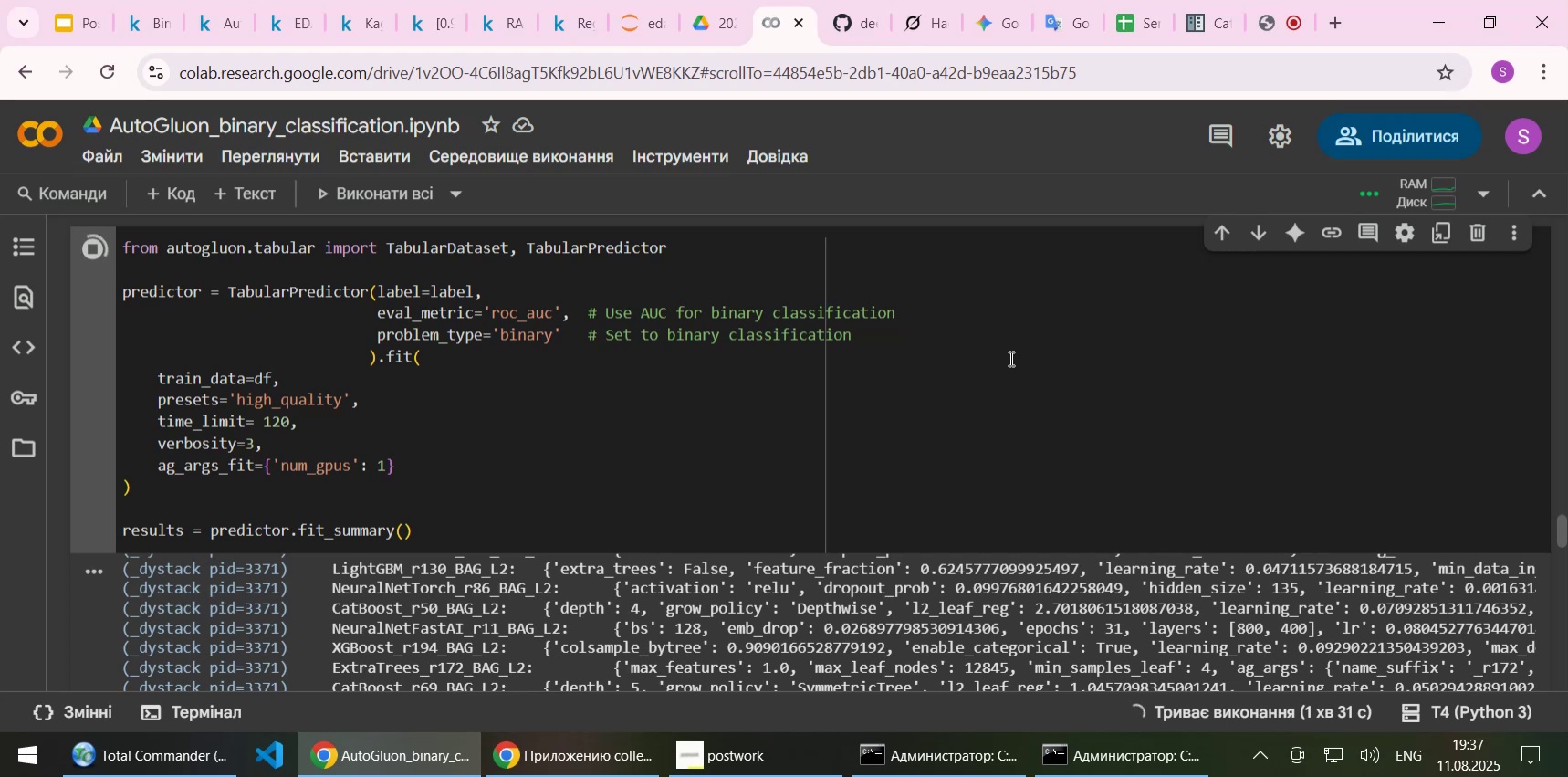 
scroll: coordinate [111, 506], scroll_direction: down, amount: 5.0
 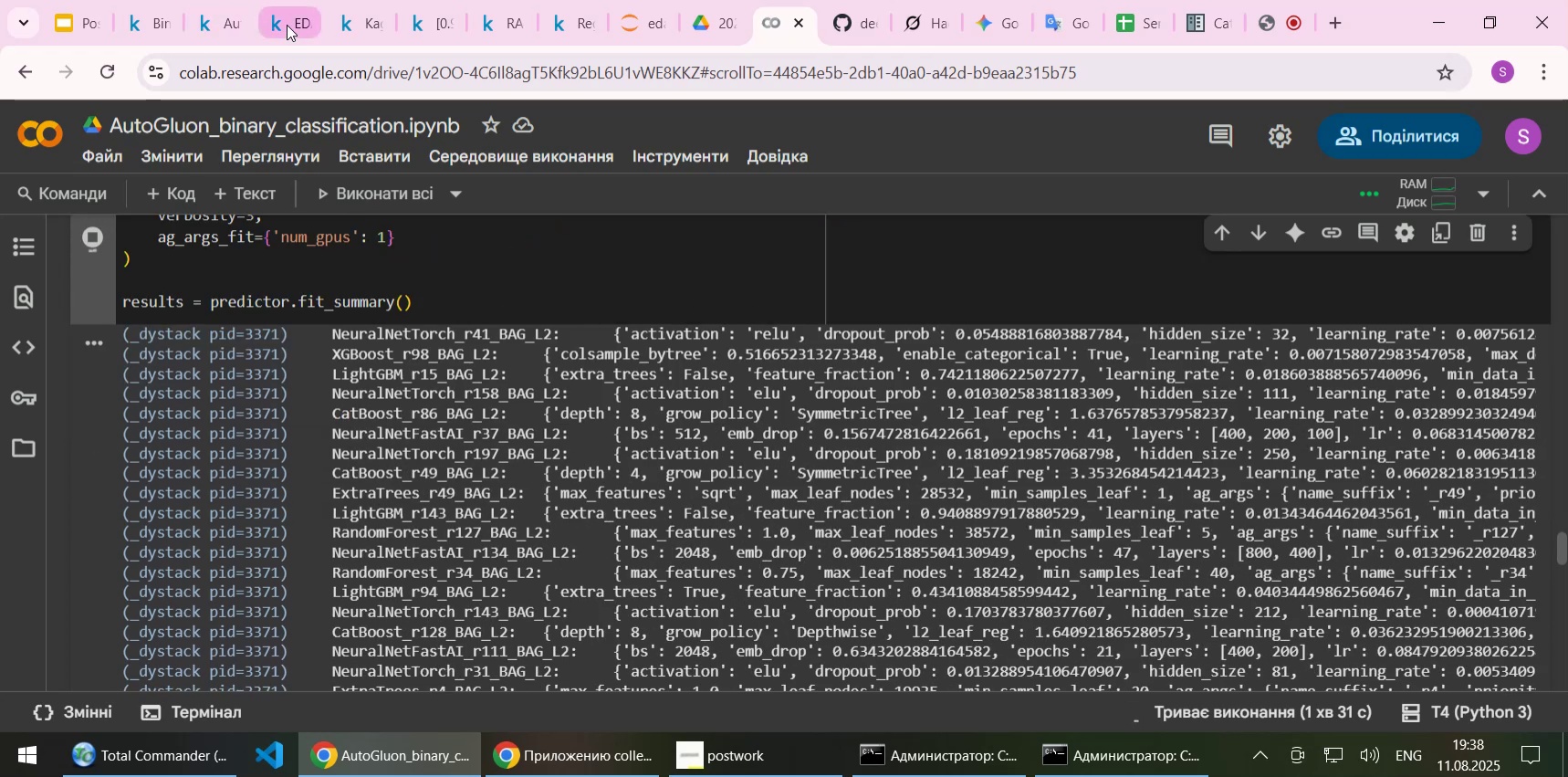 
left_click([287, 24])
 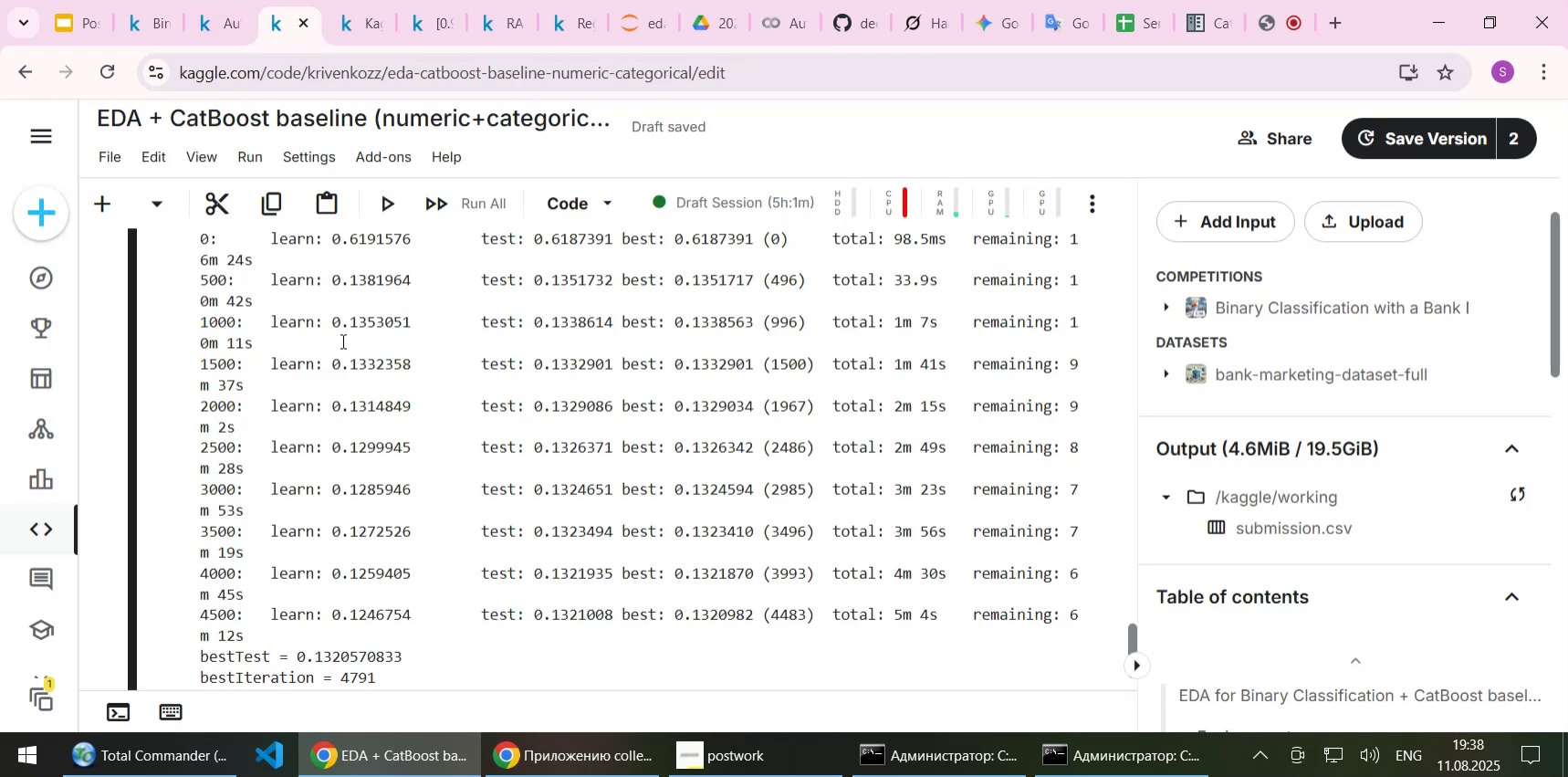 
scroll: coordinate [374, 414], scroll_direction: down, amount: 2.0
 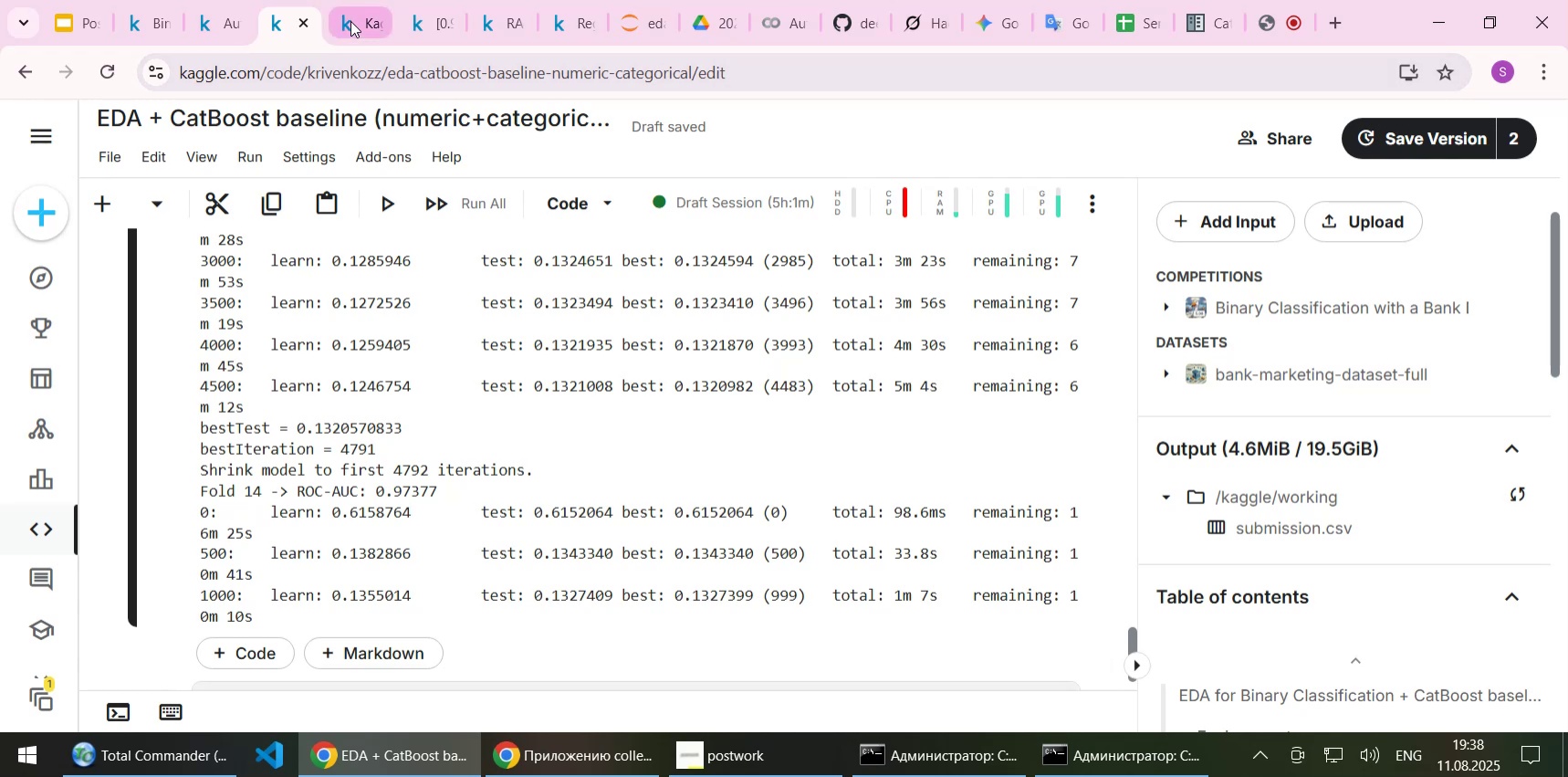 
wait(5.49)
 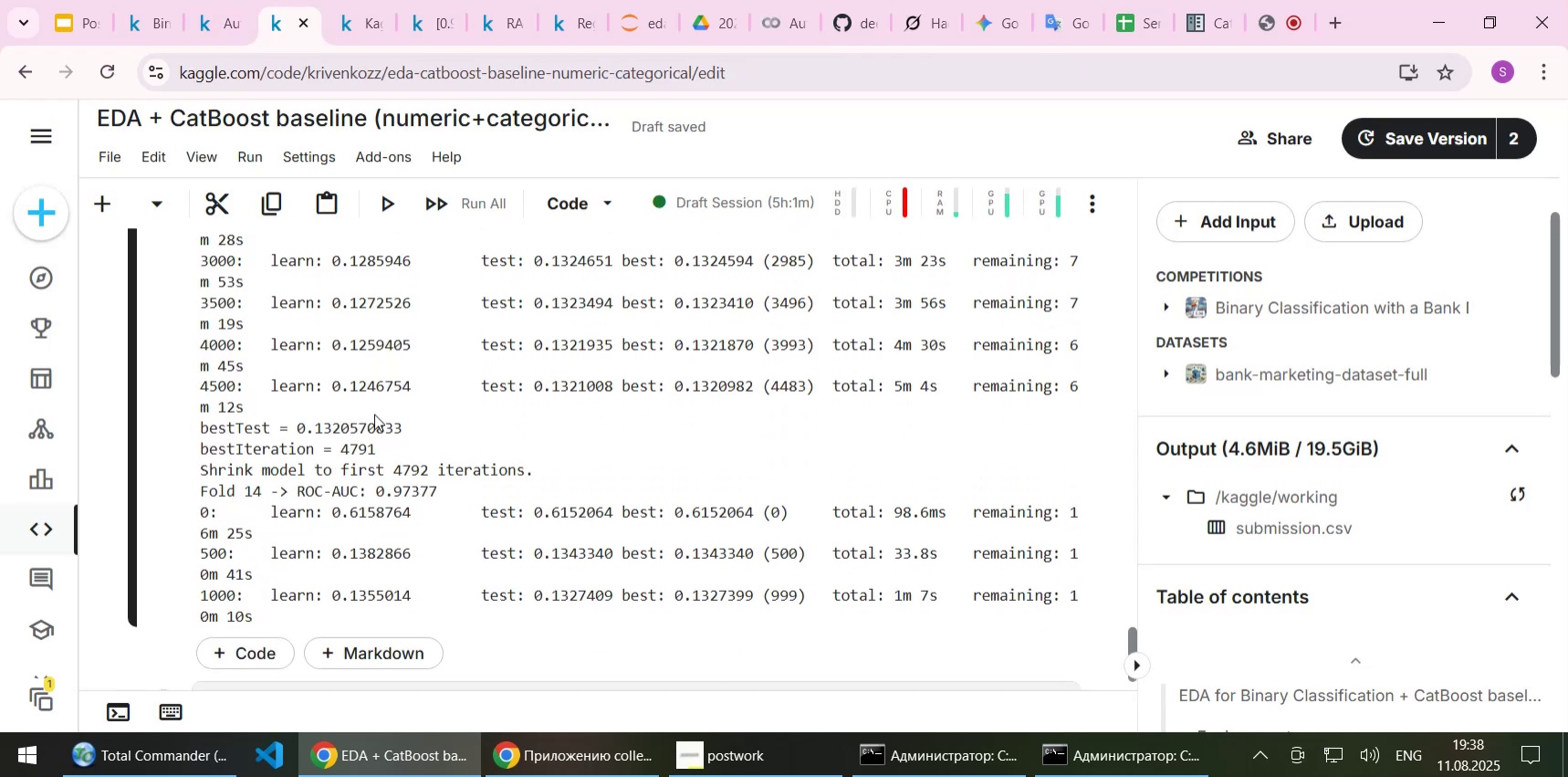 
left_click([350, 21])
 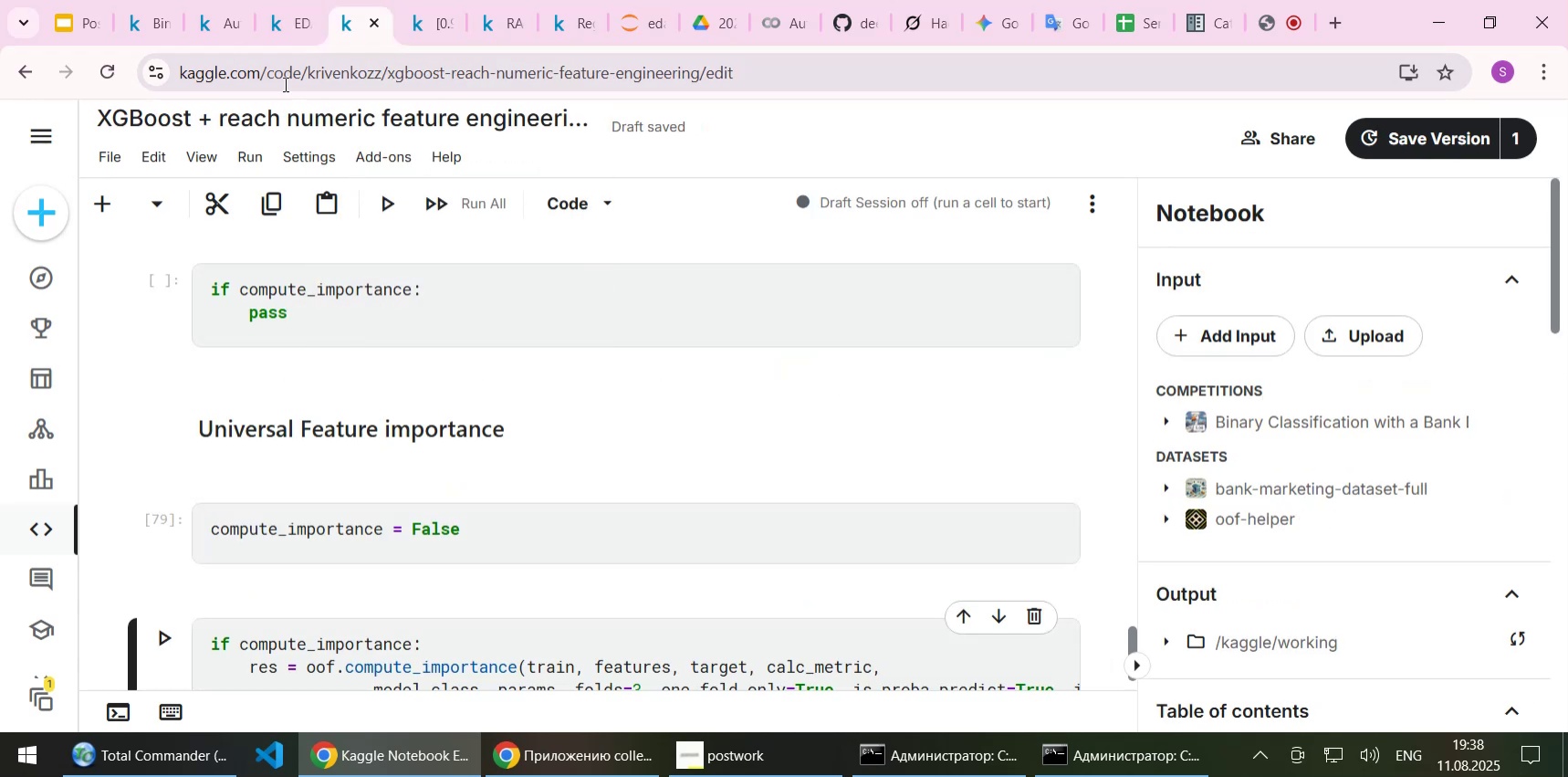 
left_click([287, 33])
 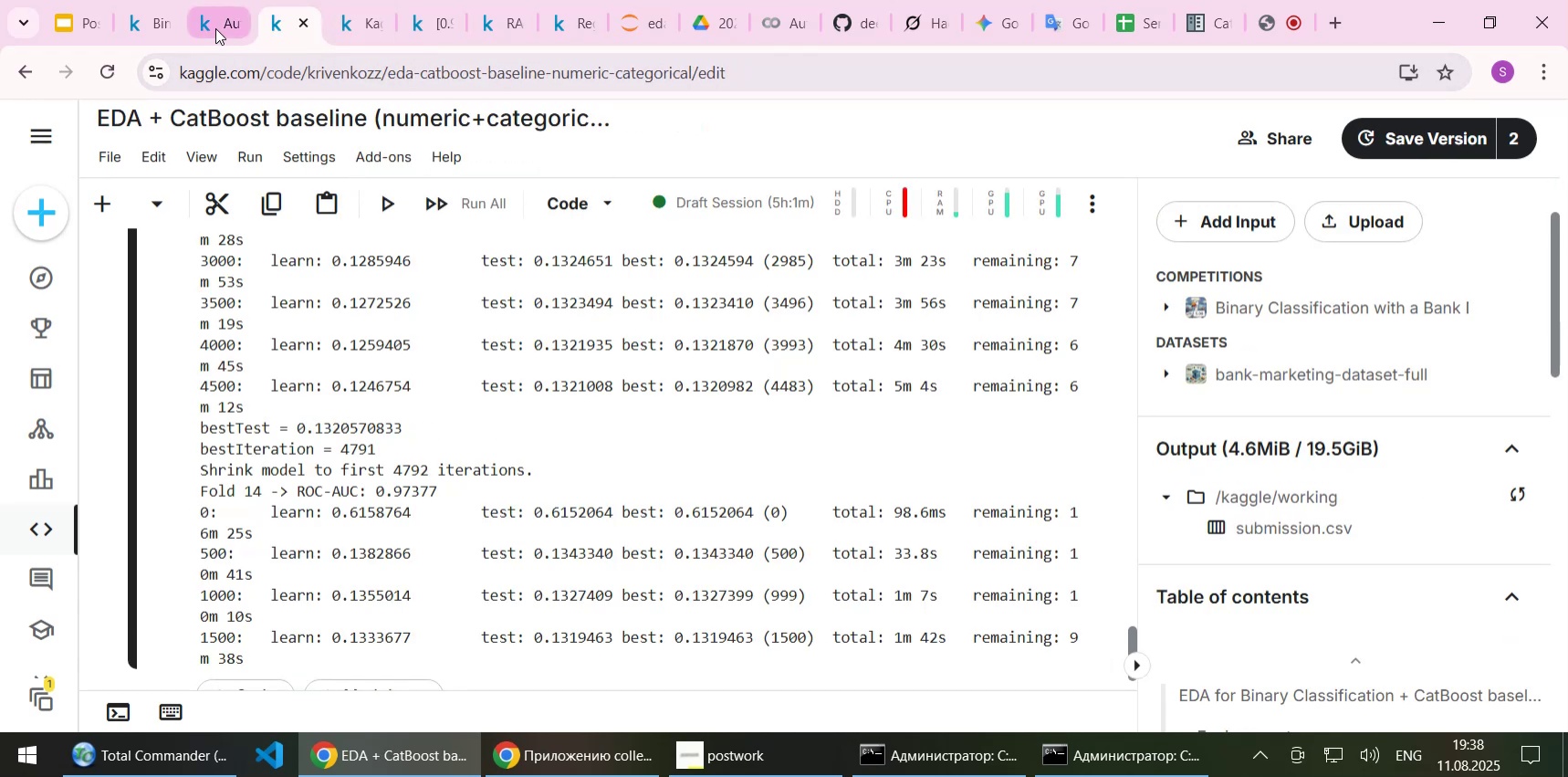 
left_click([215, 28])
 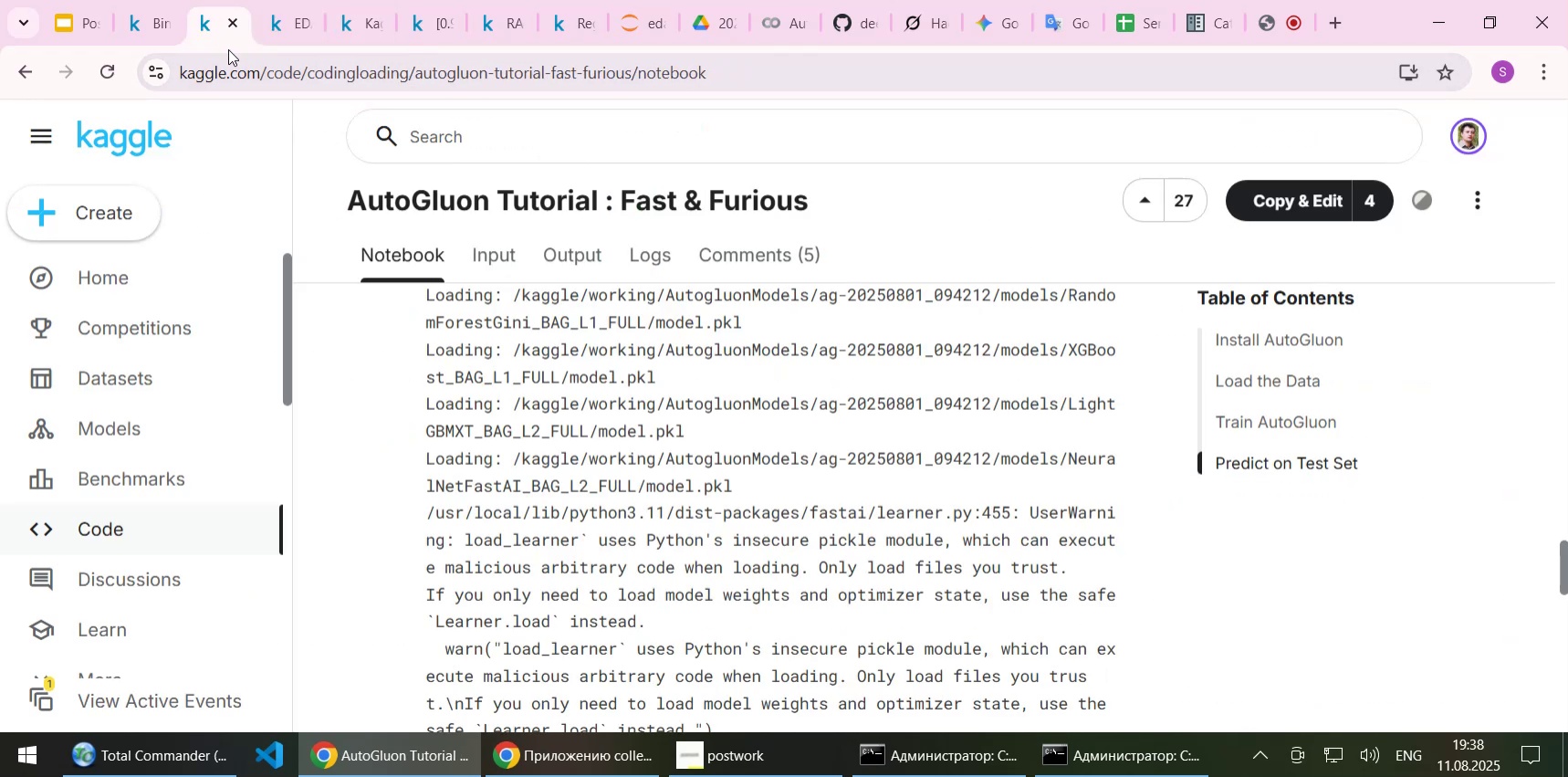 
scroll: coordinate [567, 446], scroll_direction: down, amount: 14.0
 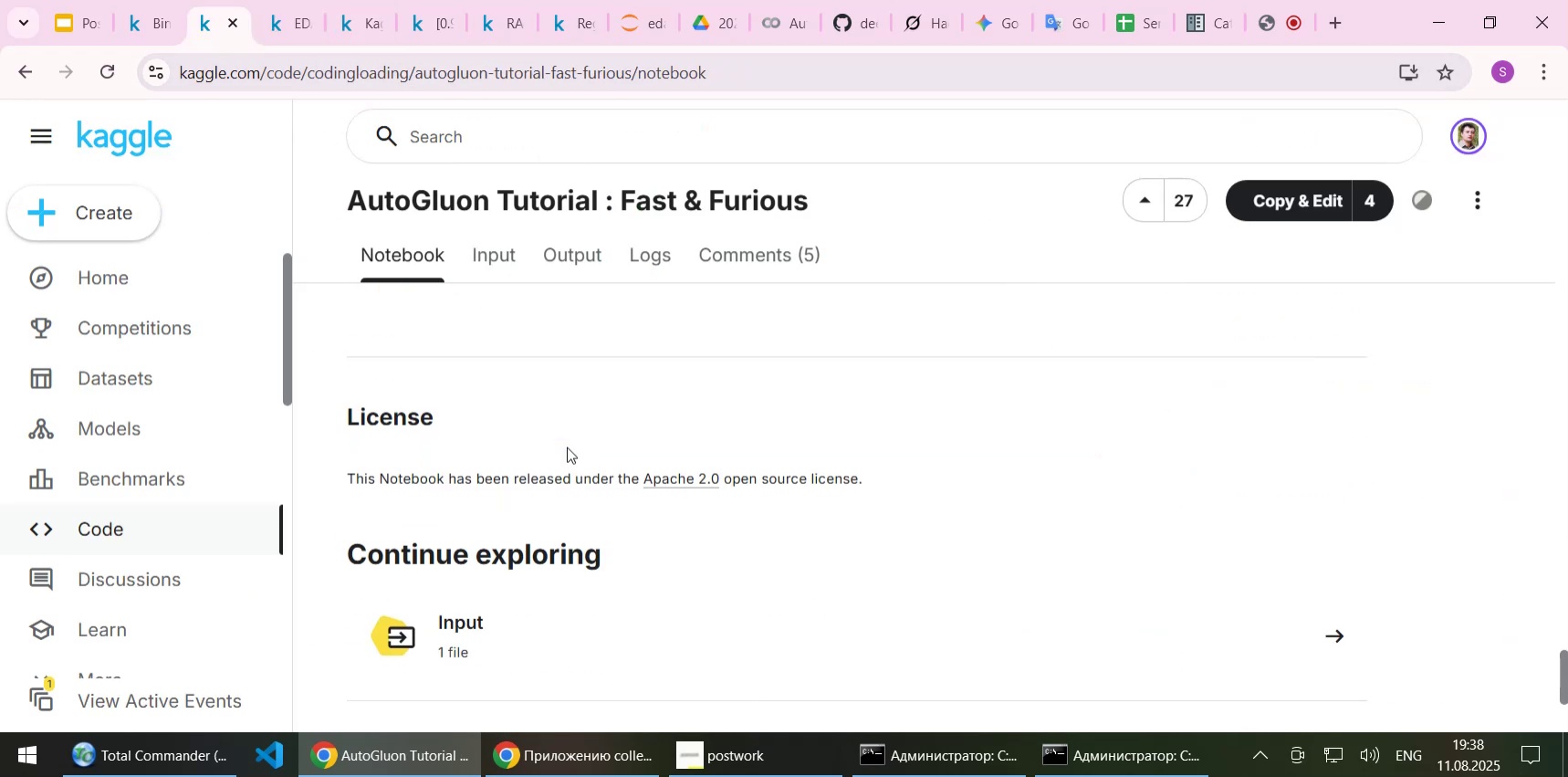 
scroll: coordinate [363, 419], scroll_direction: up, amount: 37.0
 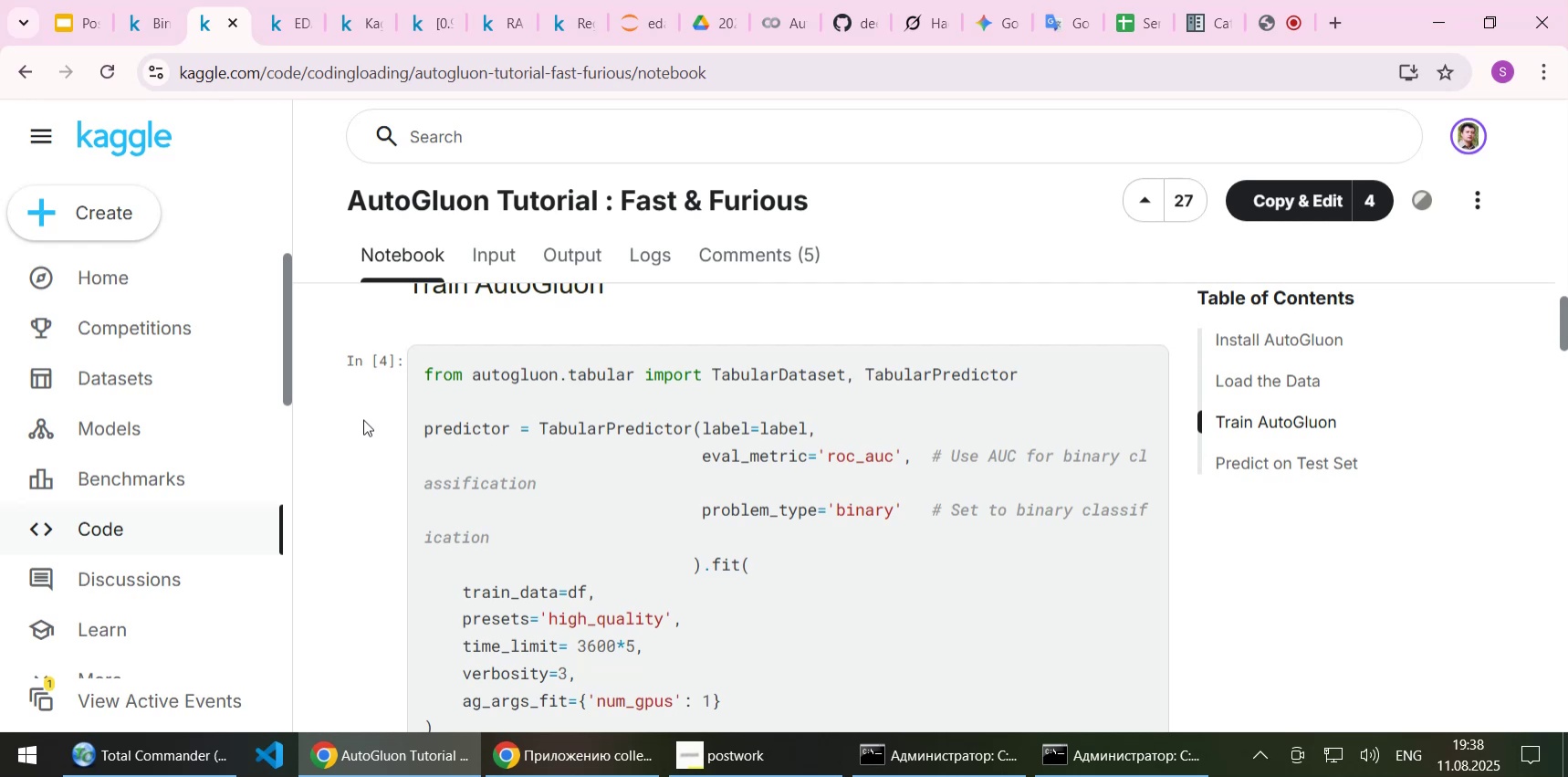 
wait(6.19)
 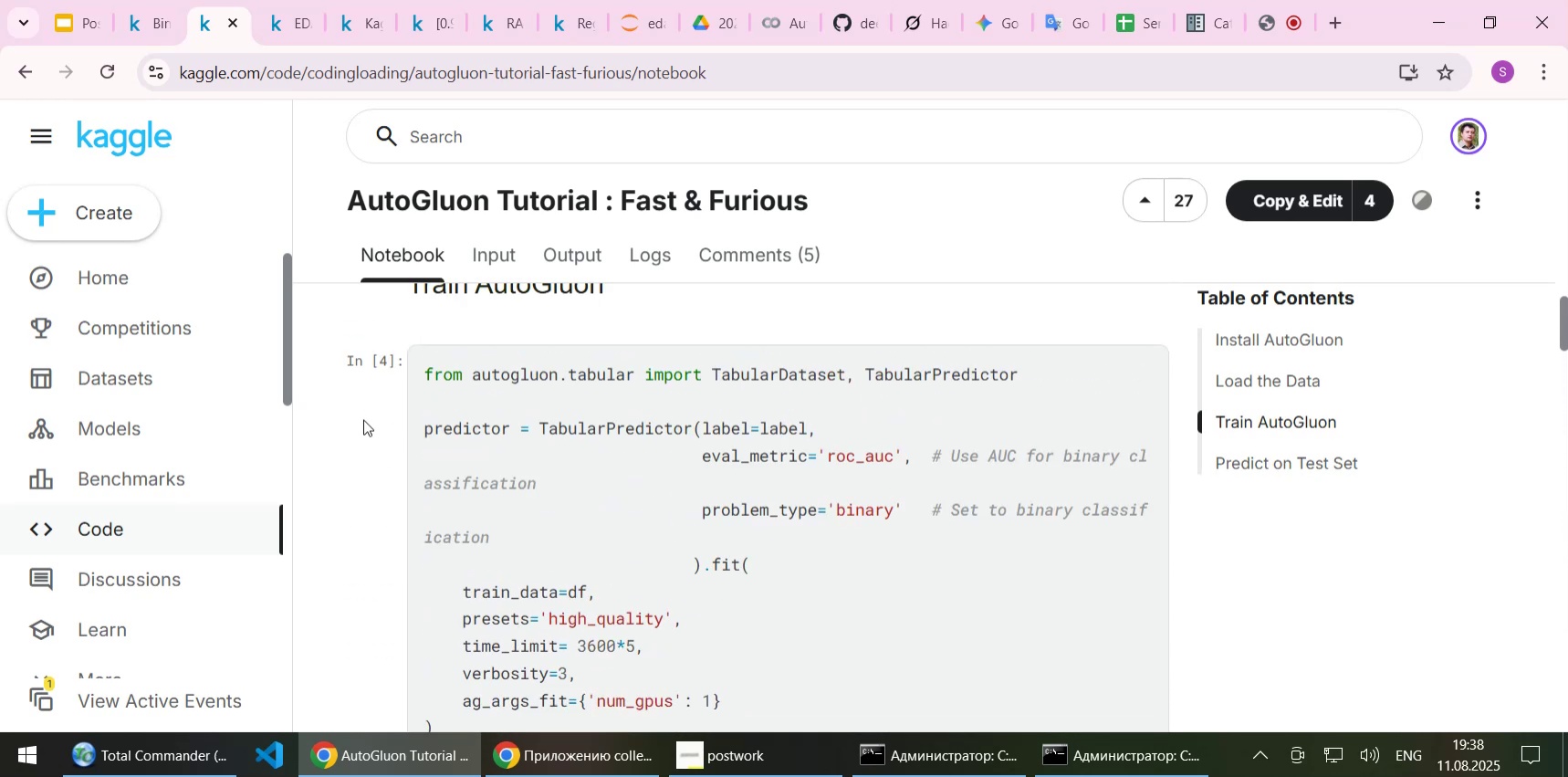 
mouse_move([297, 773])
 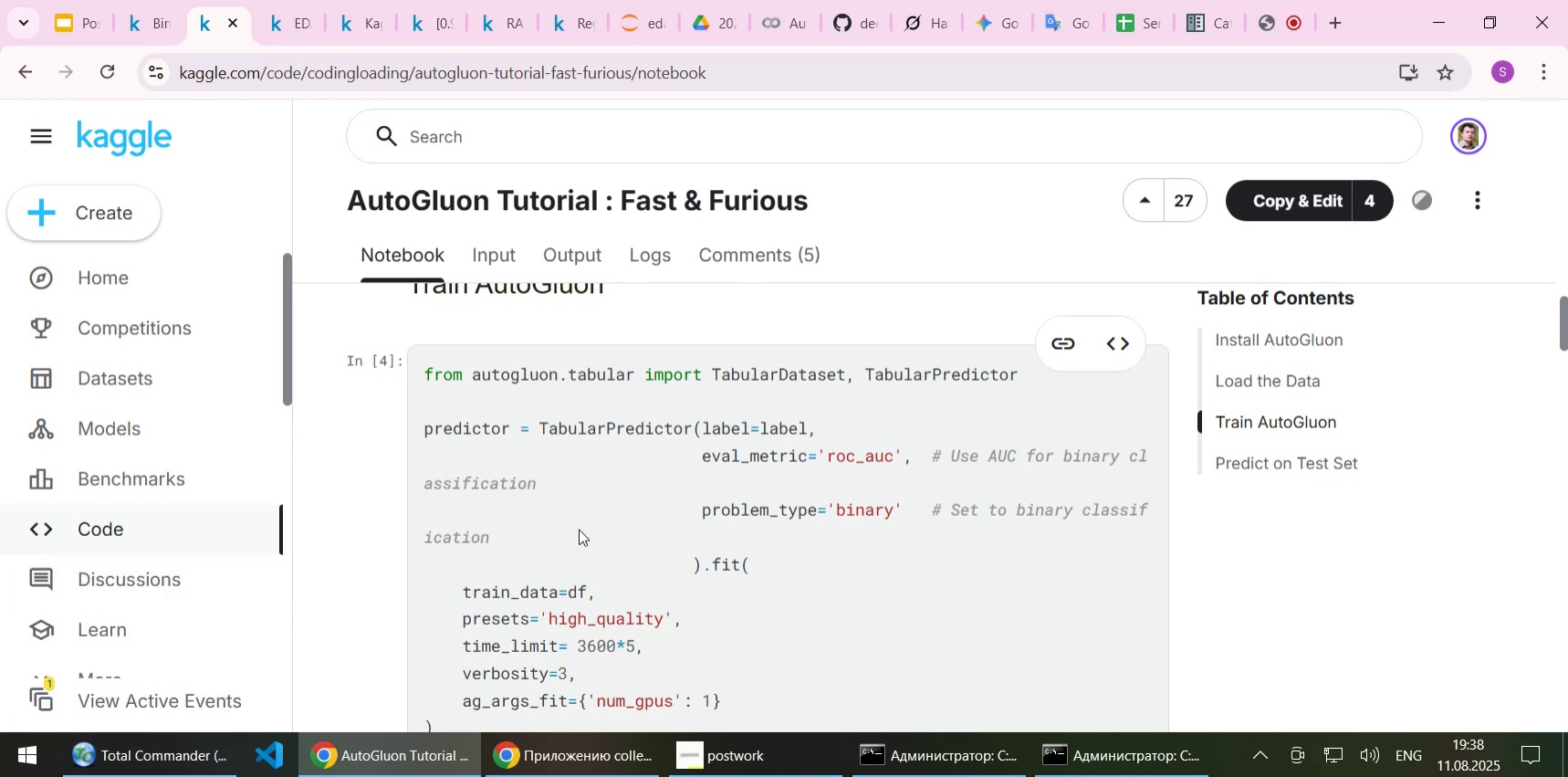 
left_click([579, 529])
 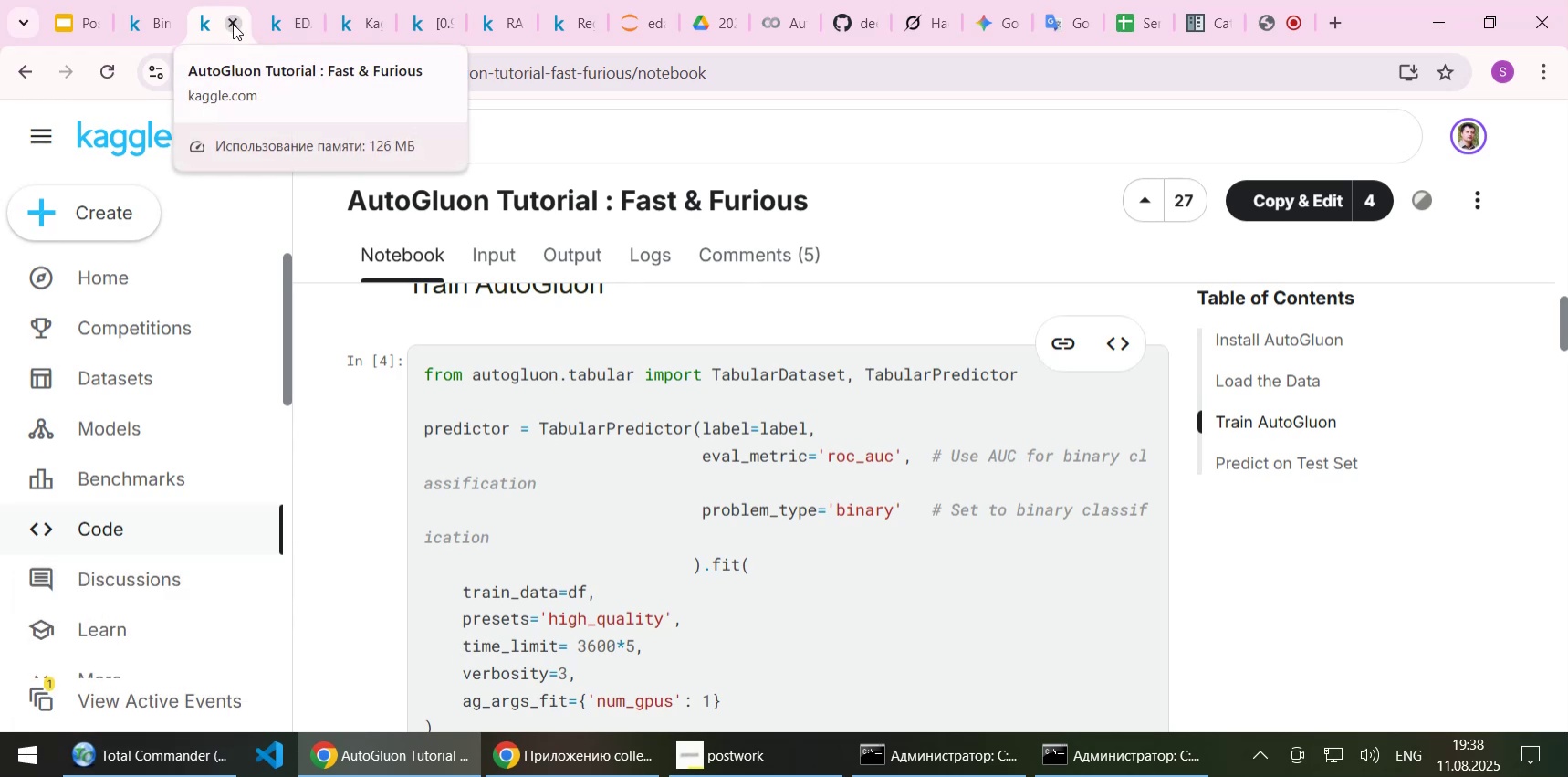 
wait(5.96)
 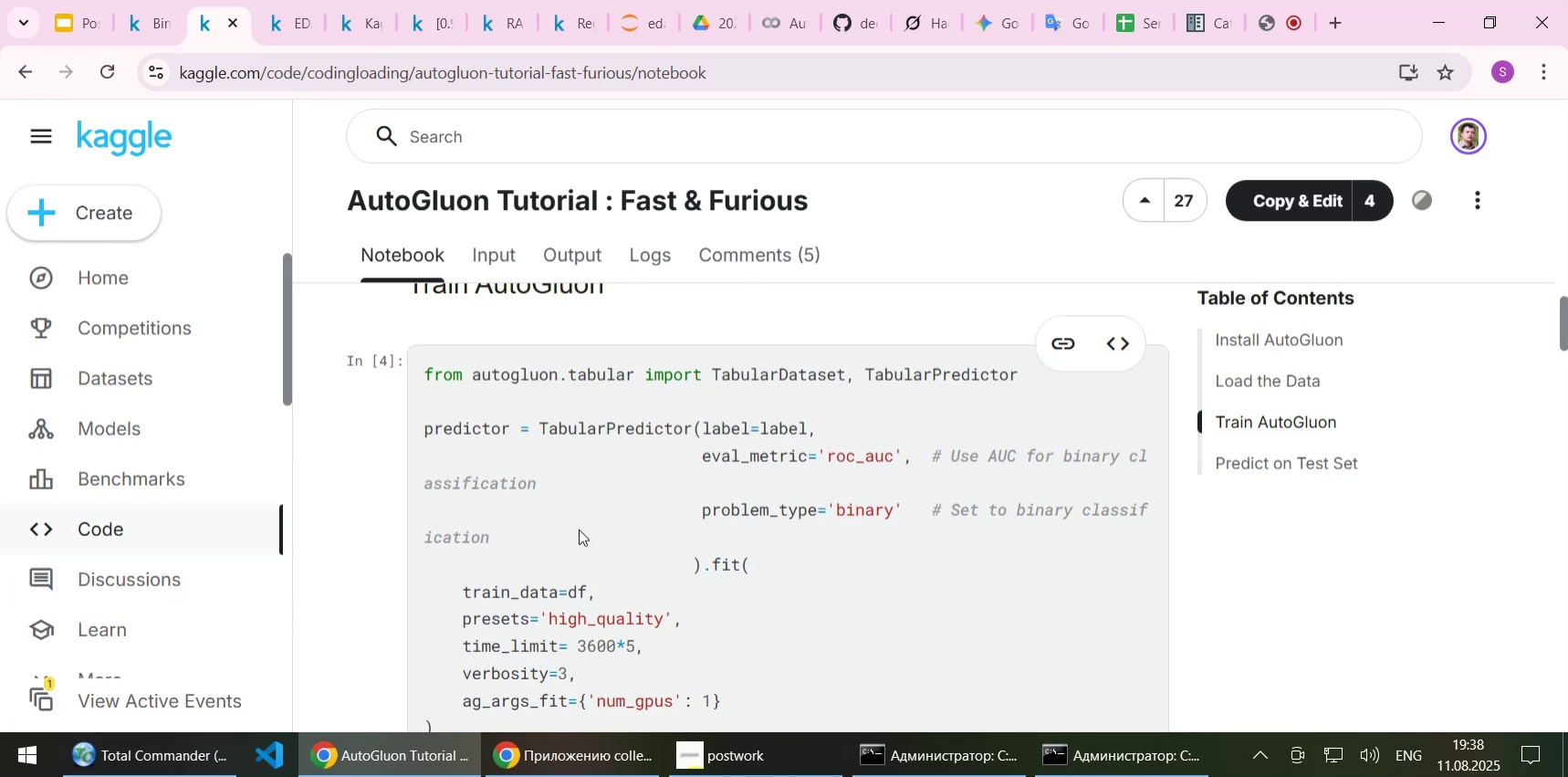 
left_click([233, 24])
 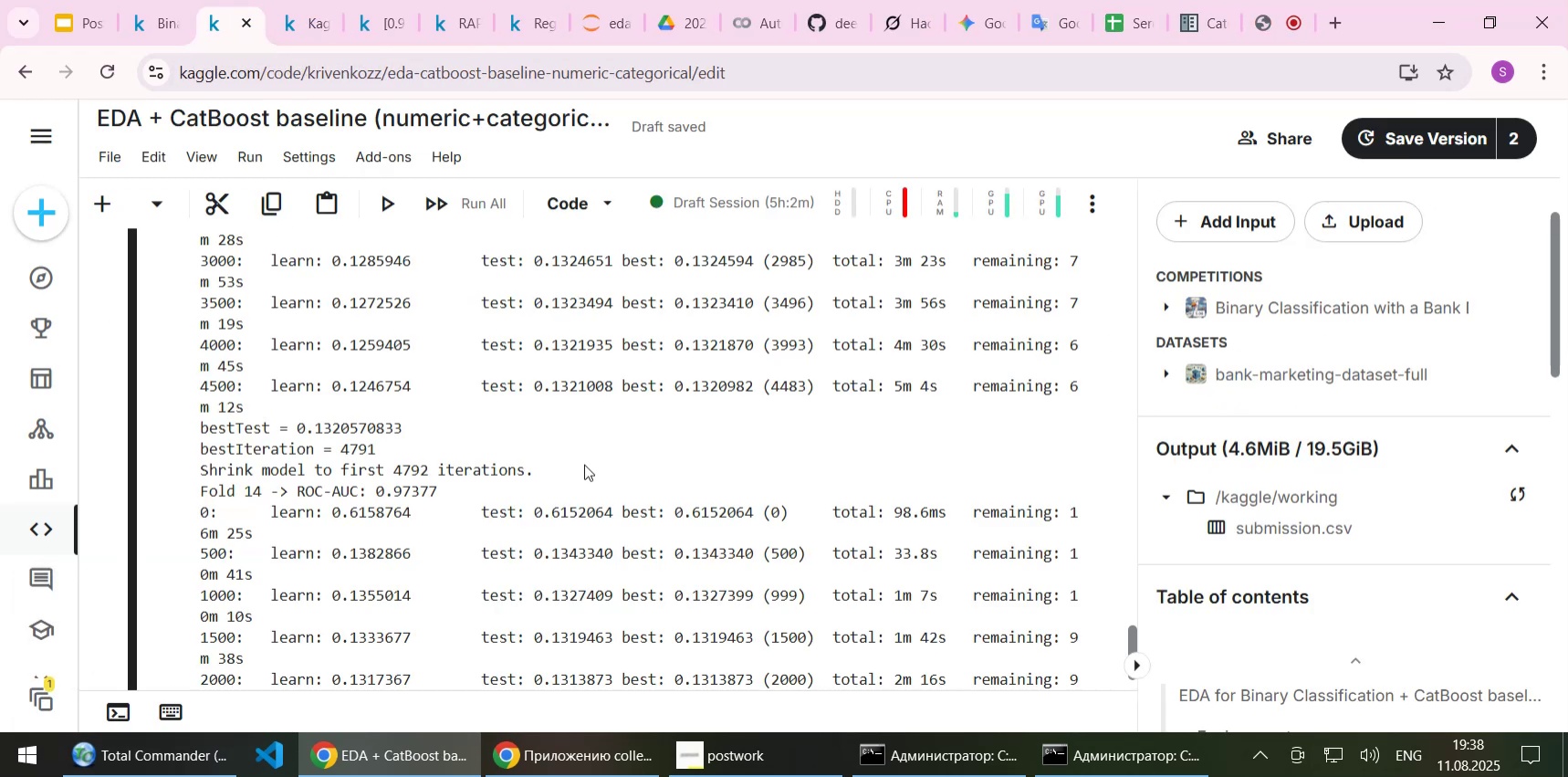 
left_click([596, 456])
 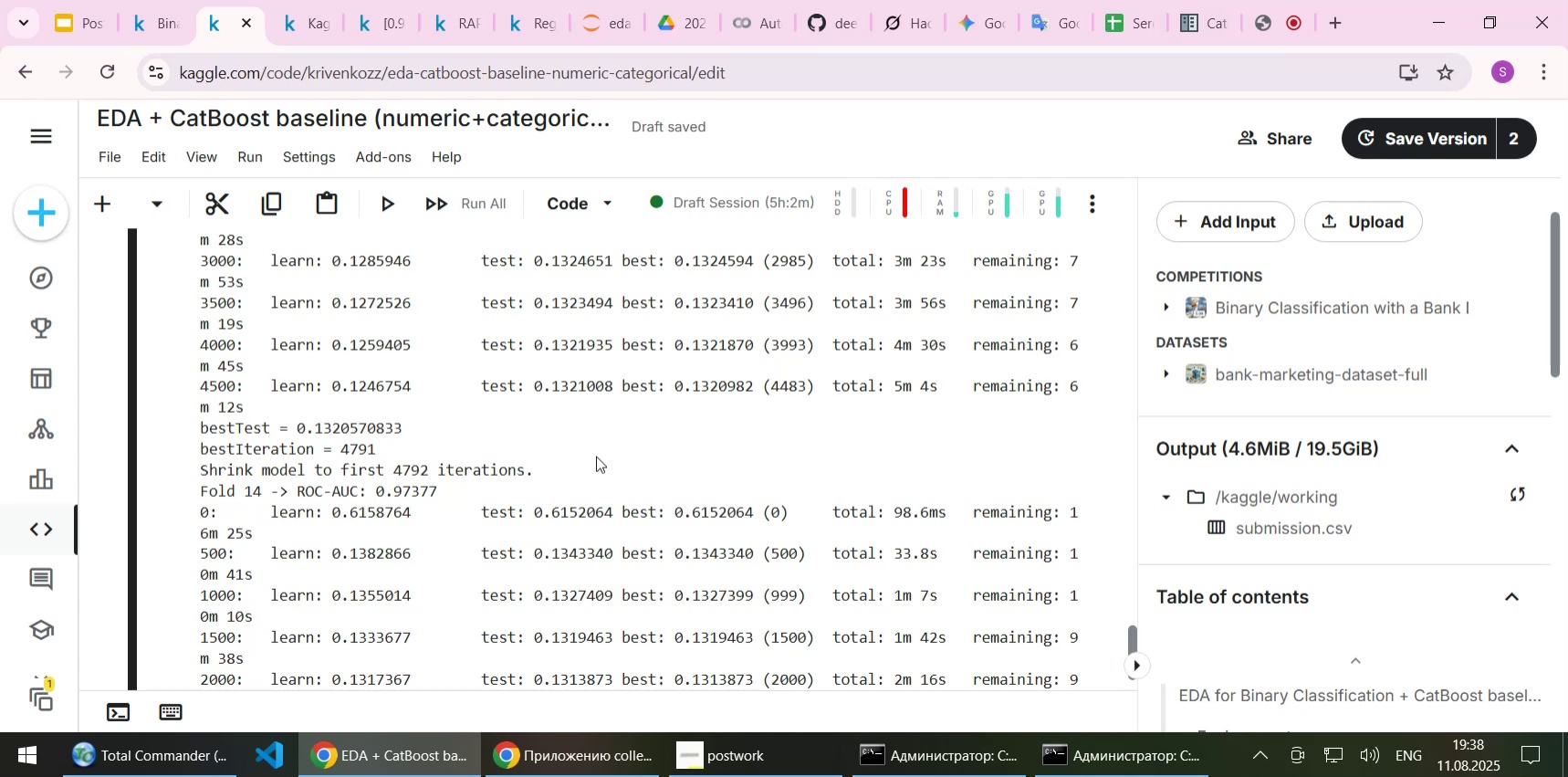 
wait(8.3)
 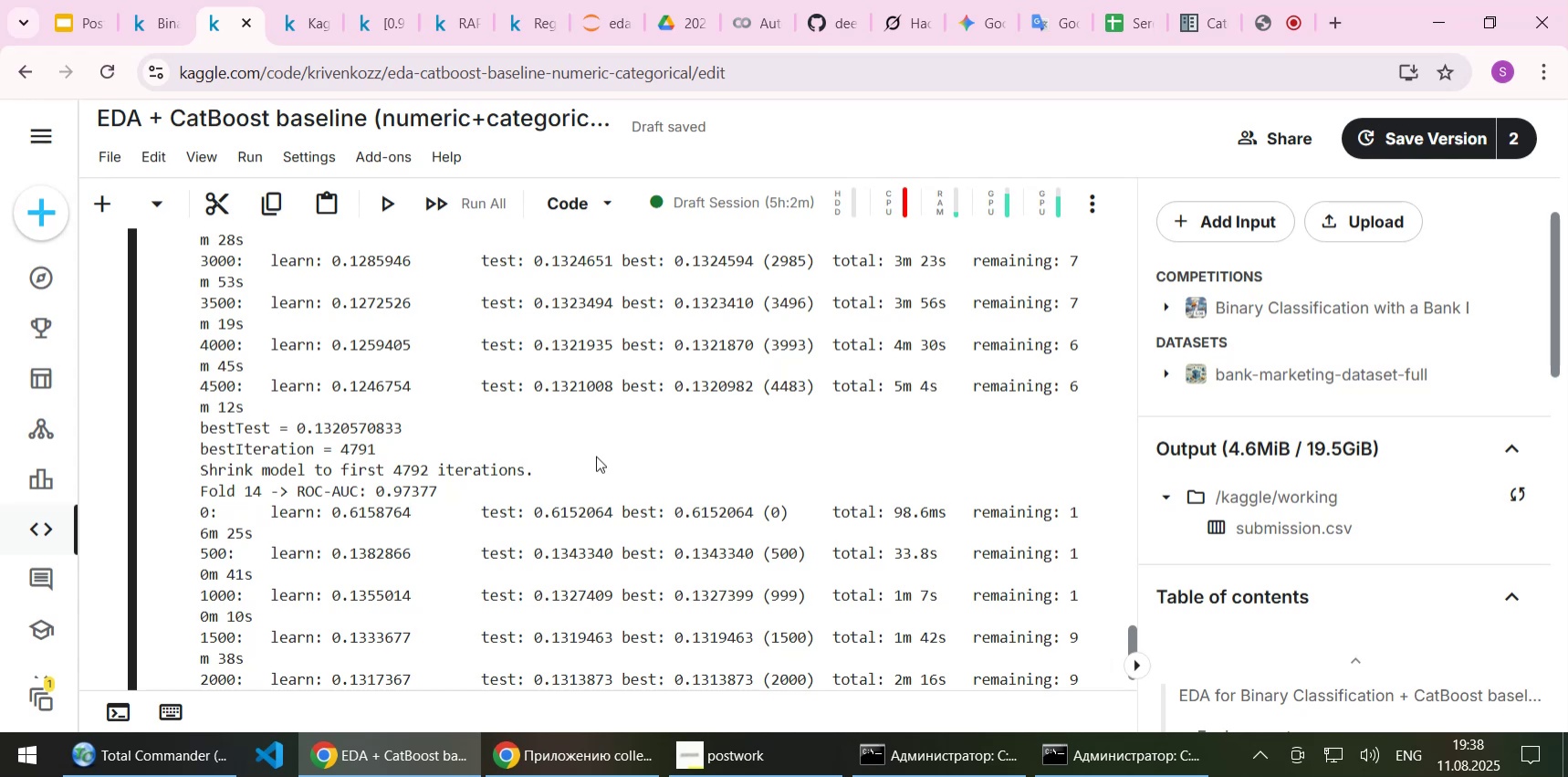 
left_click([737, 31])
 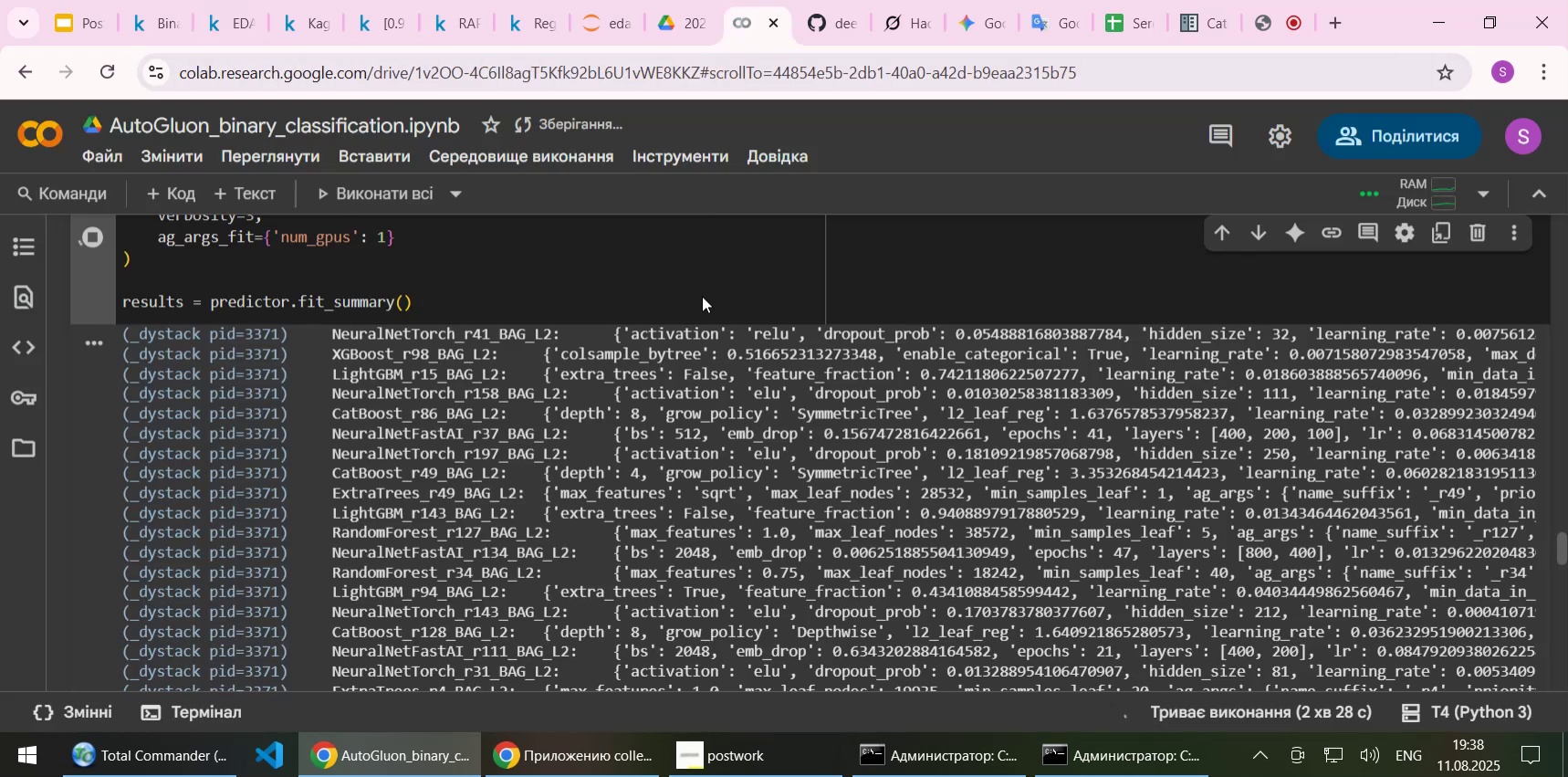 
scroll: coordinate [963, 519], scroll_direction: down, amount: 16.0
 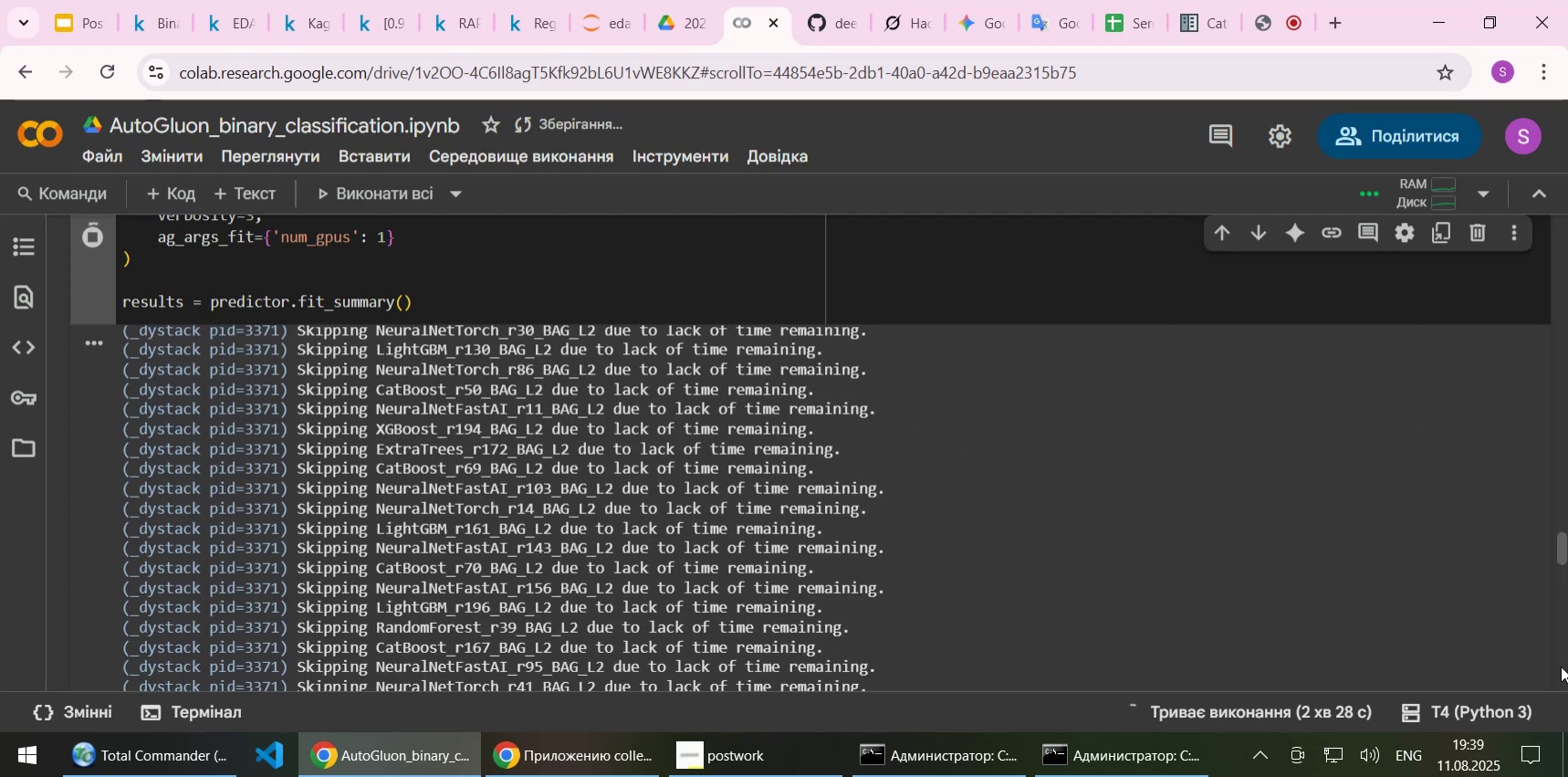 
left_click([1562, 666])
 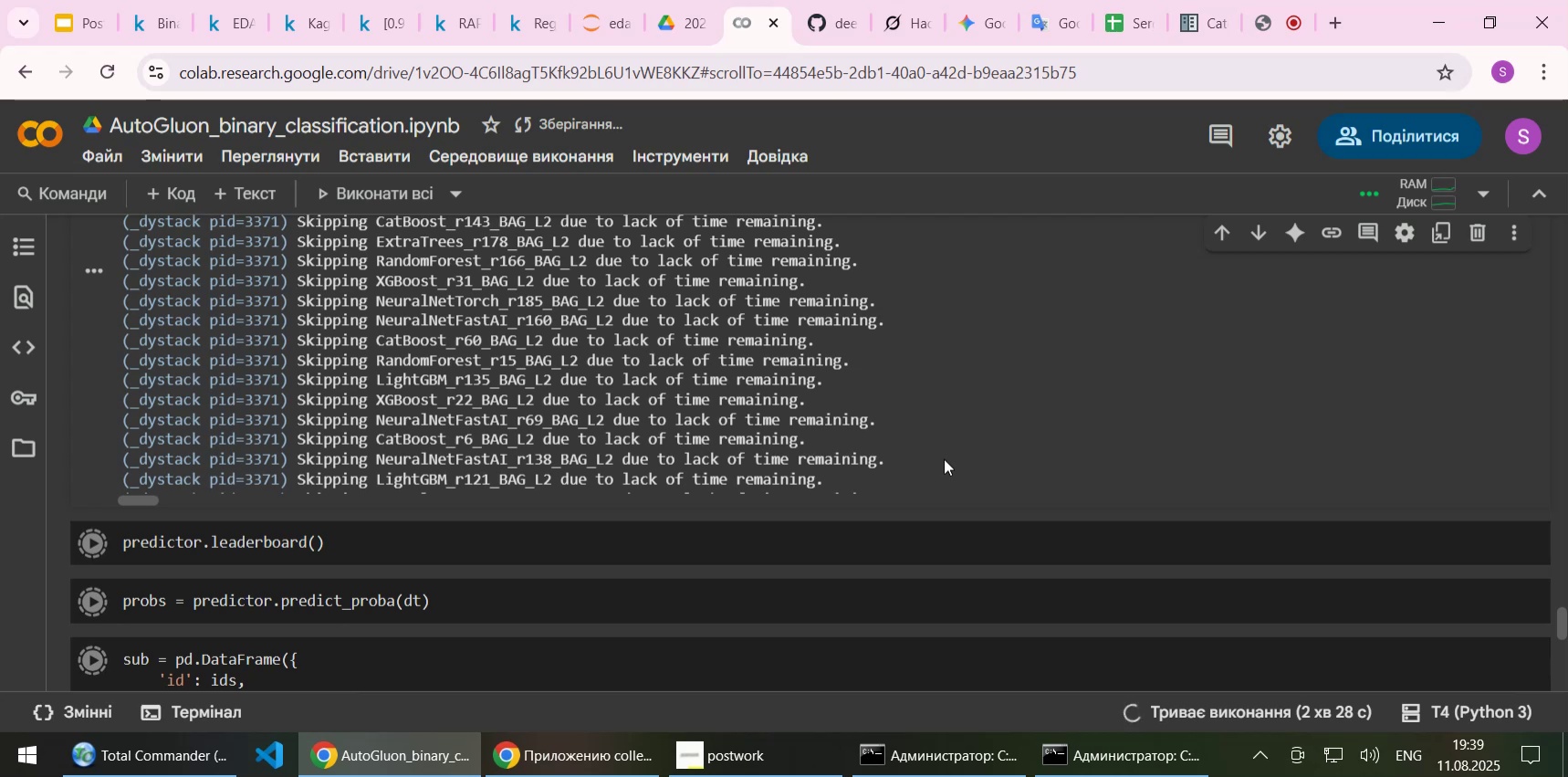 
wait(28.78)
 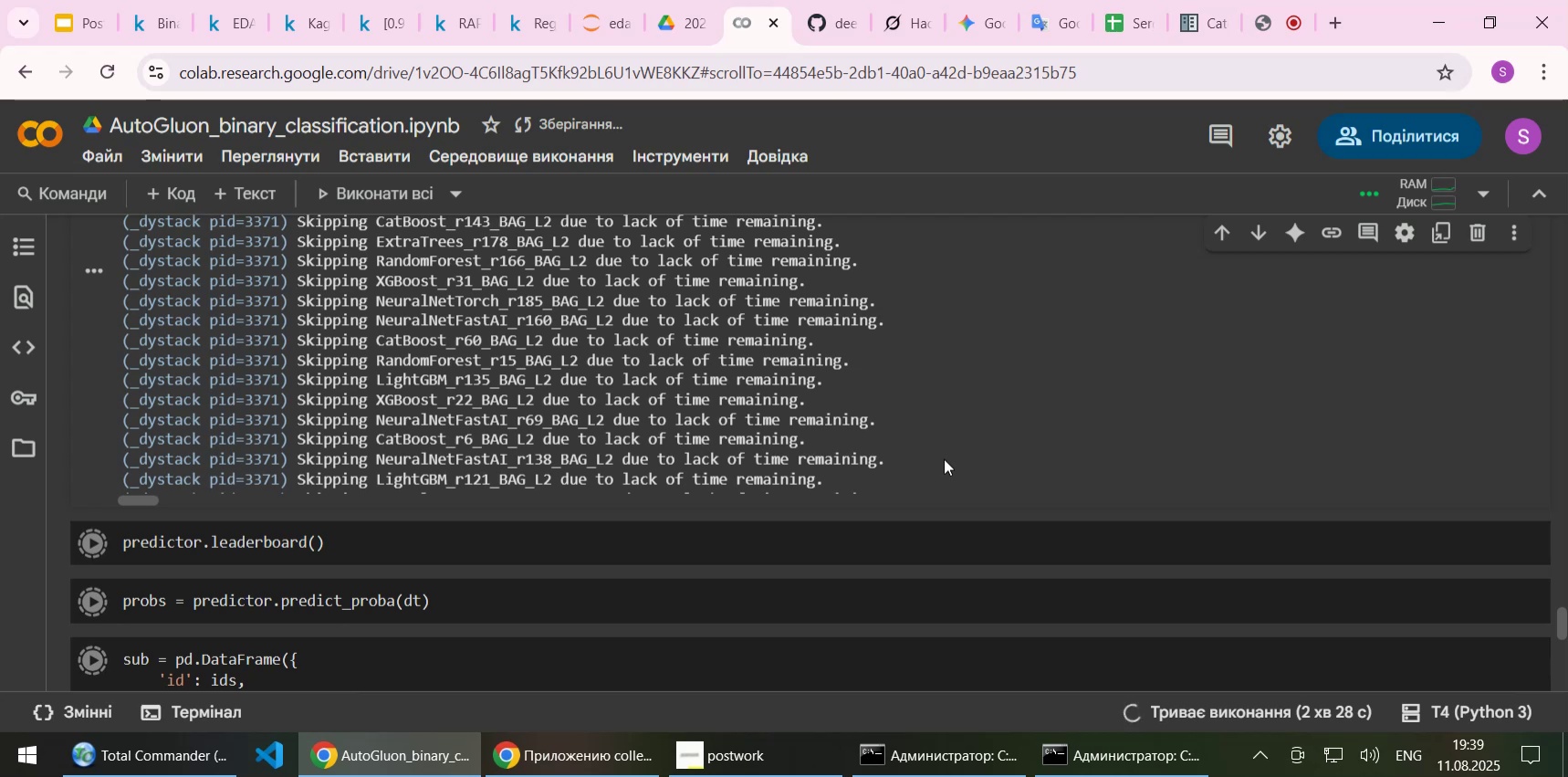 
left_click([498, 536])
 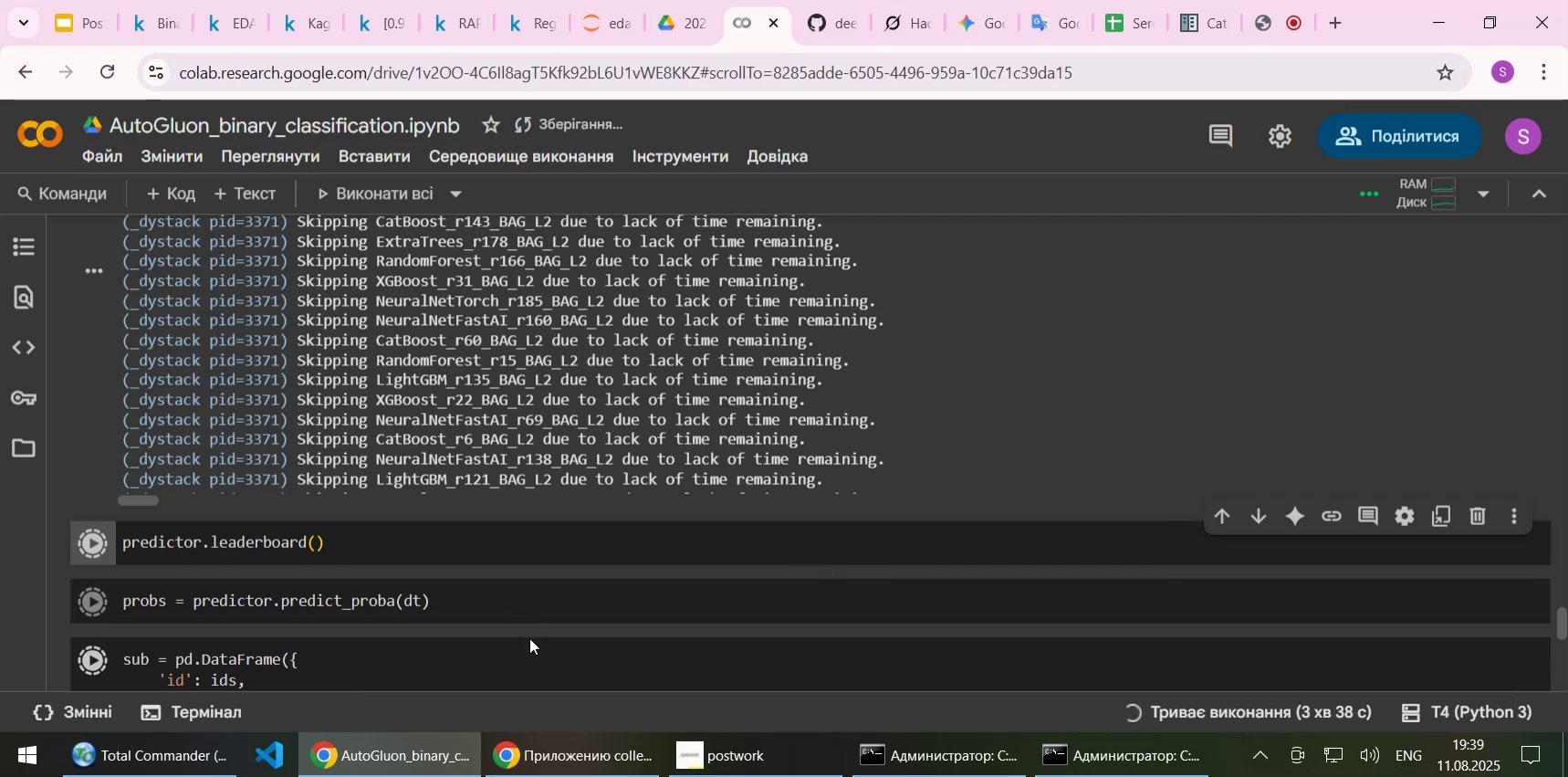 
wait(14.58)
 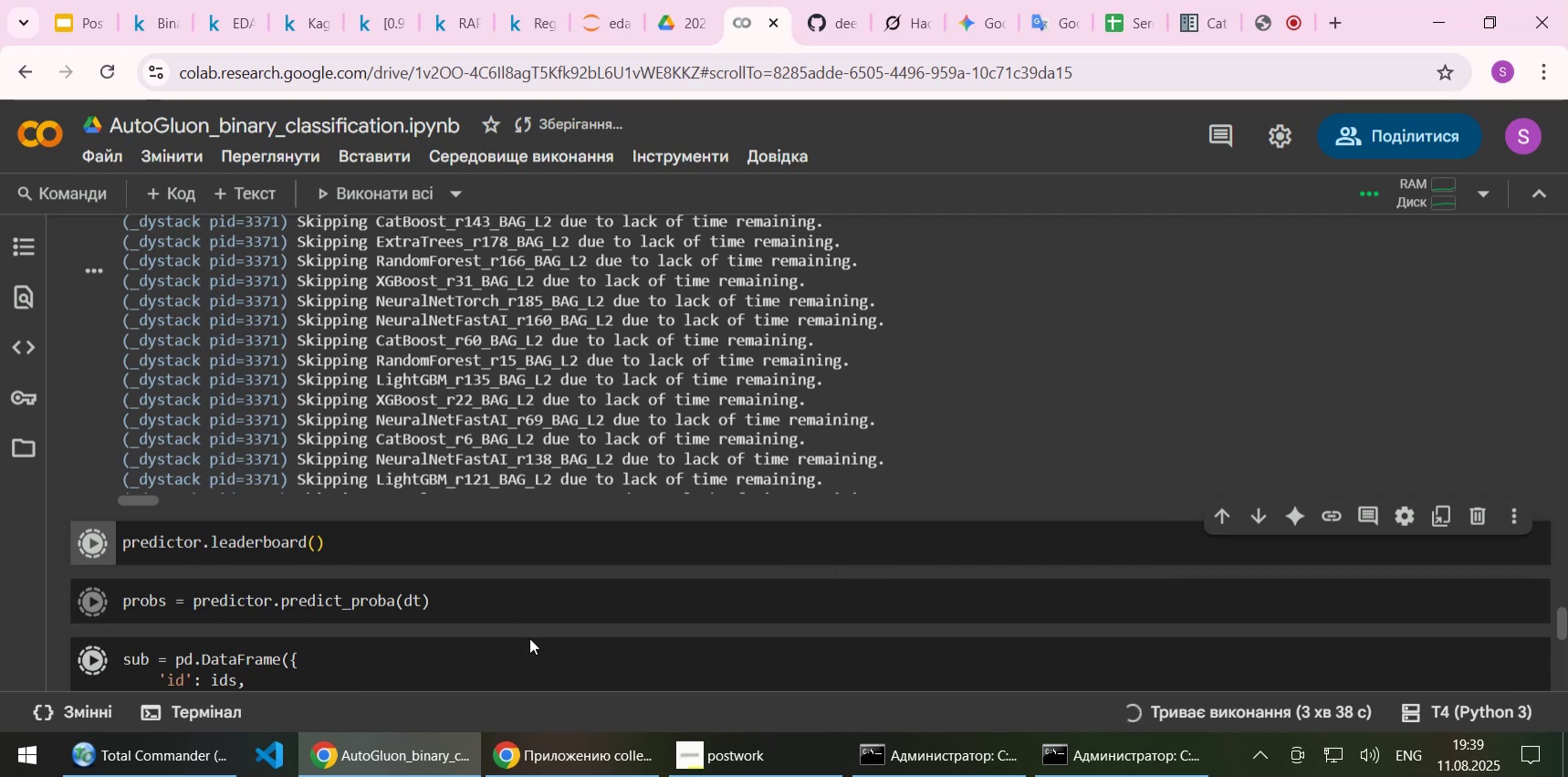 
left_click([602, 22])
 